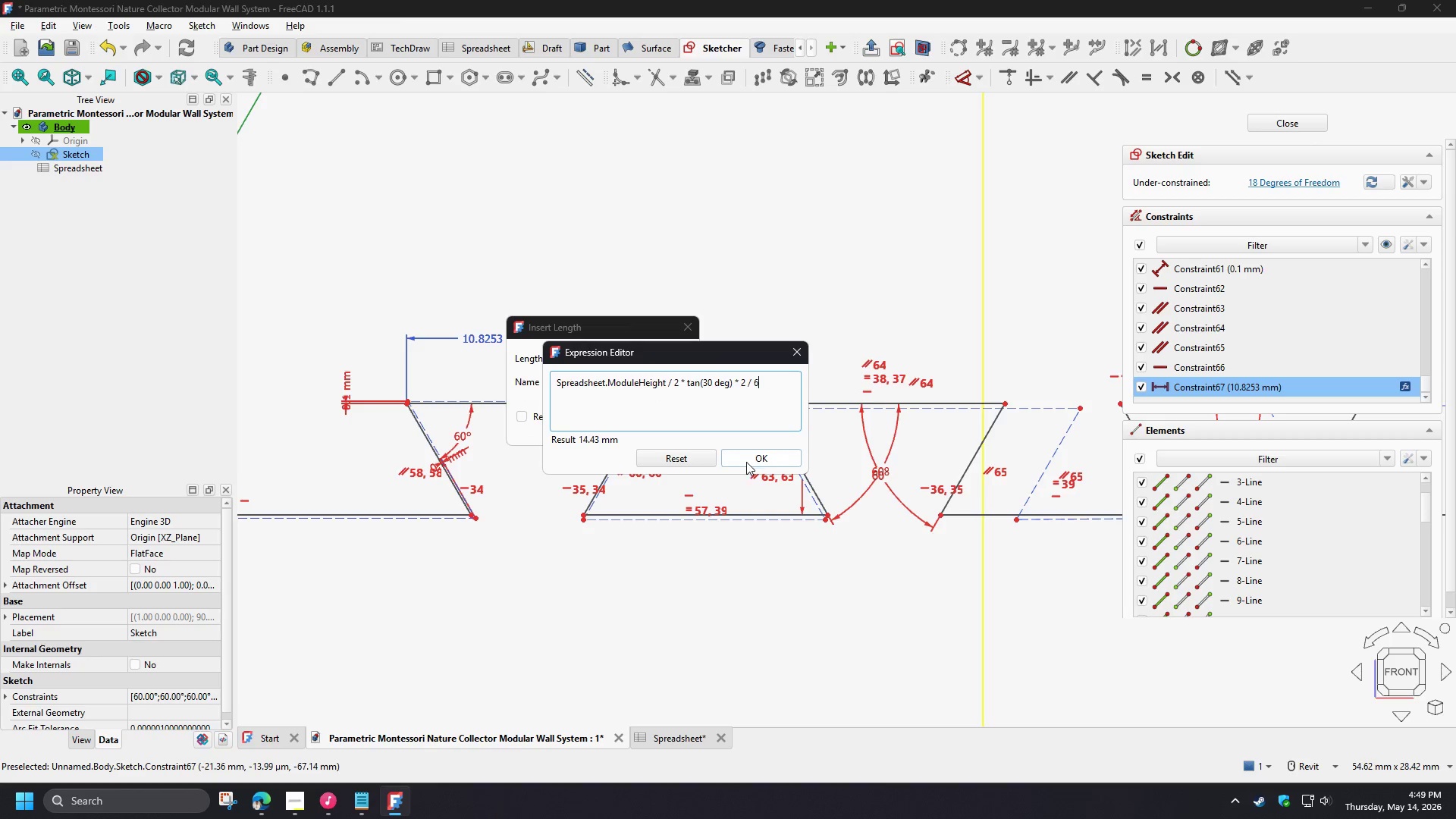 
left_click([747, 462])
 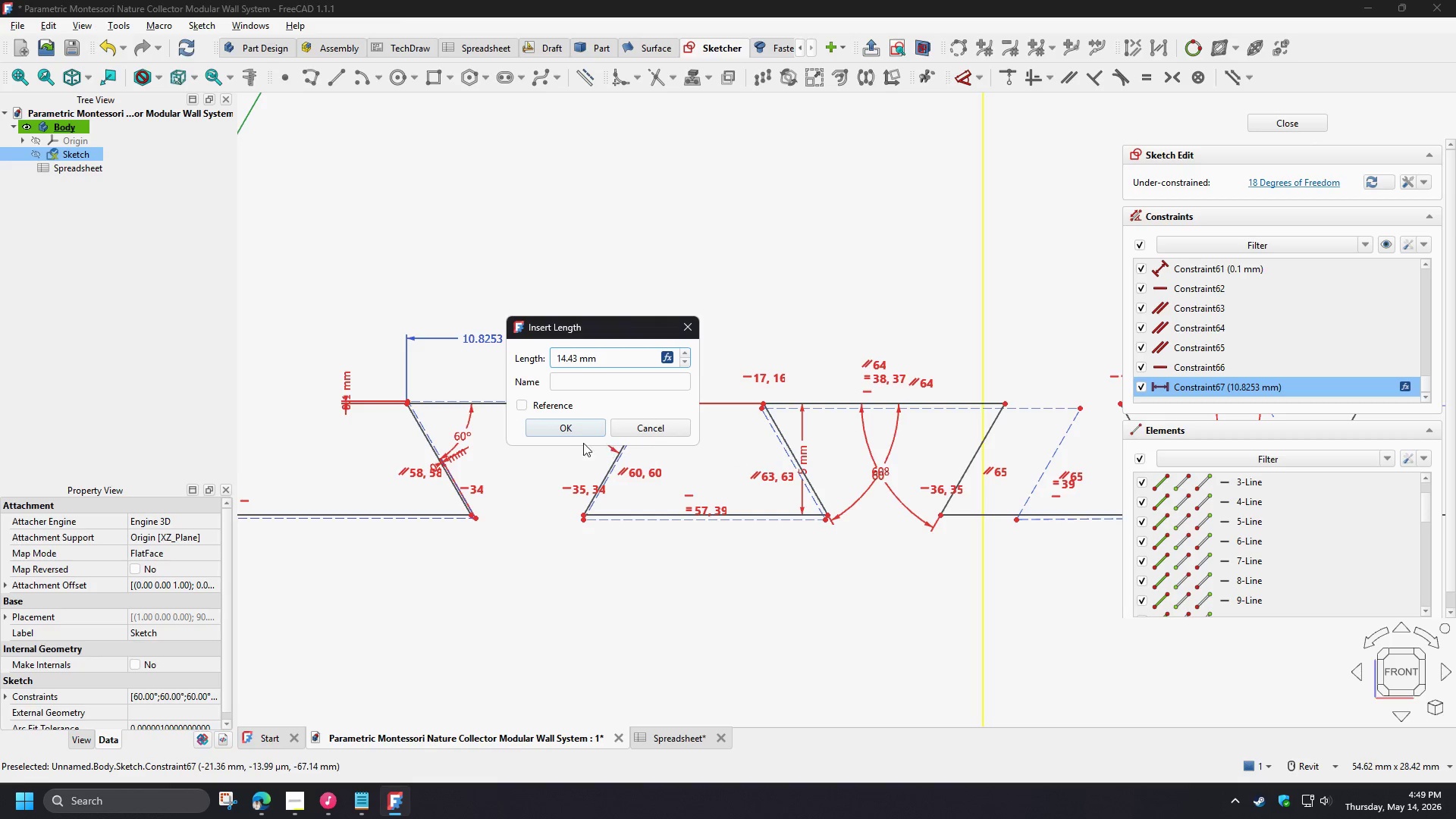 
left_click([573, 433])
 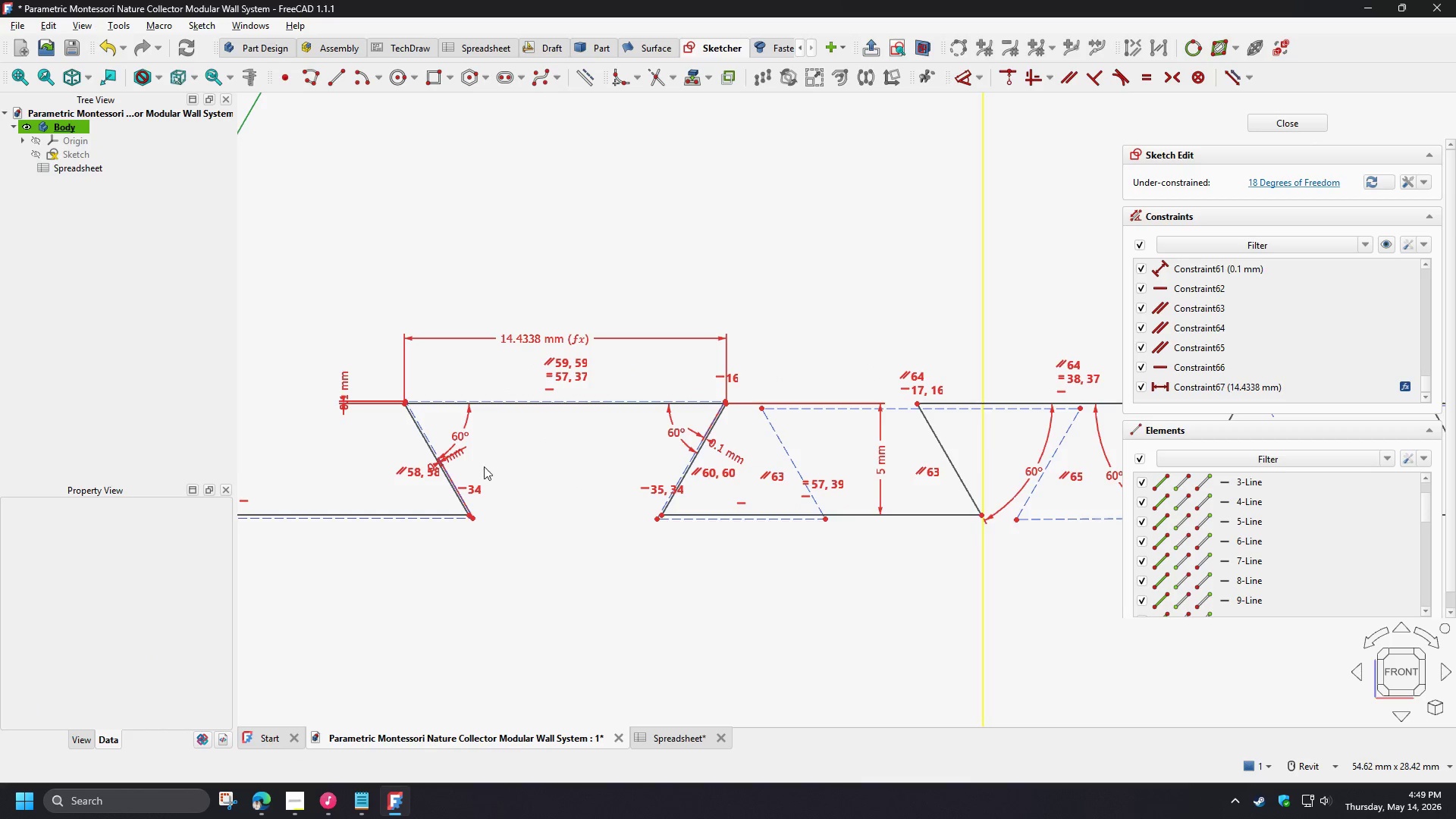 
scroll: coordinate [416, 528], scroll_direction: down, amount: 6.0
 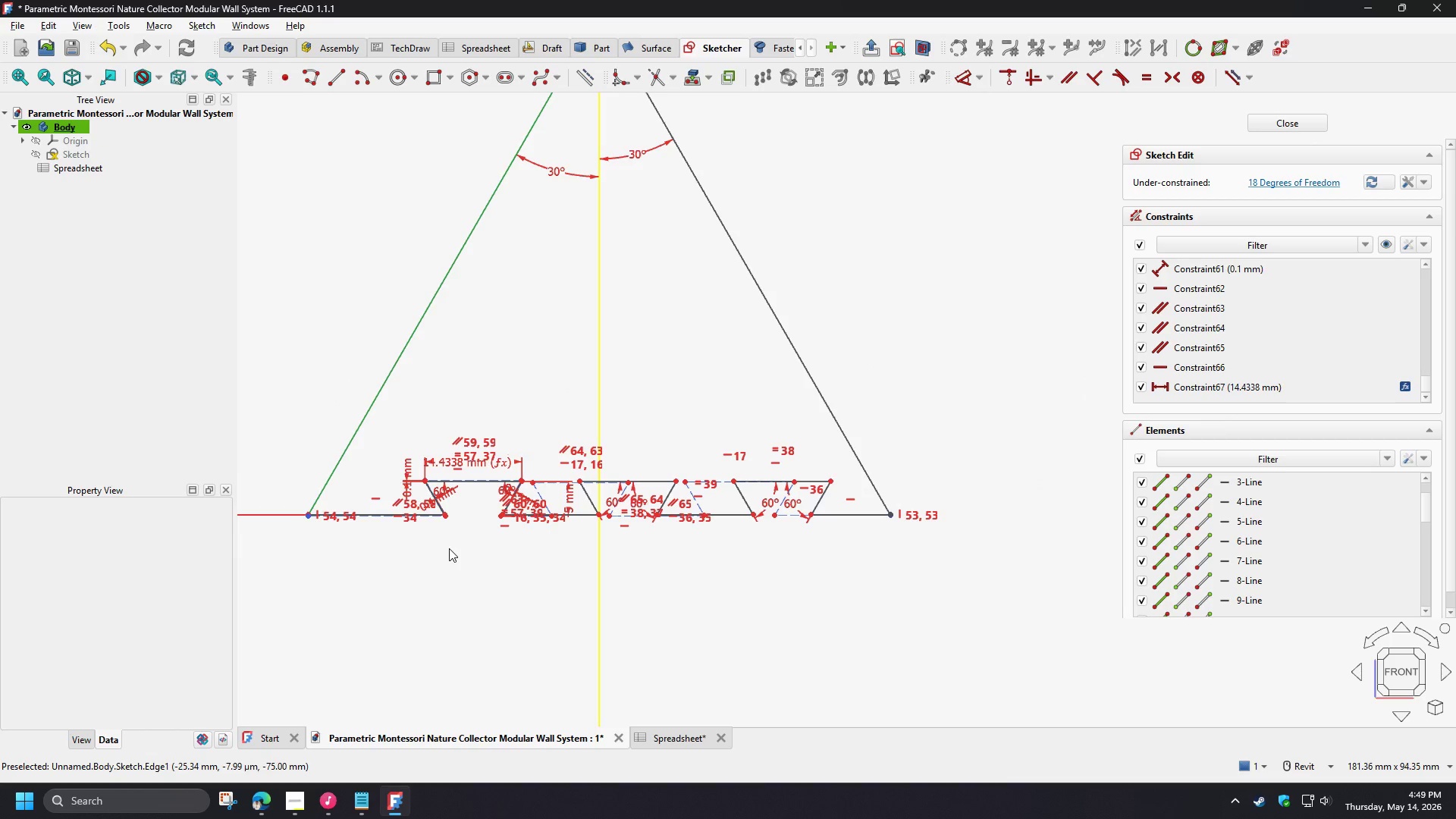 
scroll: coordinate [446, 538], scroll_direction: up, amount: 2.0
 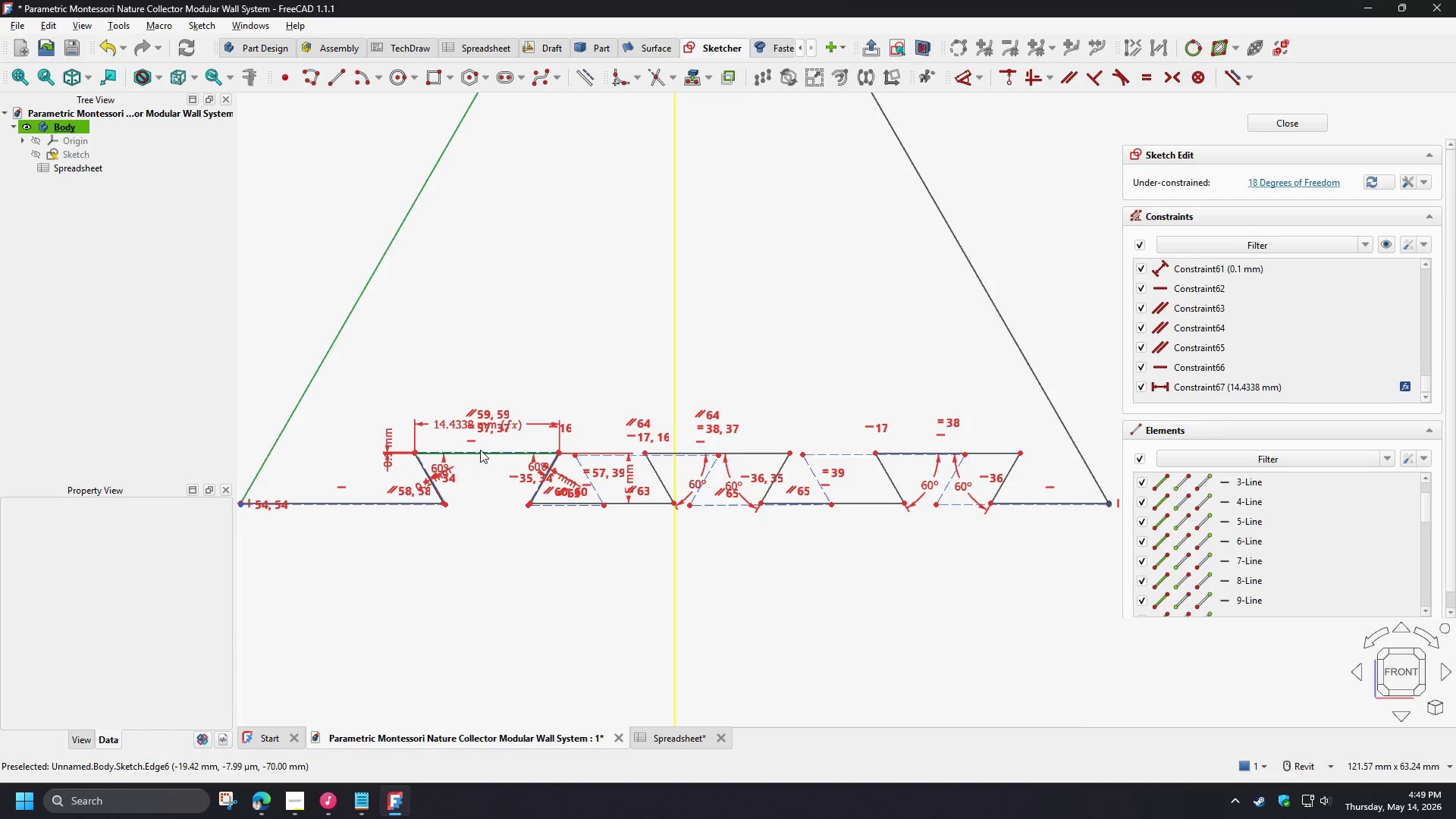 
left_click_drag(start_coordinate=[480, 450], to_coordinate=[423, 460])
 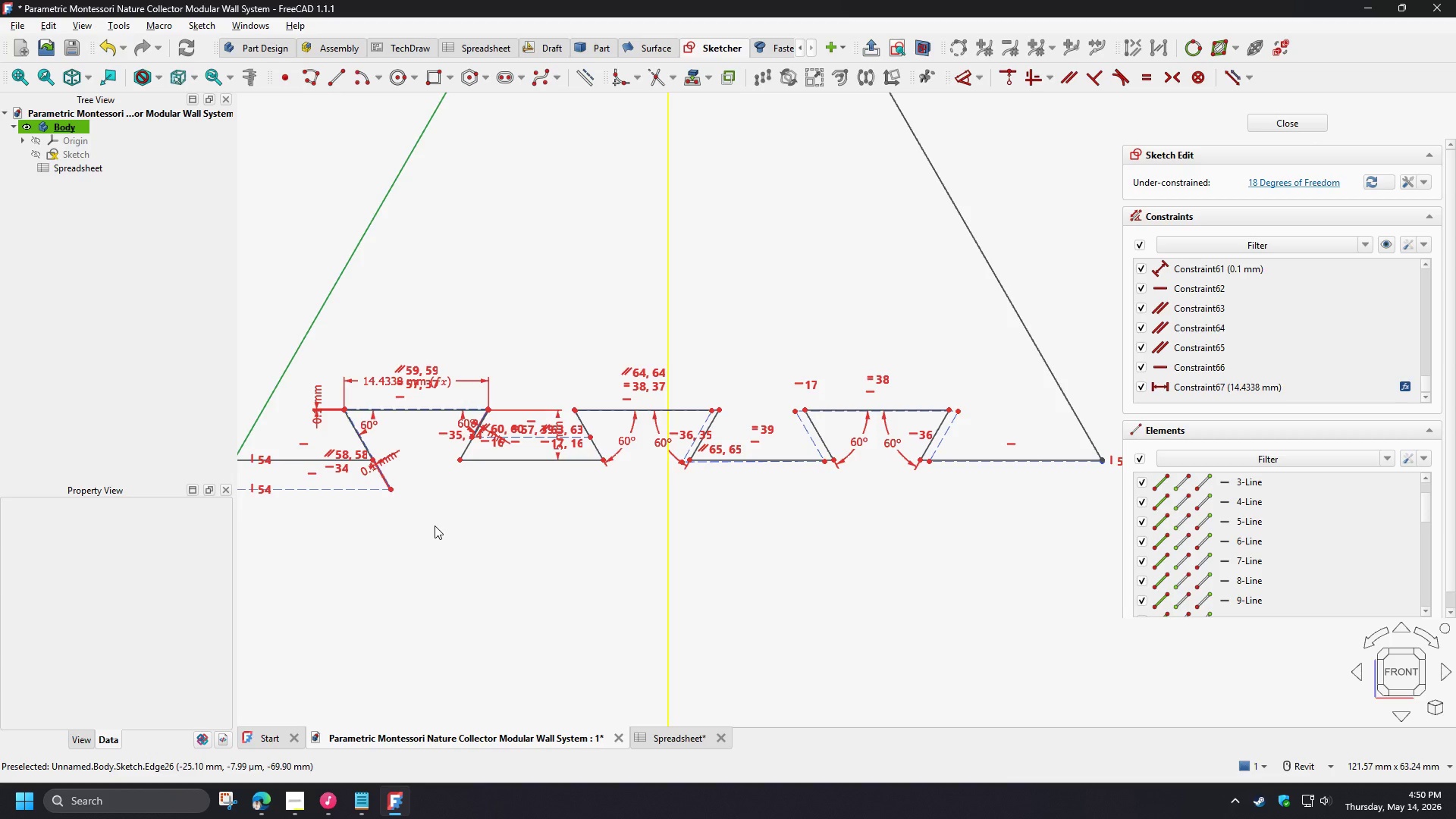 
wait(69.45)
 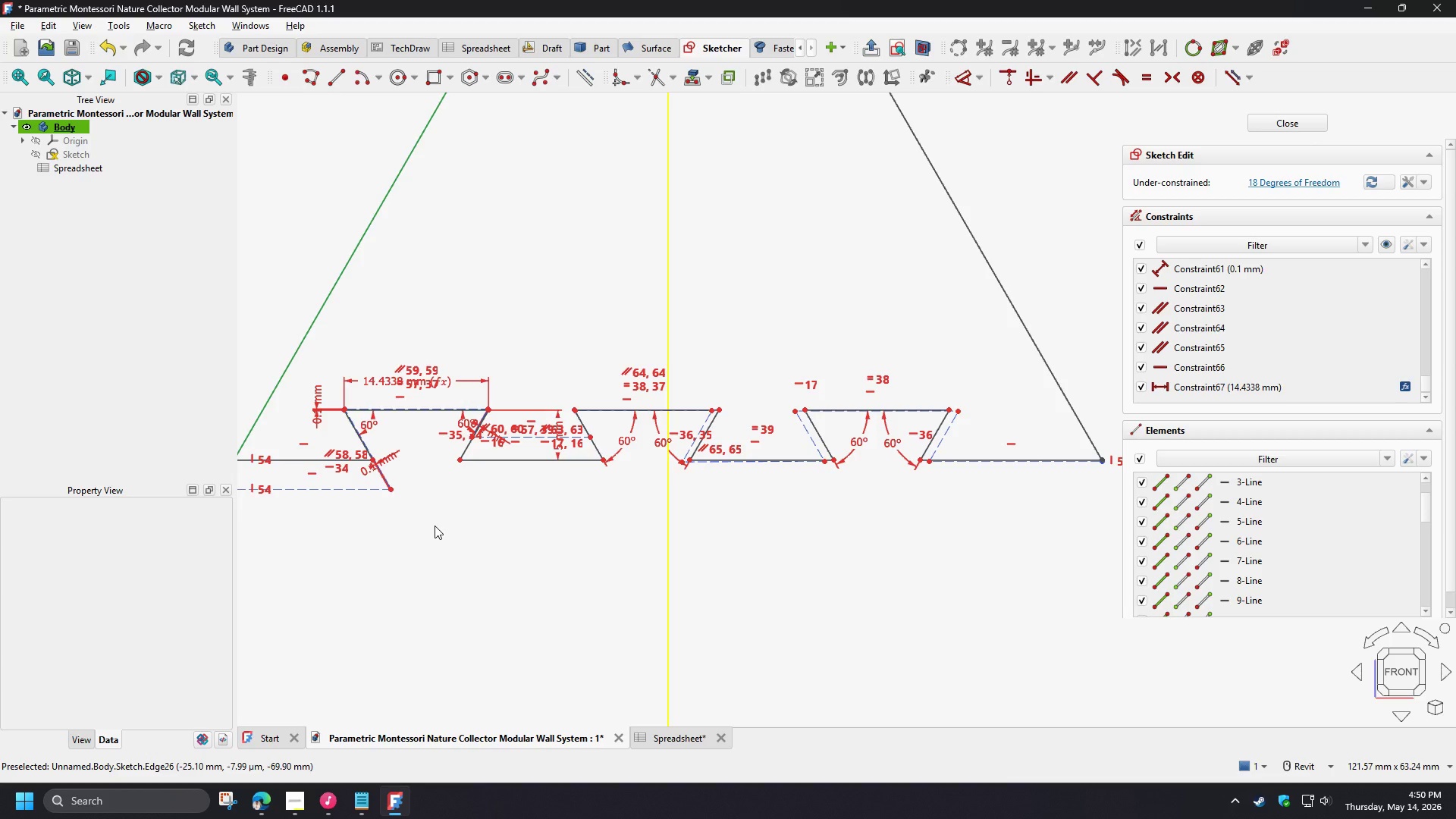 
scroll: coordinate [523, 465], scroll_direction: down, amount: 1.0
 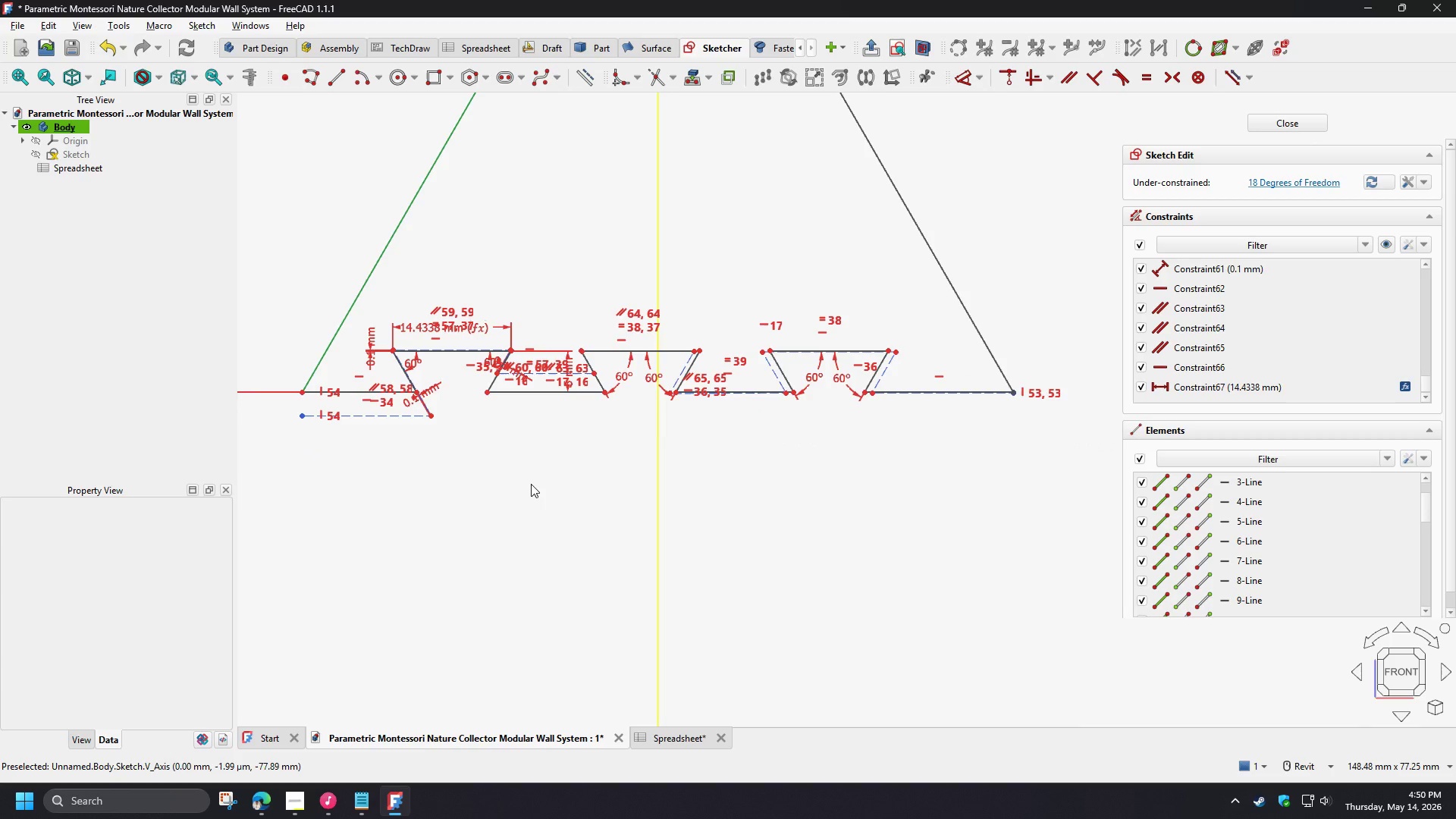 
wait(13.85)
 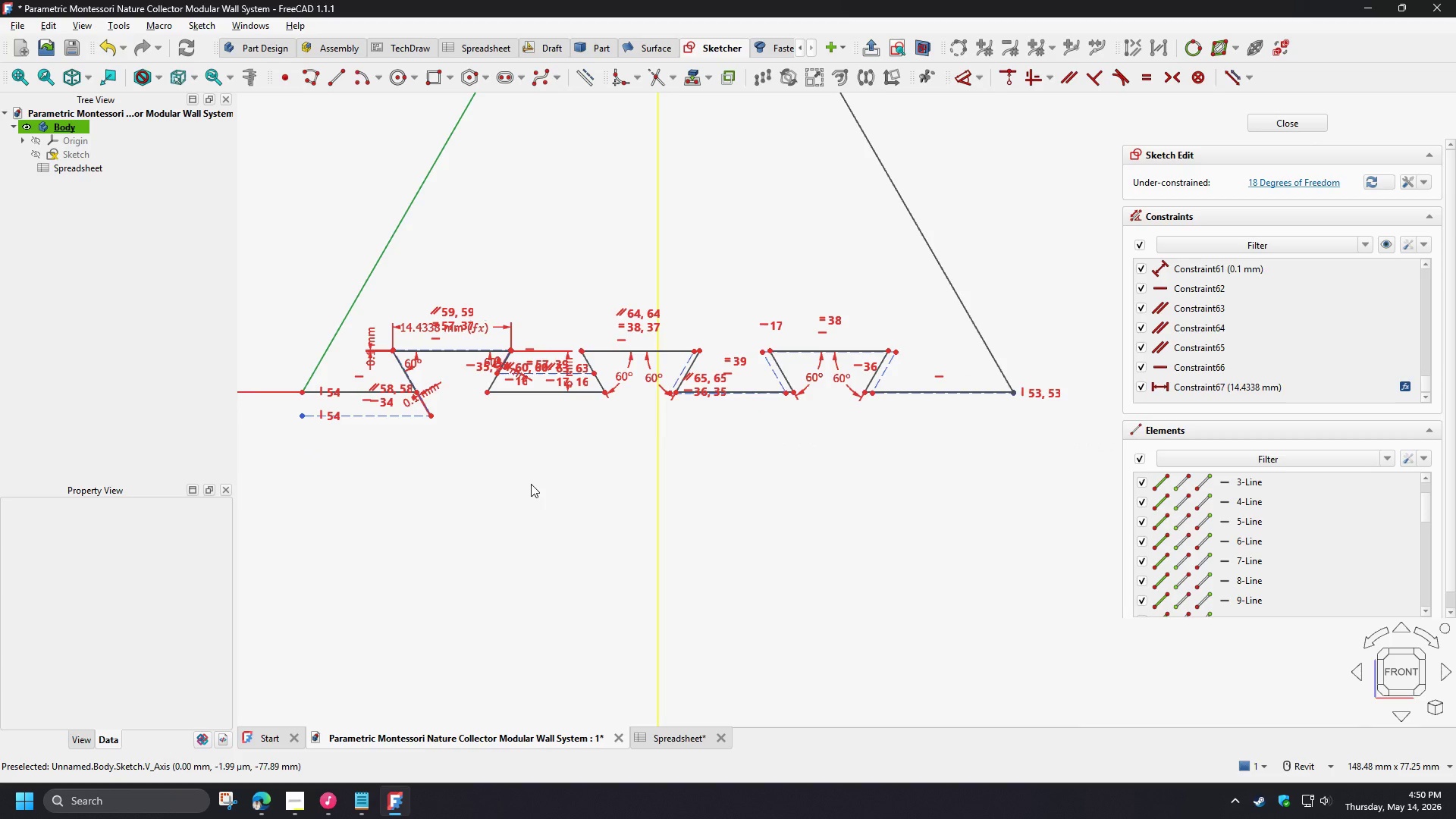 
scroll: coordinate [571, 570], scroll_direction: down, amount: 5.0
 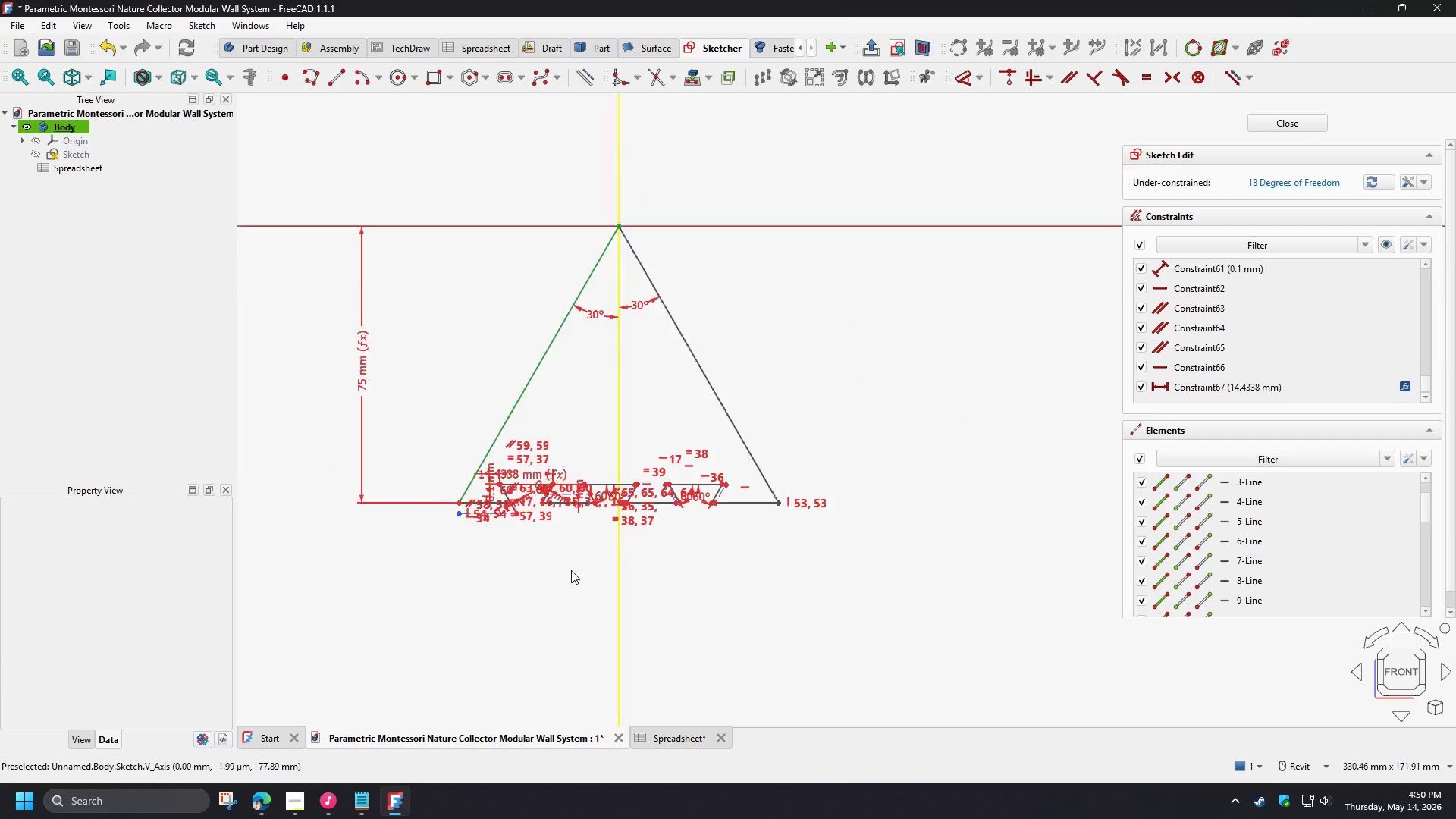 
scroll: coordinate [569, 560], scroll_direction: up, amount: 5.0
 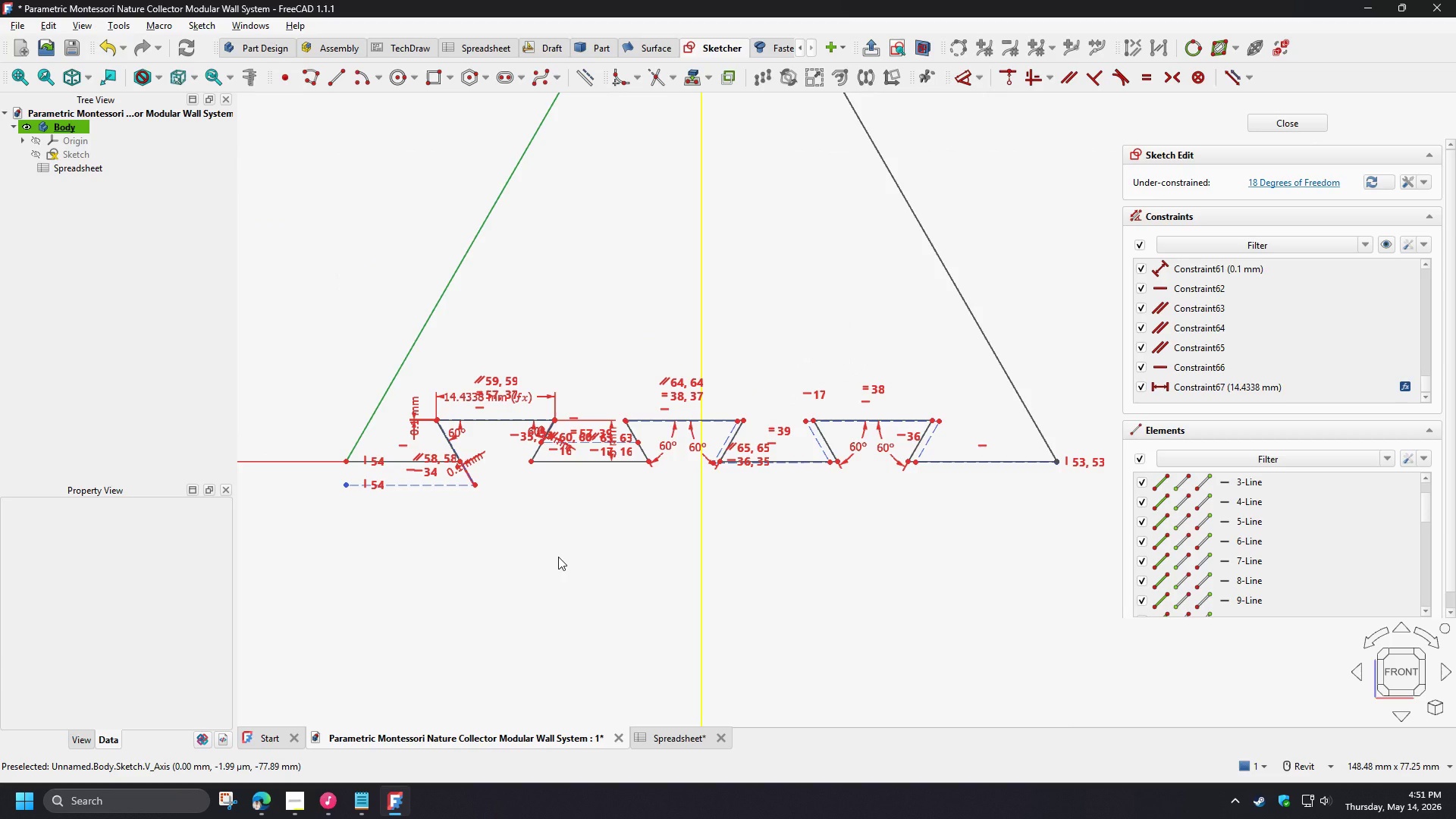 
wait(10.76)
 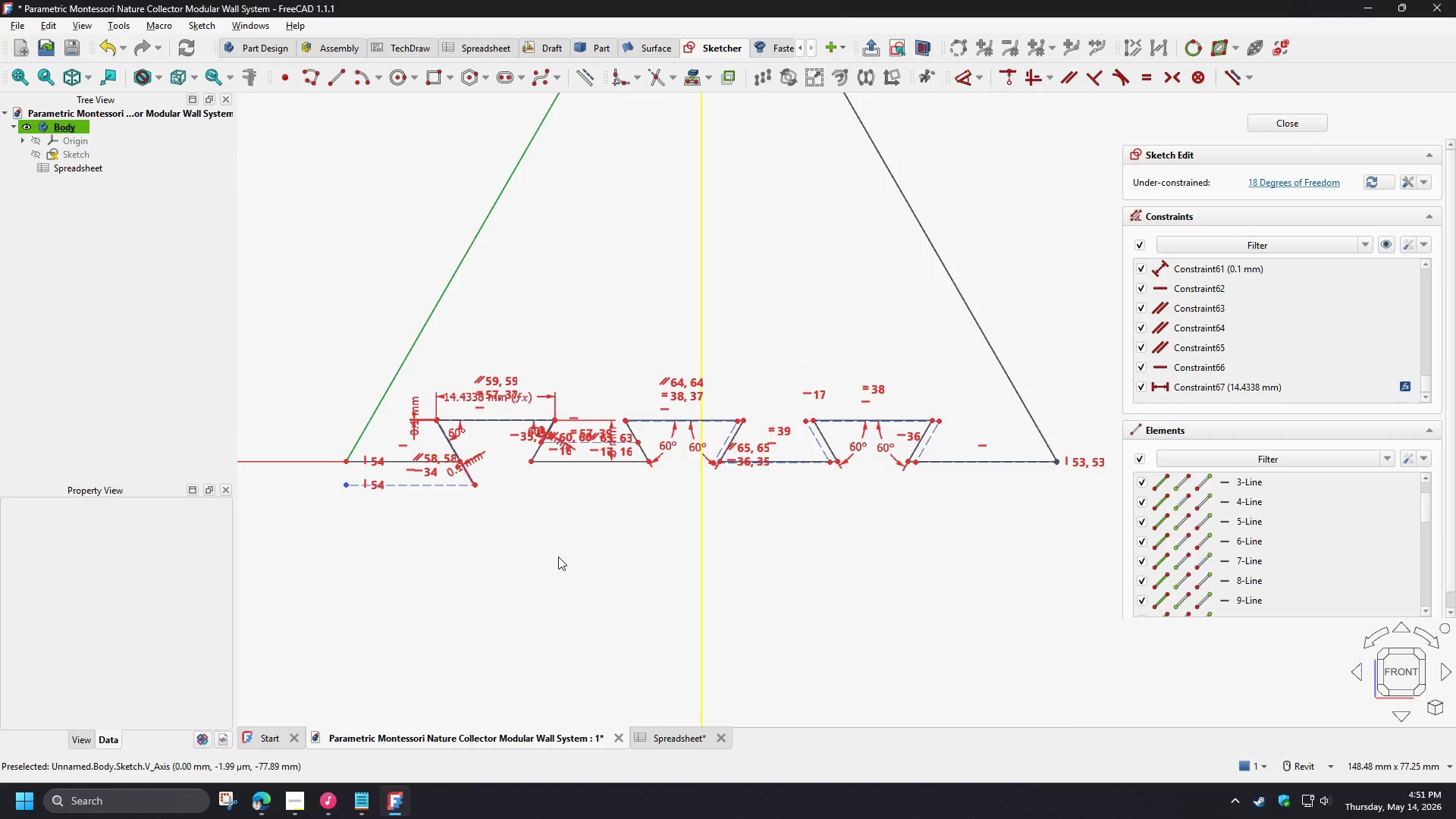 
scroll: coordinate [576, 472], scroll_direction: up, amount: 4.0
 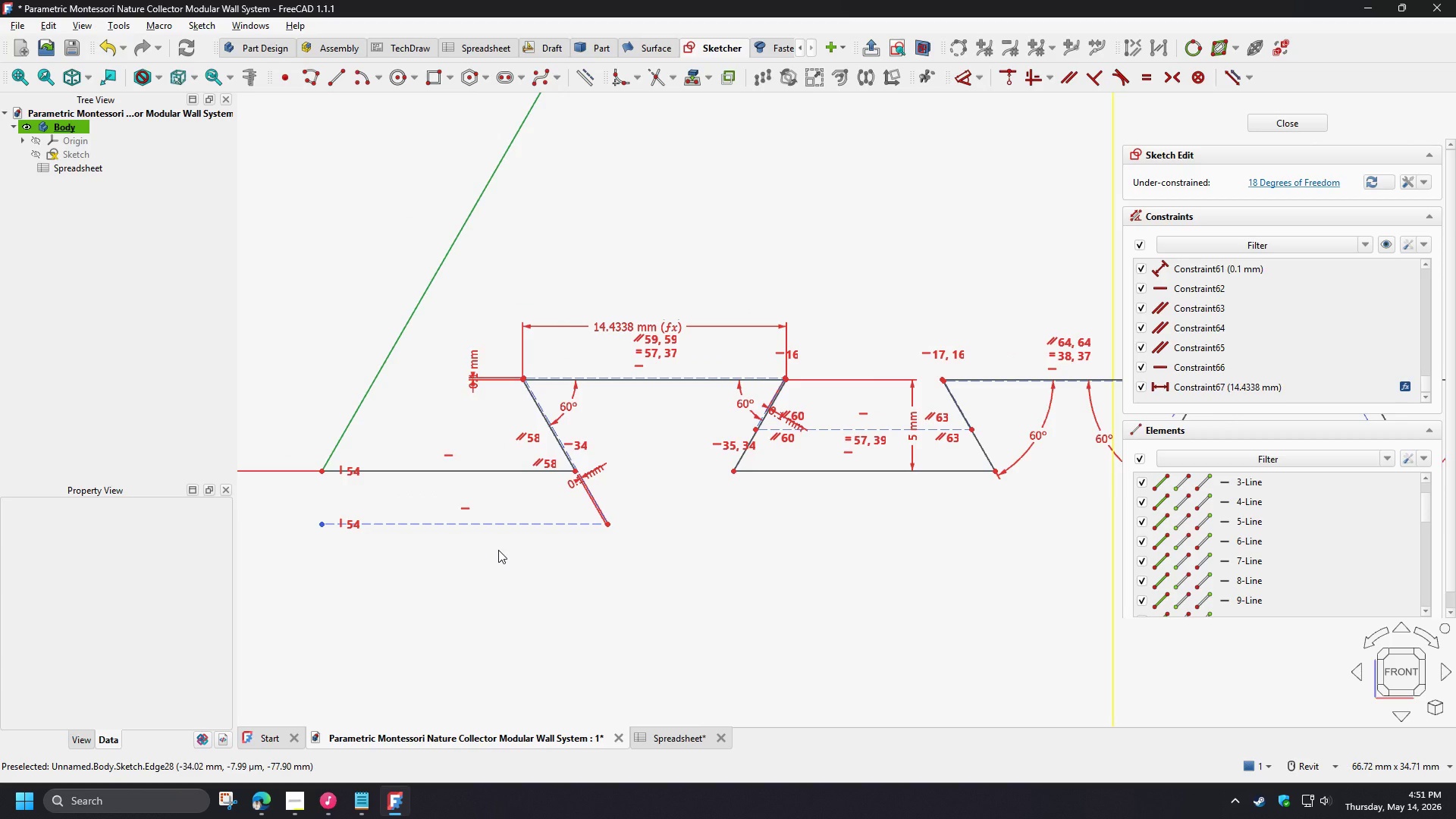 
scroll: coordinate [507, 534], scroll_direction: down, amount: 4.0
 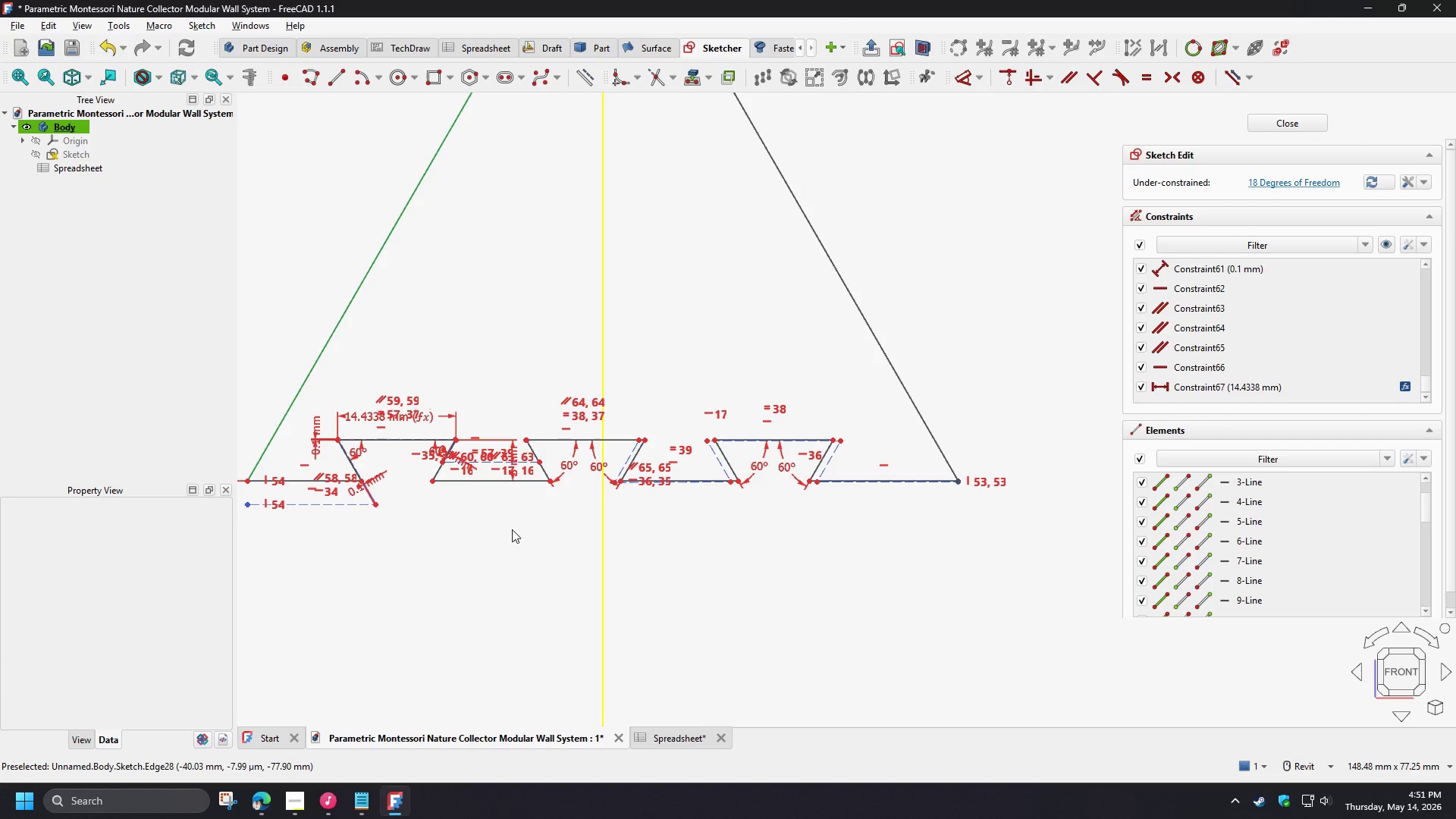 
wait(7.67)
 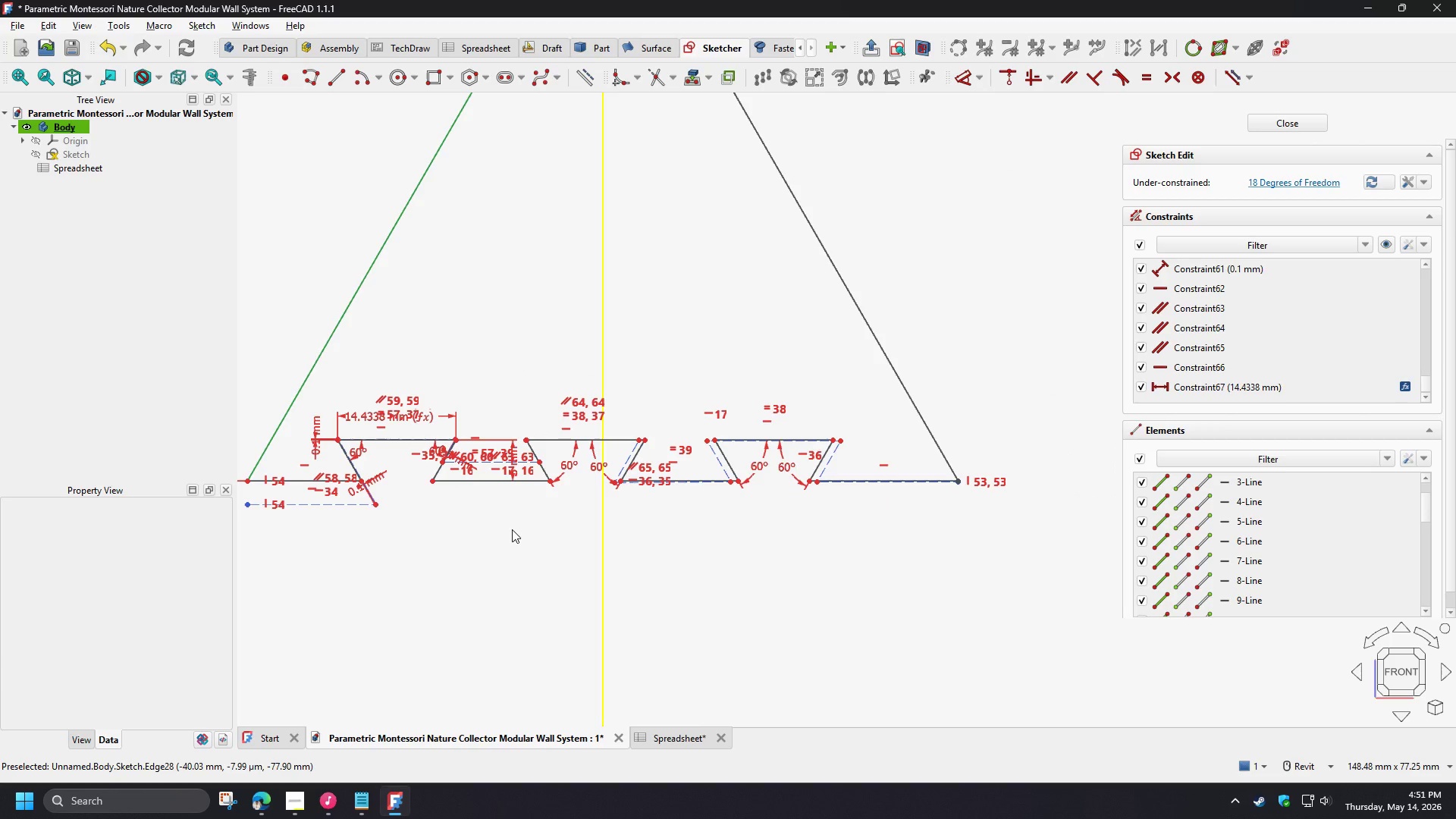 
scroll: coordinate [339, 526], scroll_direction: up, amount: 2.0
 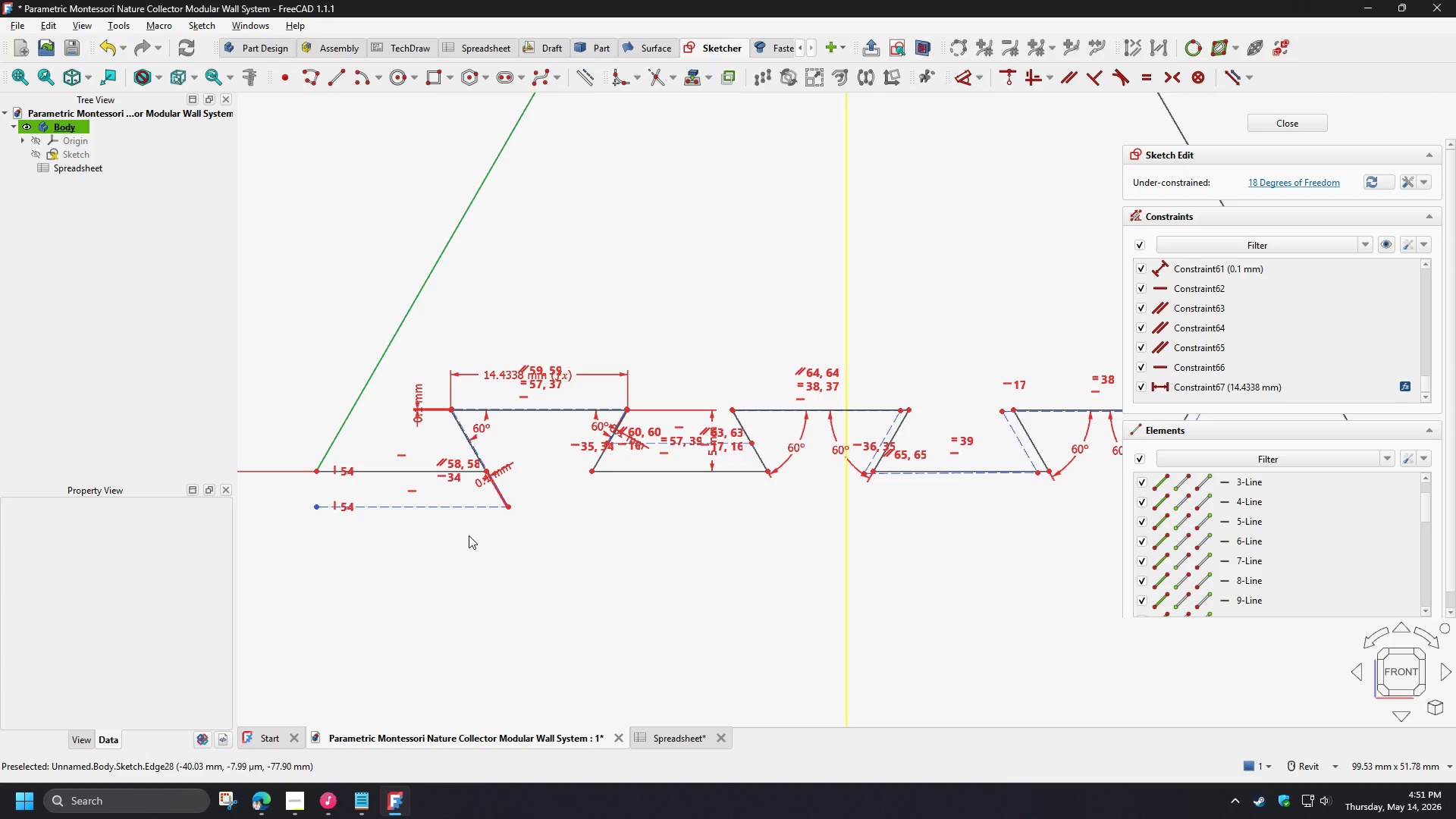 
wait(12.11)
 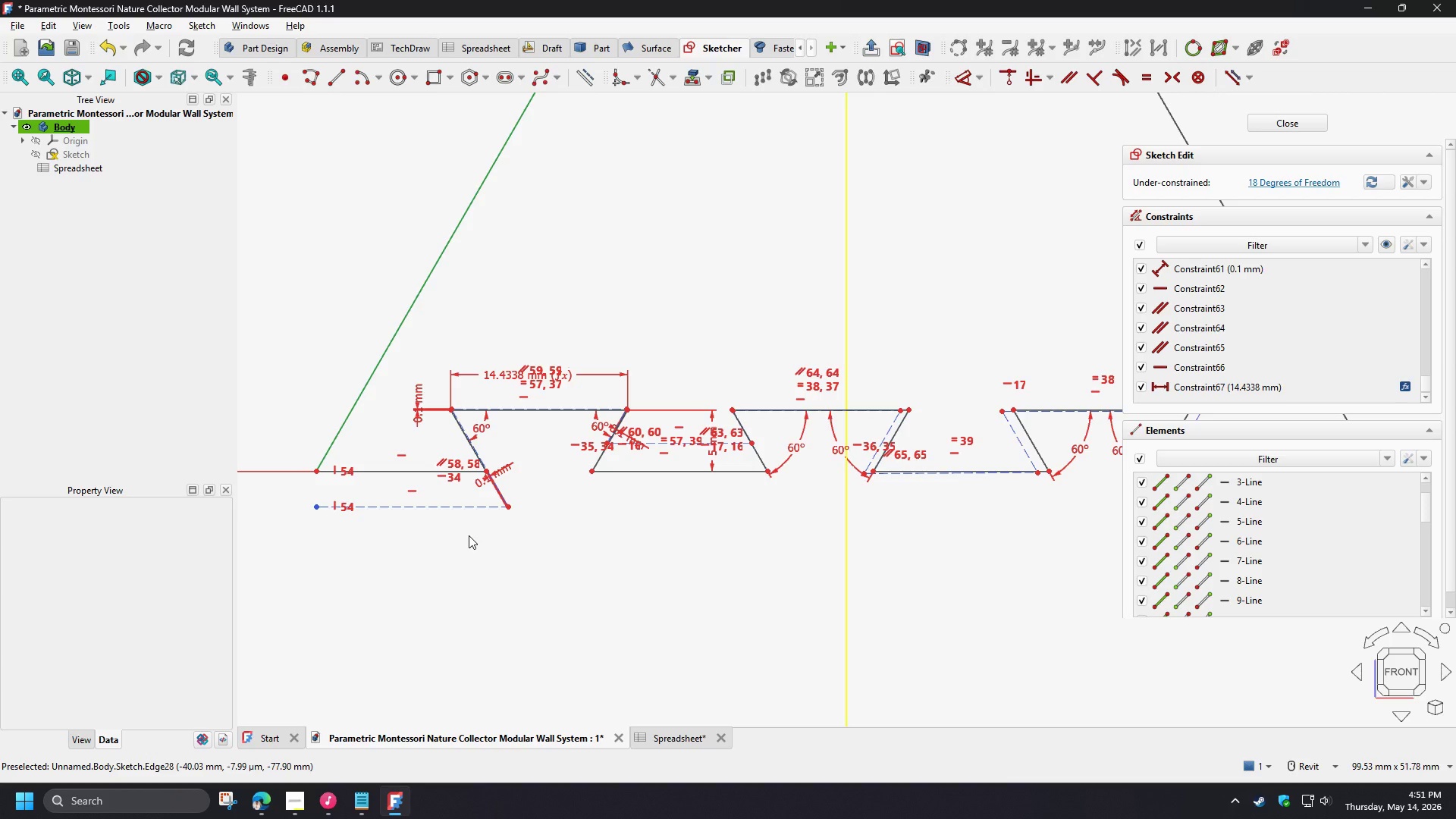 
scroll: coordinate [397, 484], scroll_direction: up, amount: 3.0
 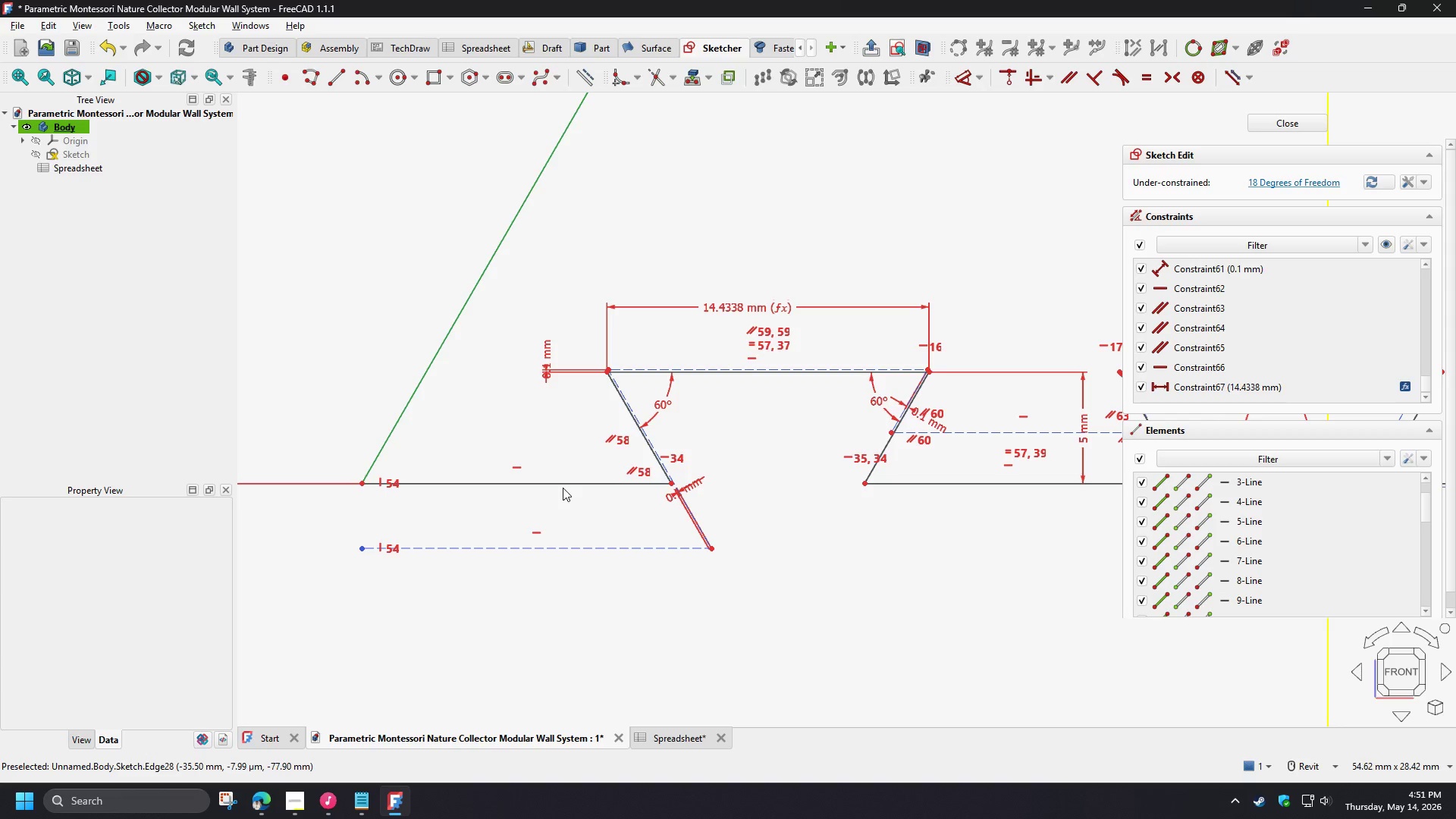 
left_click([1385, 249])
 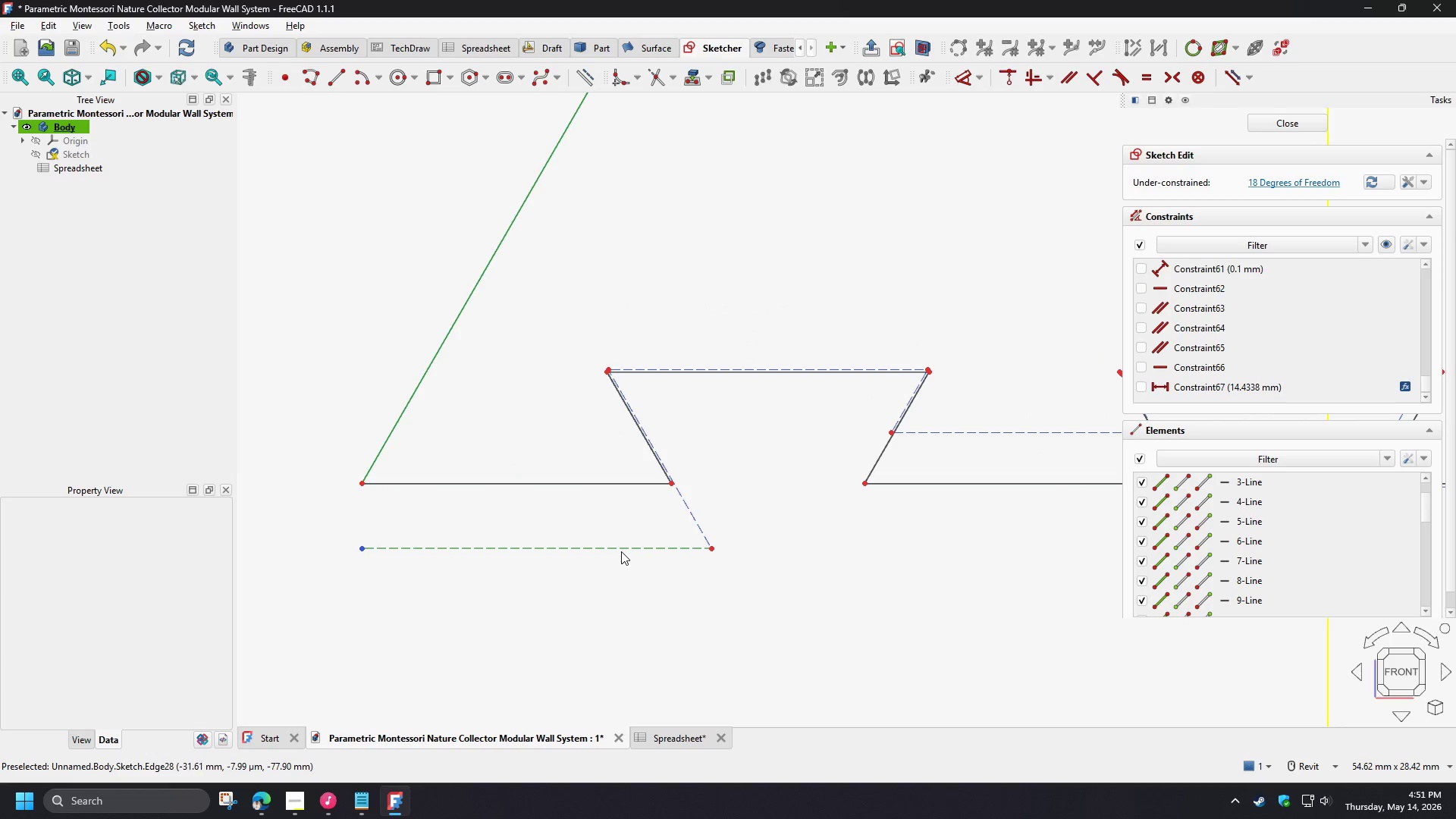 
left_click_drag(start_coordinate=[621, 551], to_coordinate=[596, 504])
 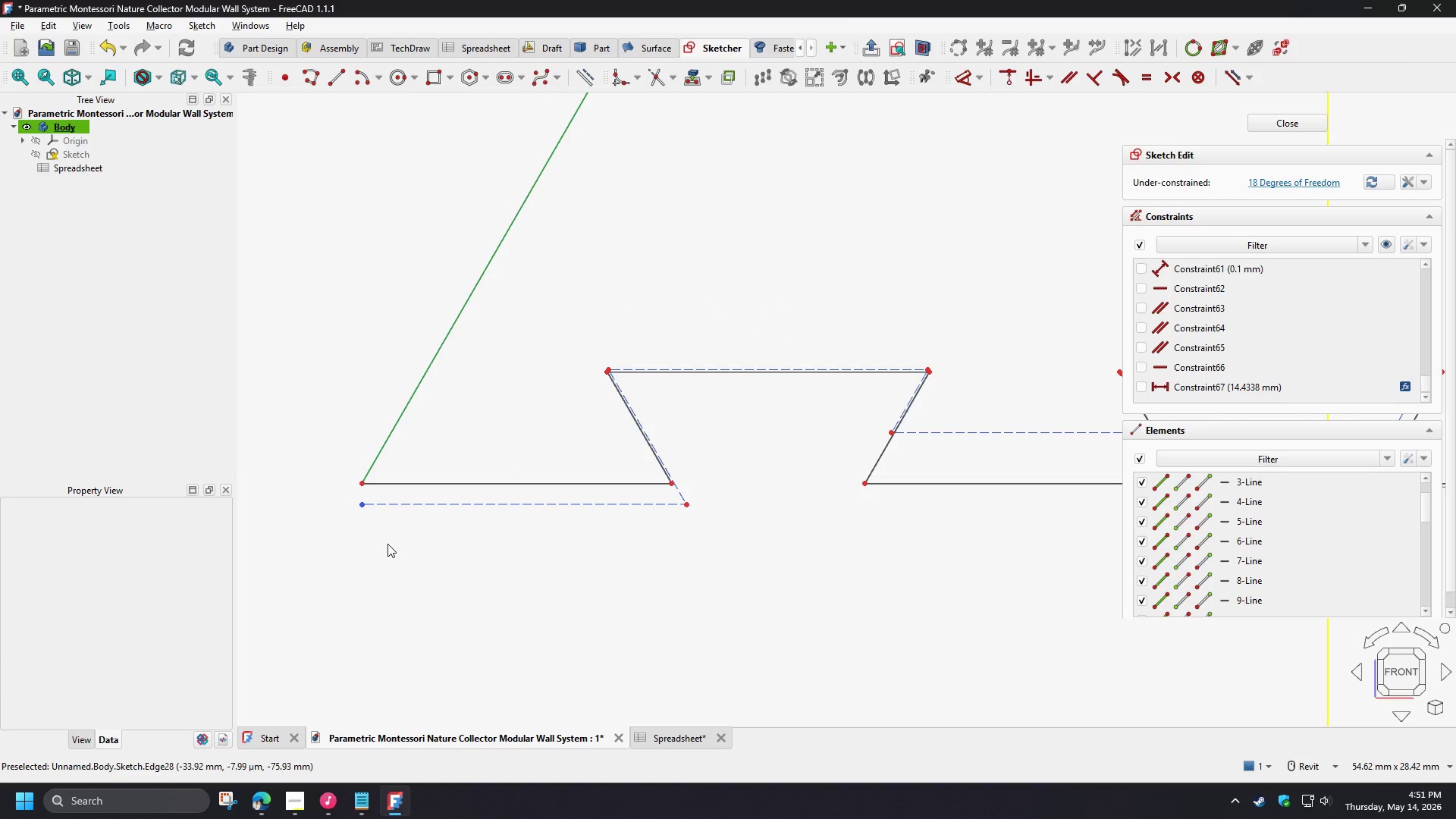 
scroll: coordinate [388, 544], scroll_direction: up, amount: 1.0
 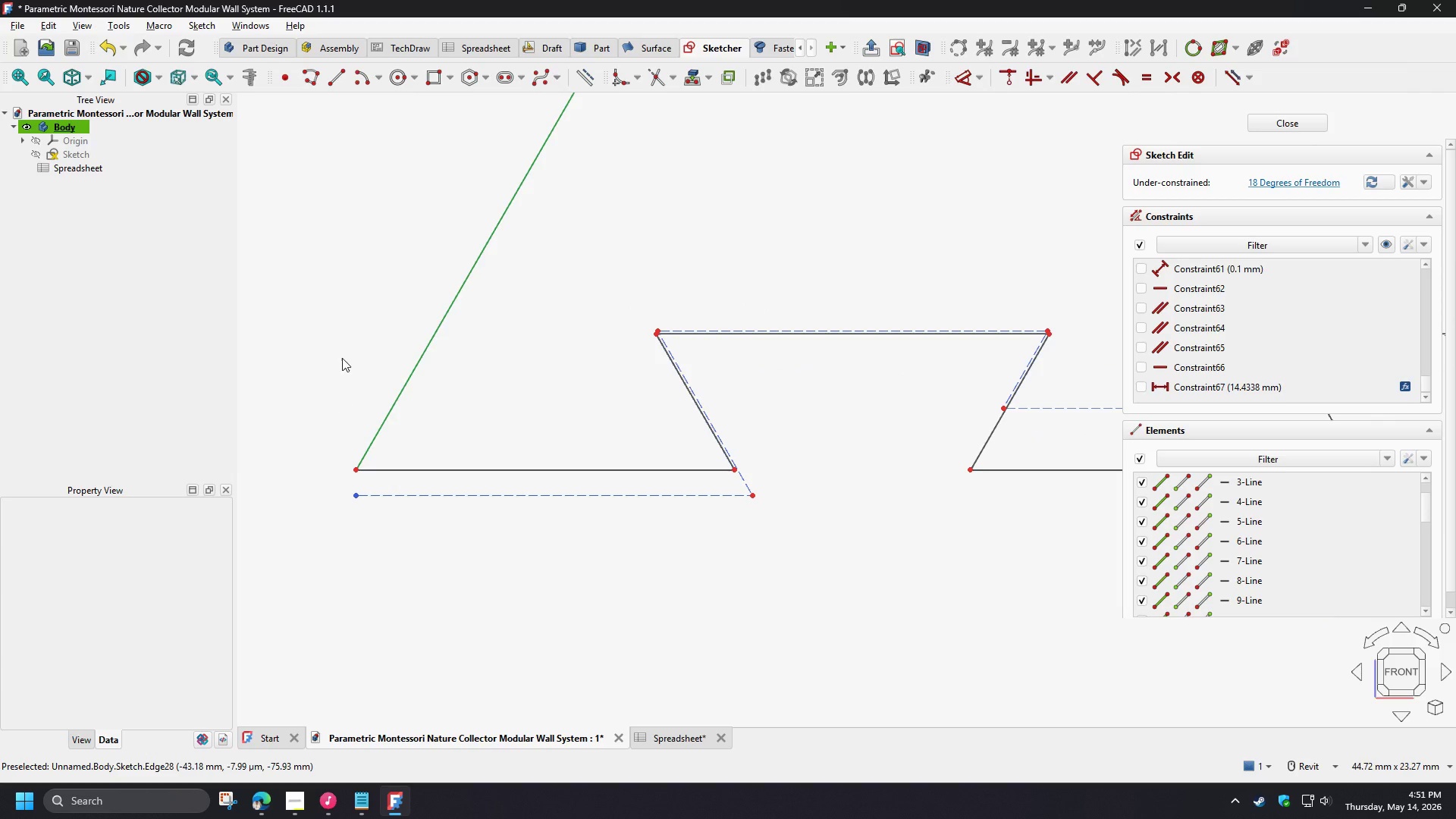 
left_click([336, 85])
 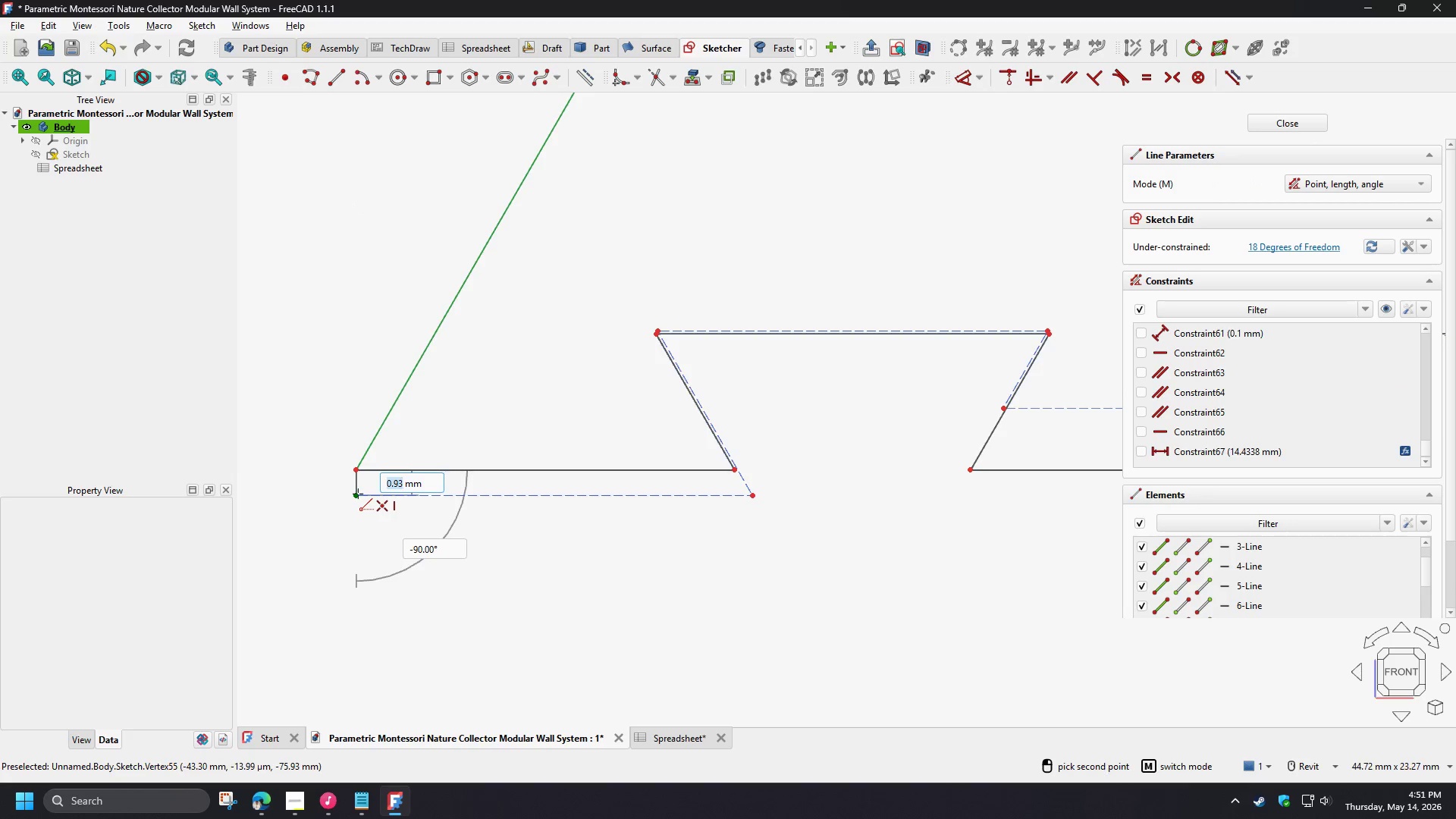 
left_click([358, 494])
 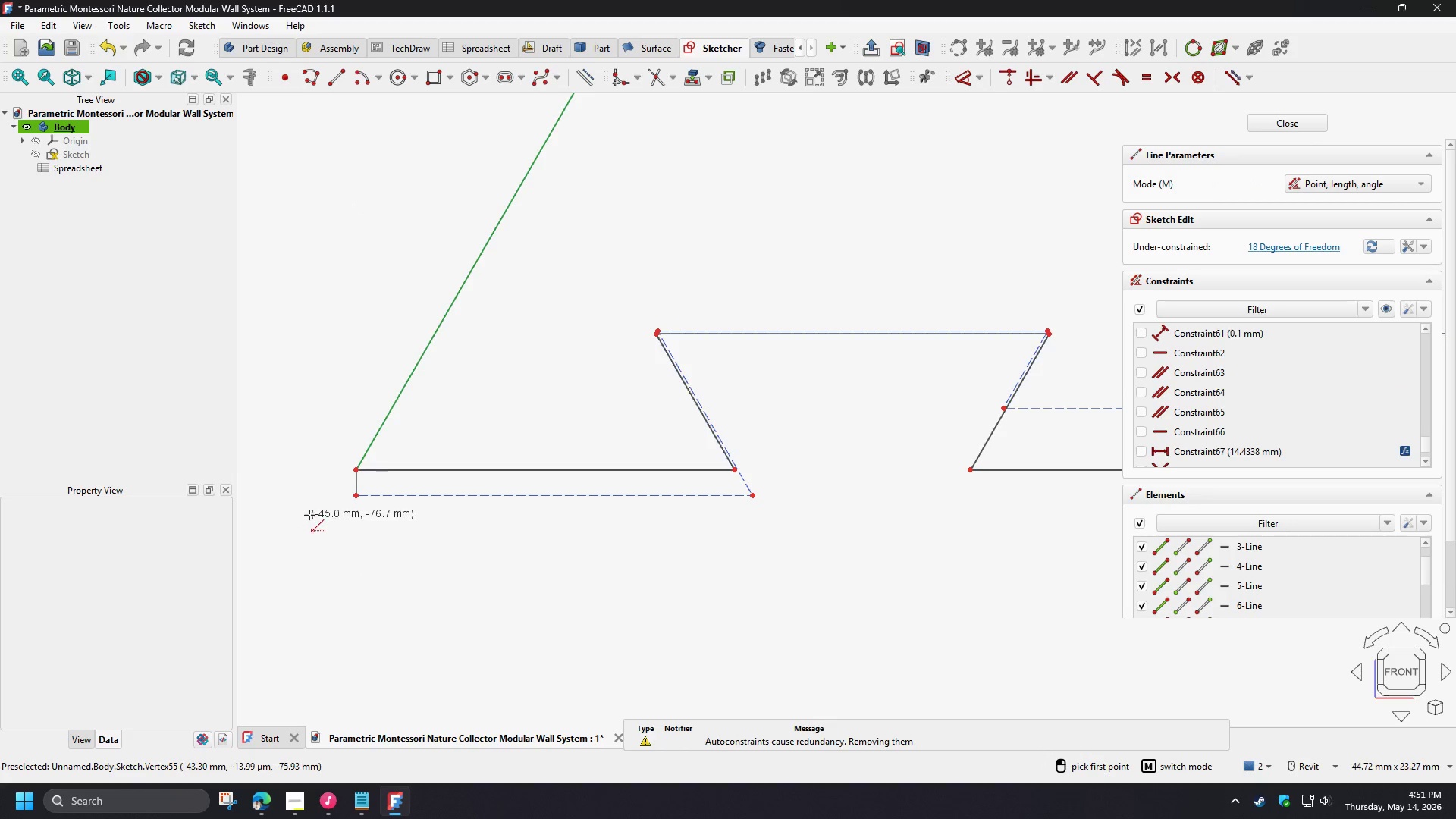 
right_click([331, 488])
 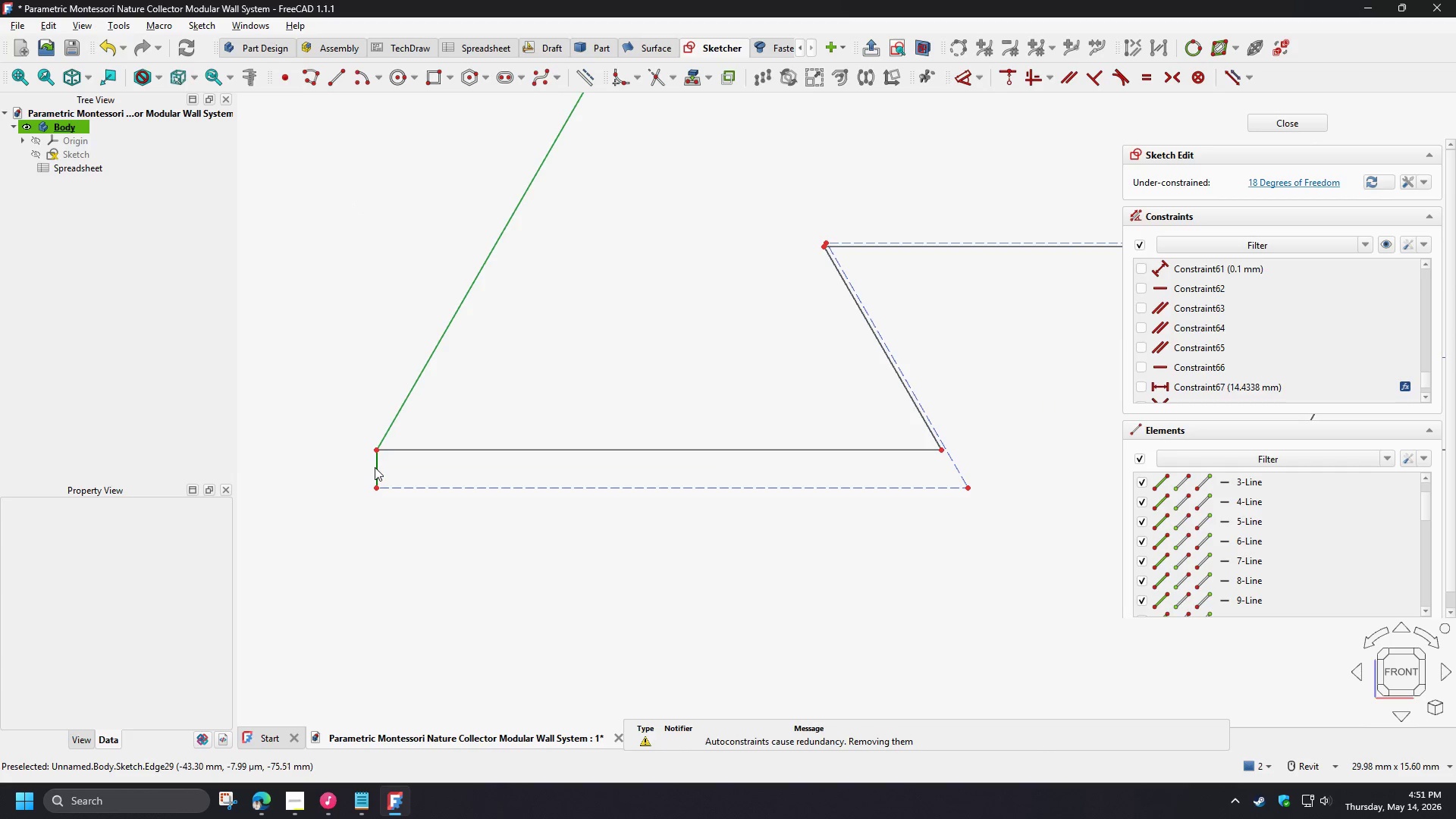 
scroll: coordinate [314, 510], scroll_direction: up, amount: 2.0
 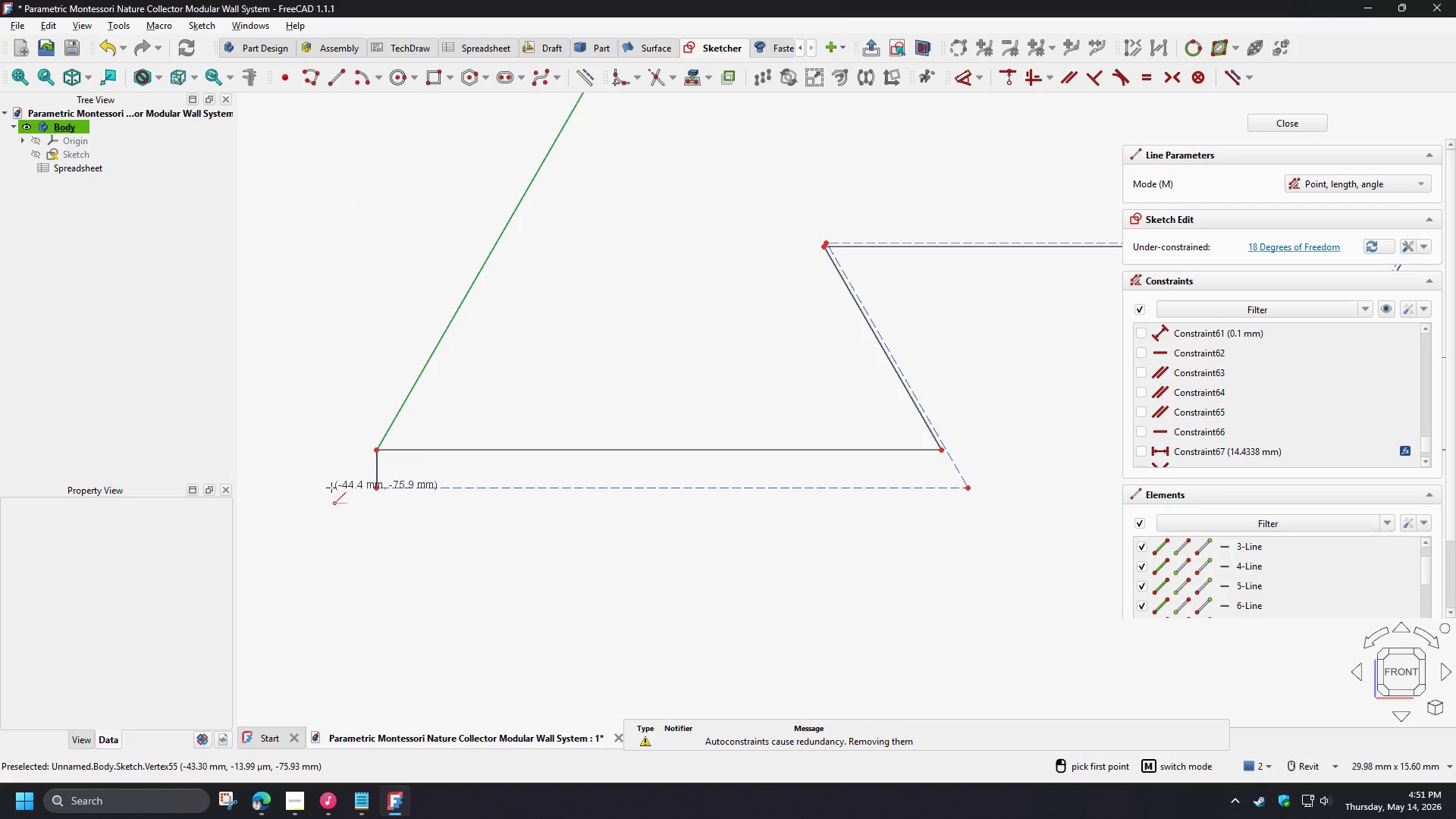 
left_click([375, 467])
 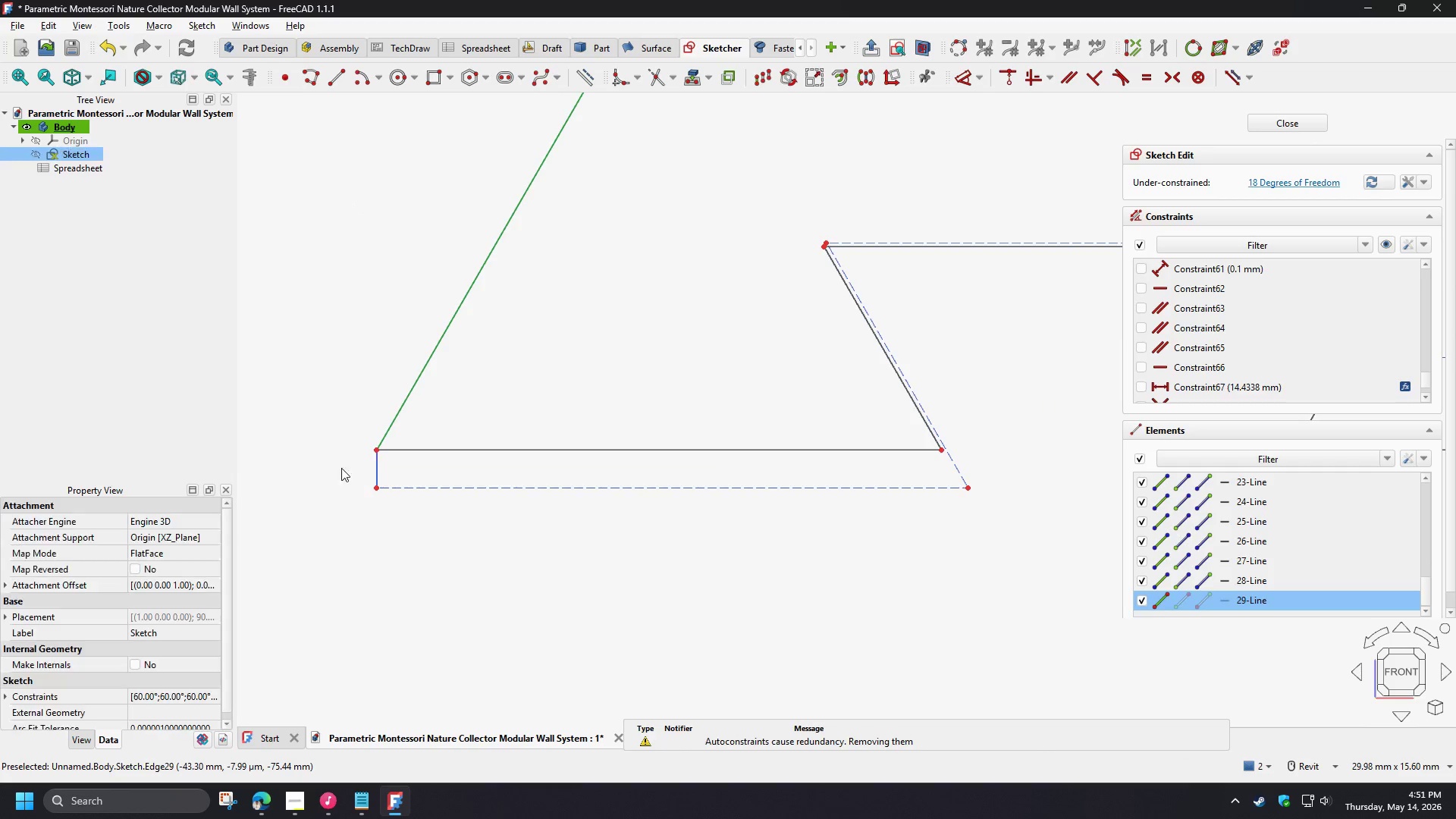 
key(D)
 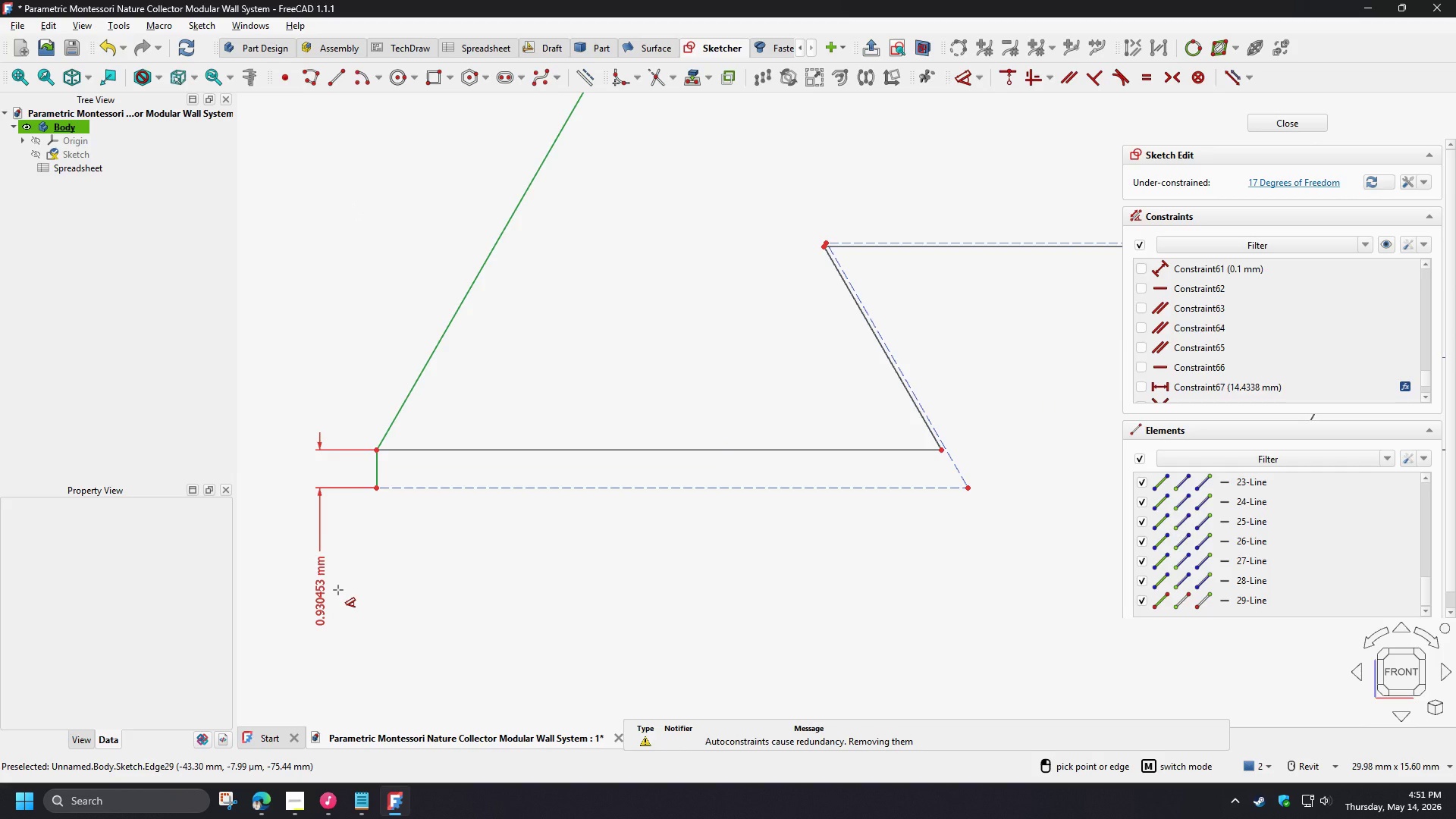 
left_click([338, 590])
 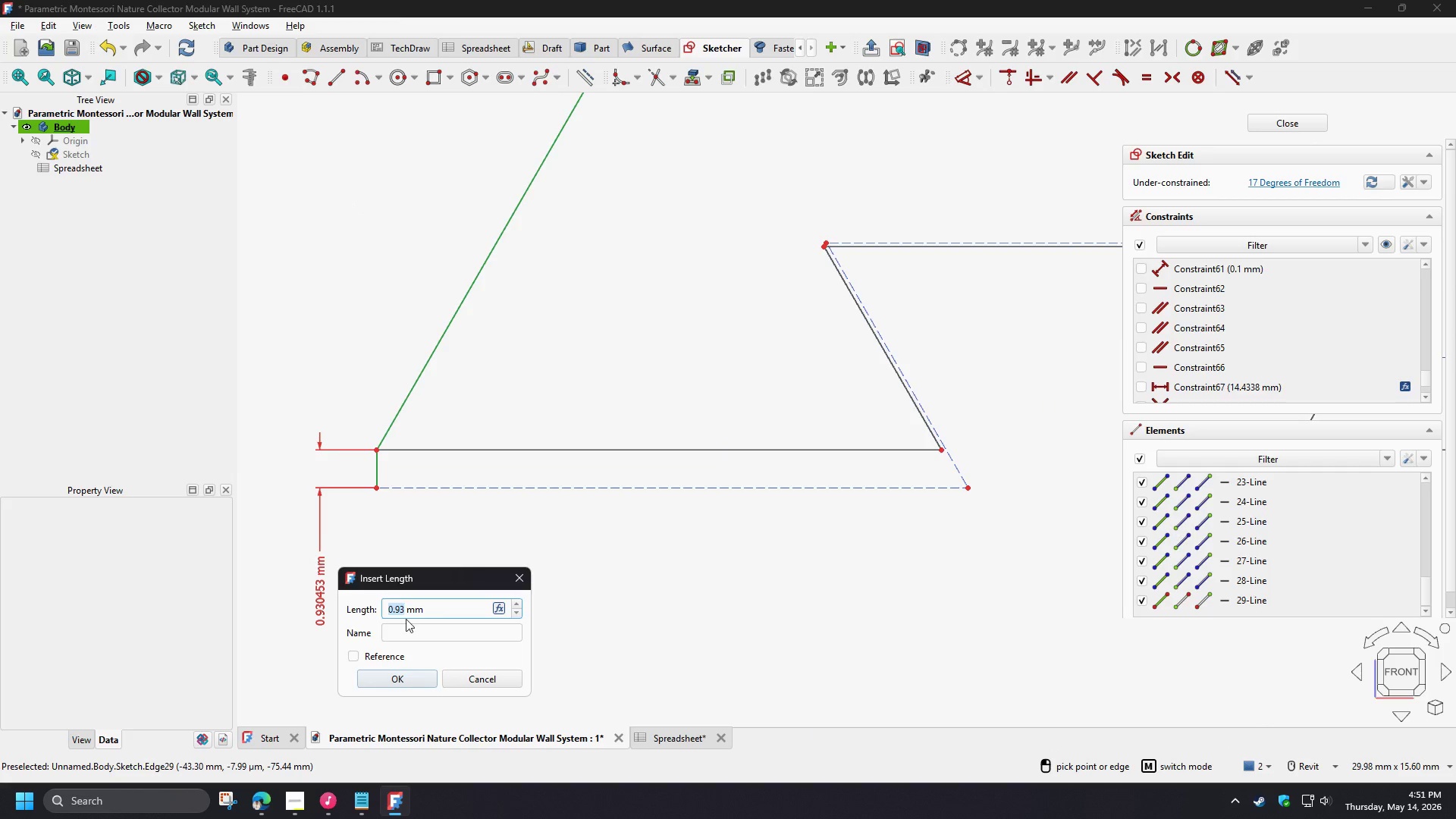 
mouse_move([419, 642])
 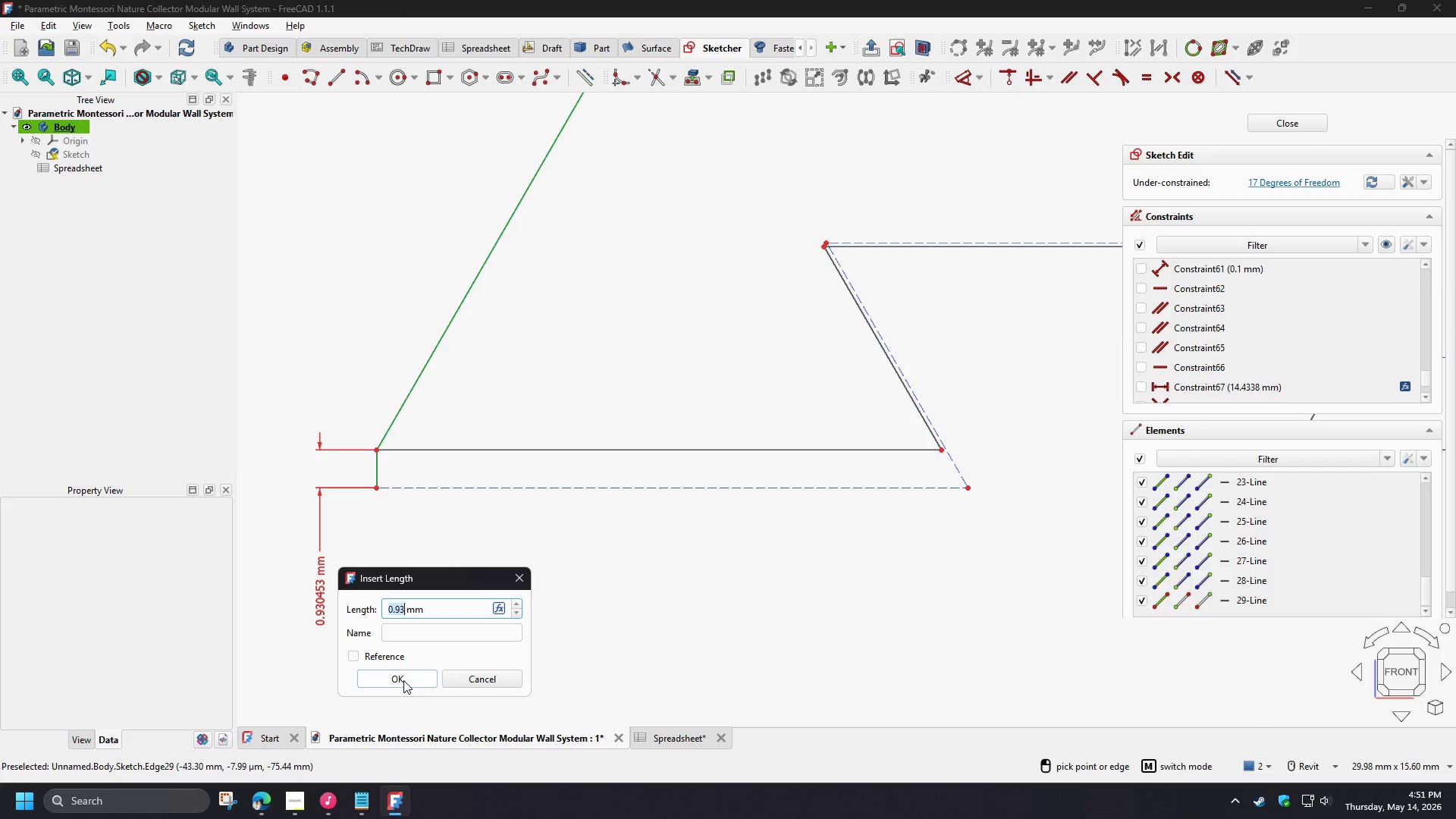 
key(NumpadDecimal)
 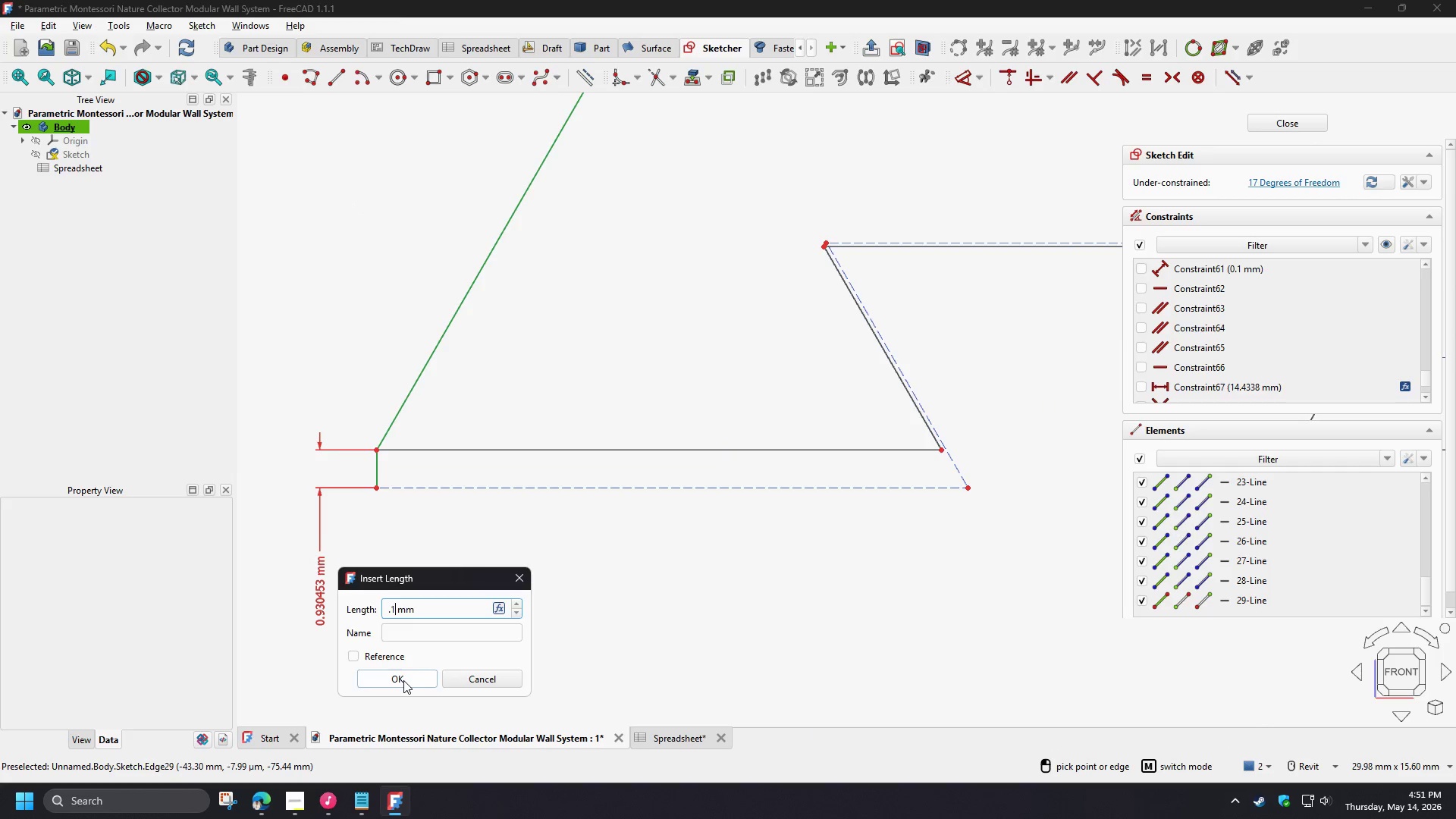 
key(Numpad1)
 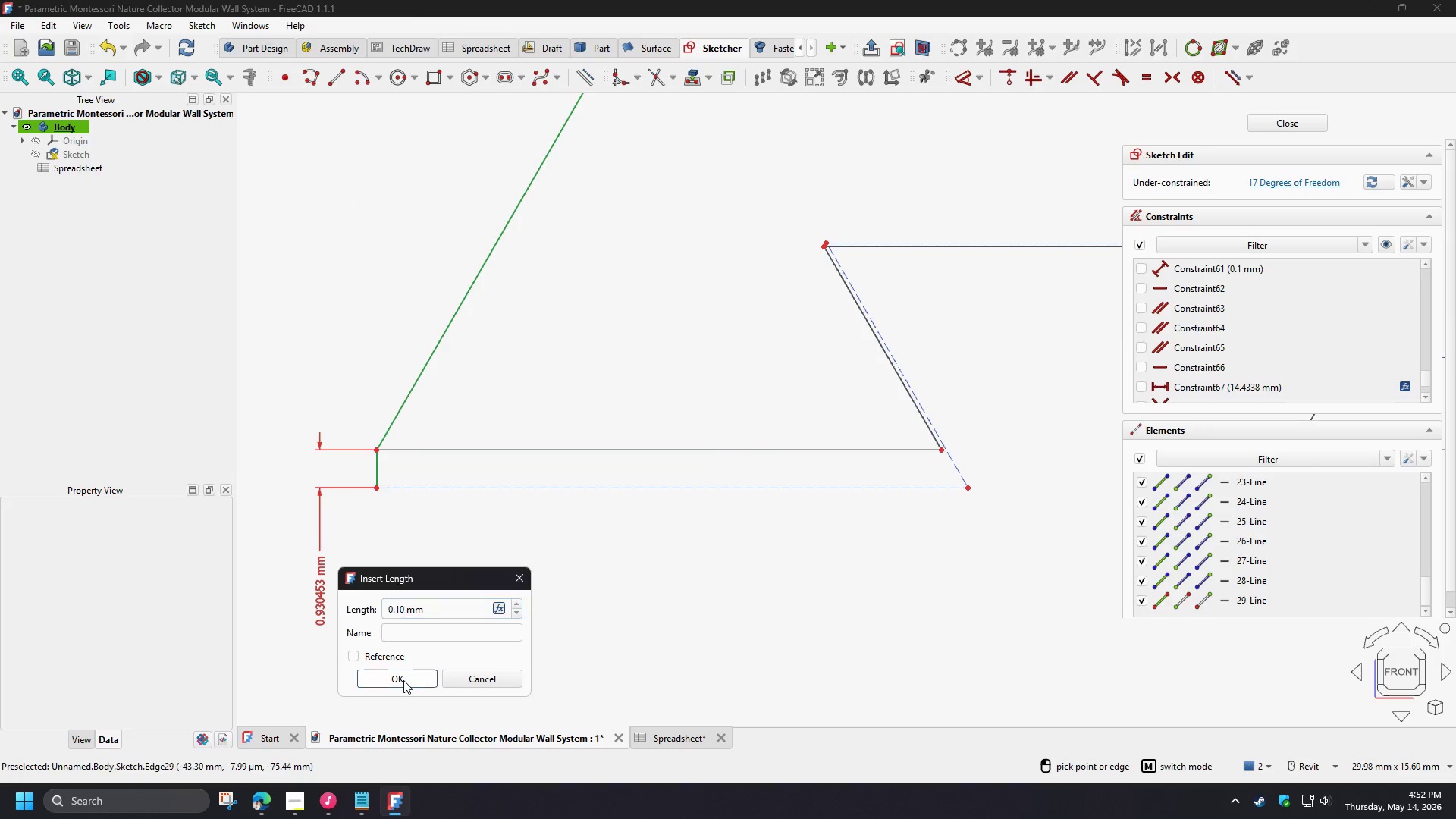 
left_click([403, 680])
 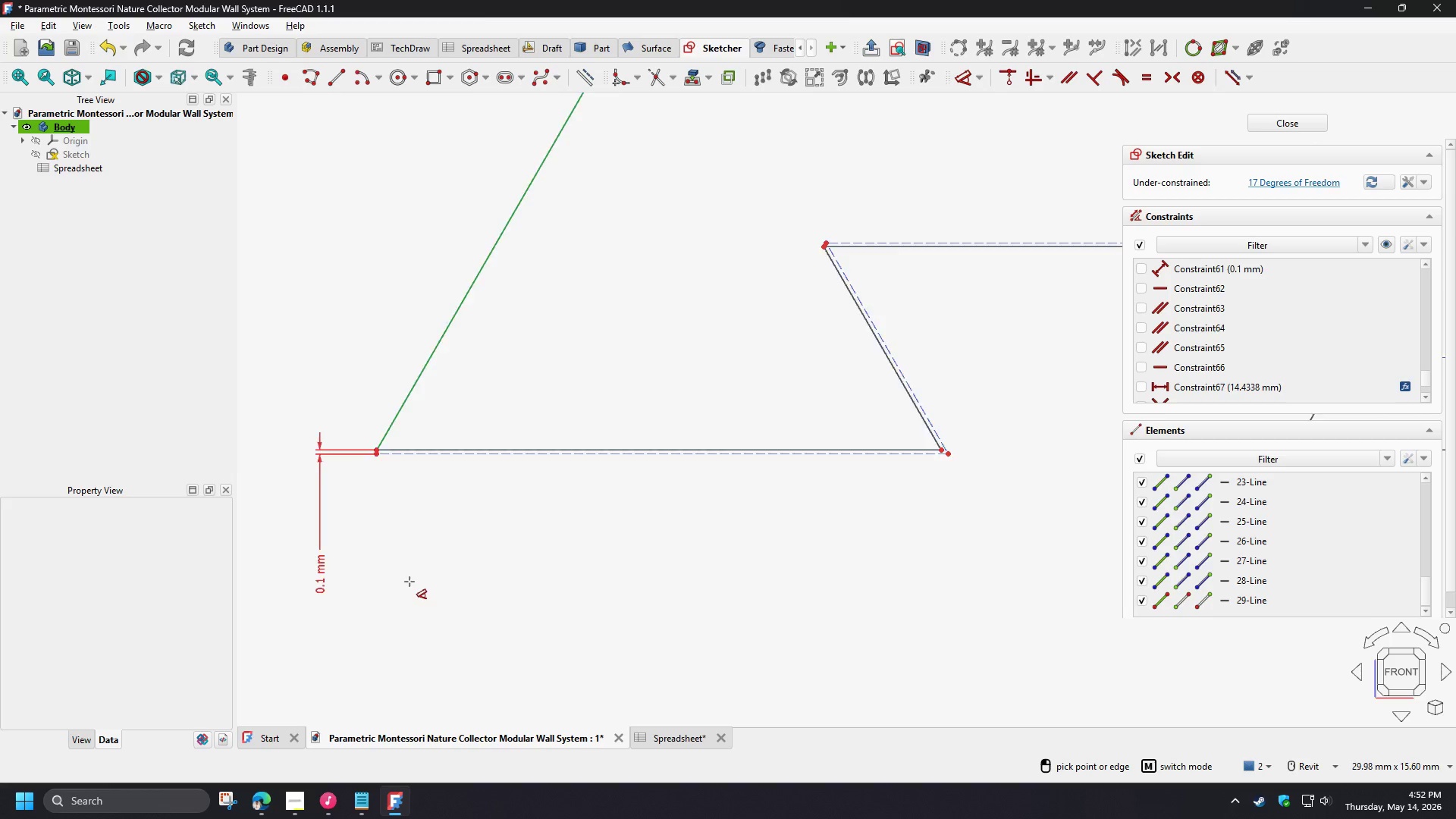 
scroll: coordinate [410, 582], scroll_direction: down, amount: 2.0
 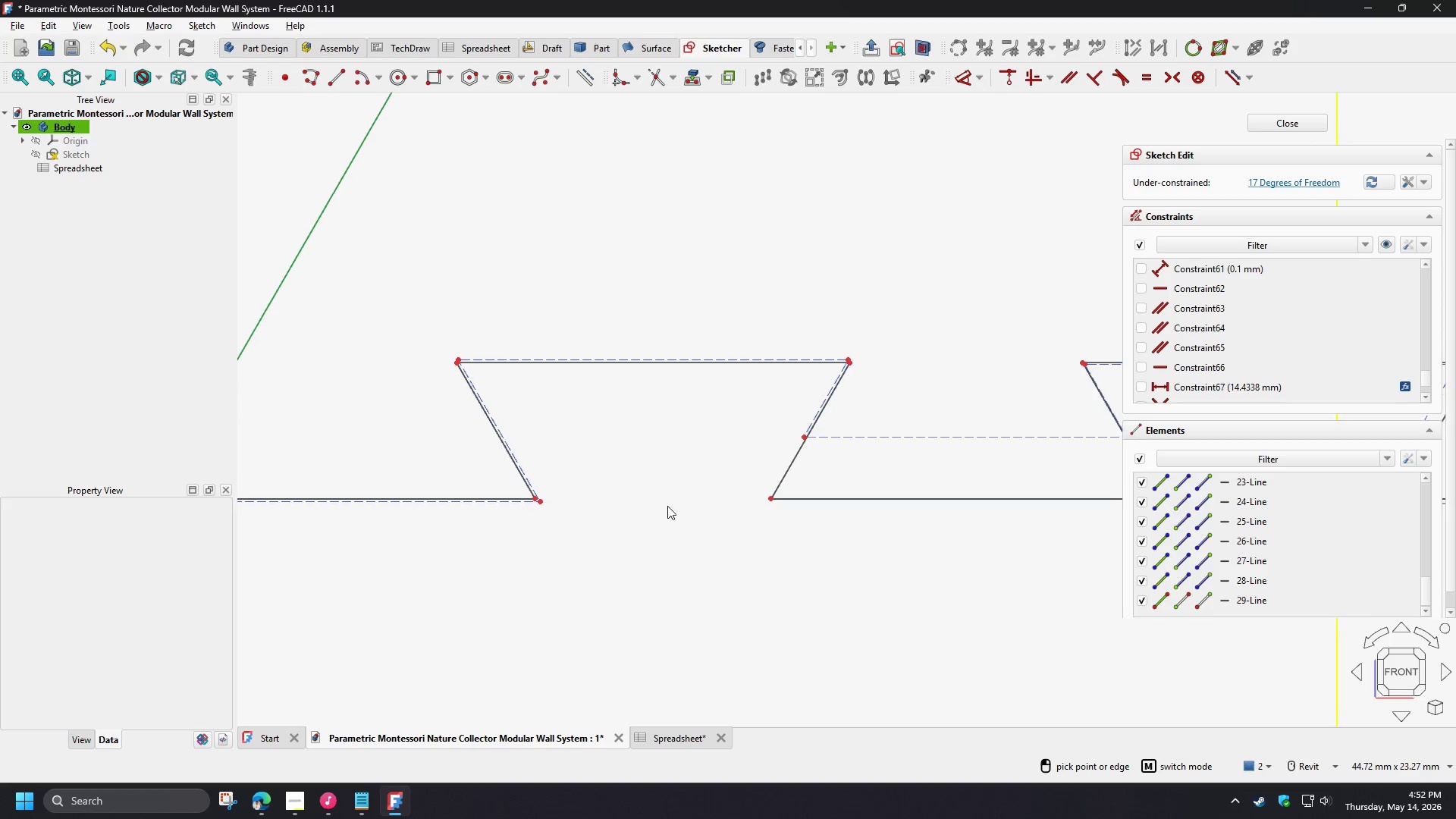 
right_click([730, 469])
 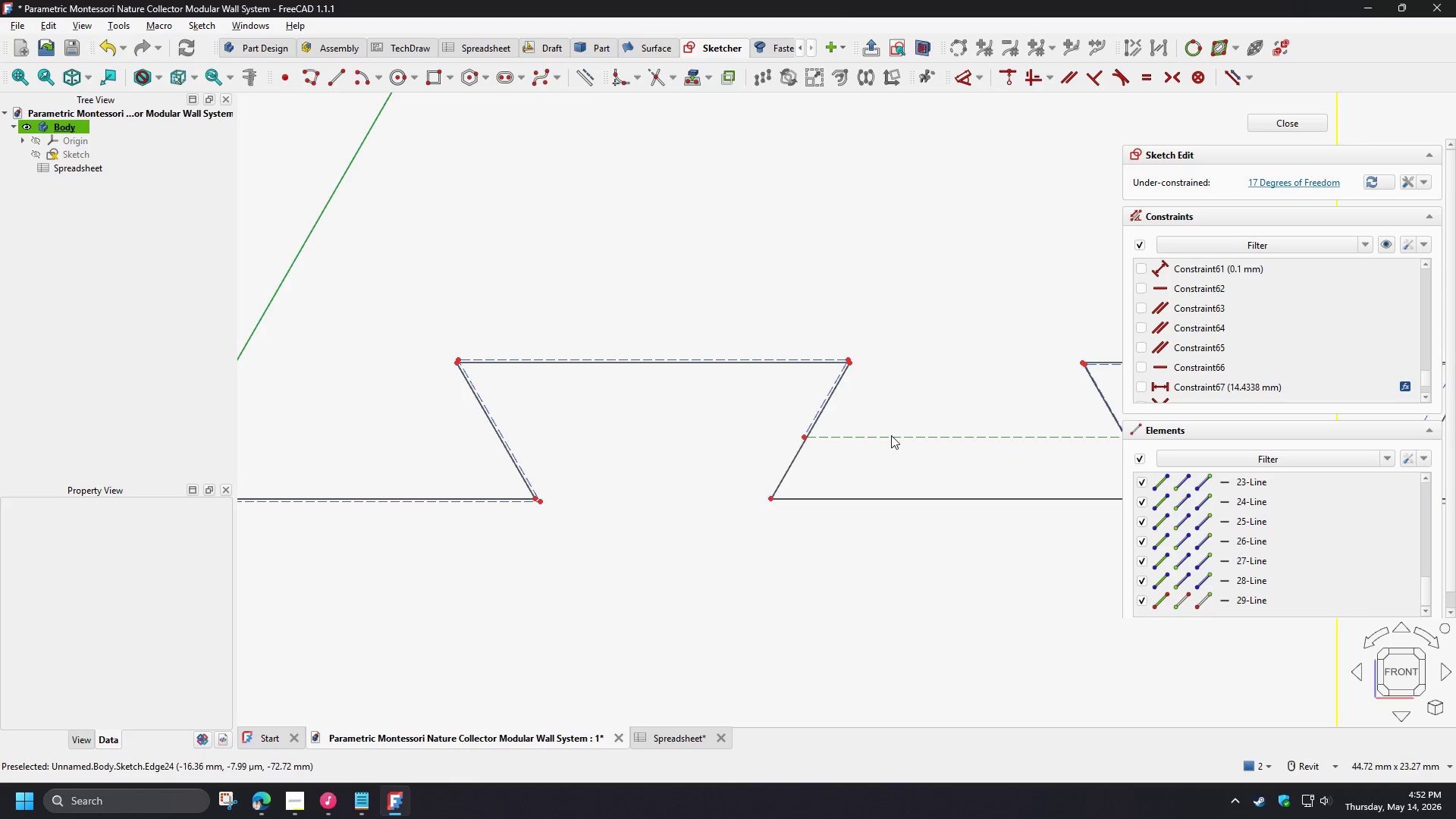 
left_click_drag(start_coordinate=[891, 435], to_coordinate=[899, 513])
 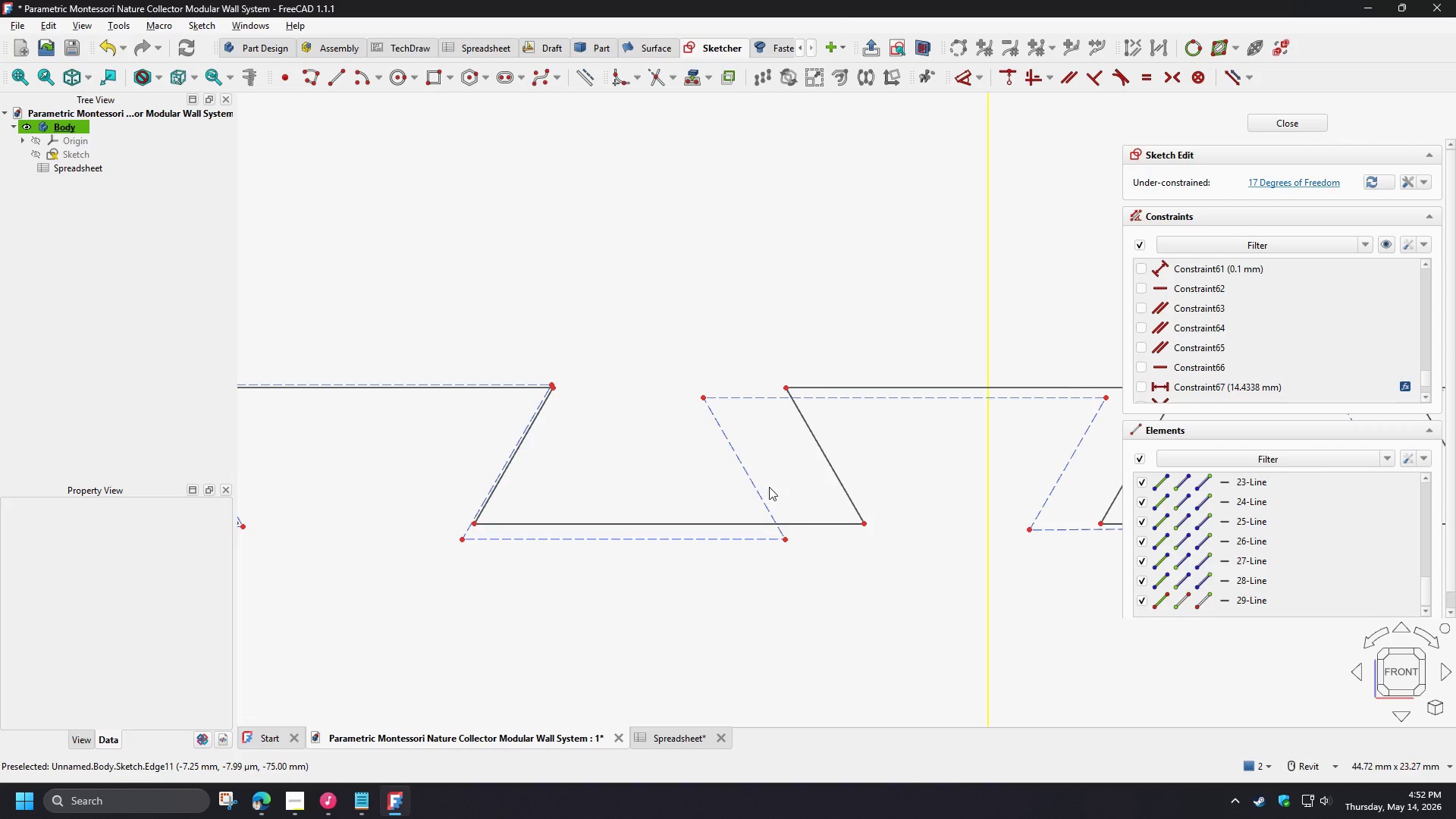 
left_click_drag(start_coordinate=[756, 488], to_coordinate=[874, 495])
 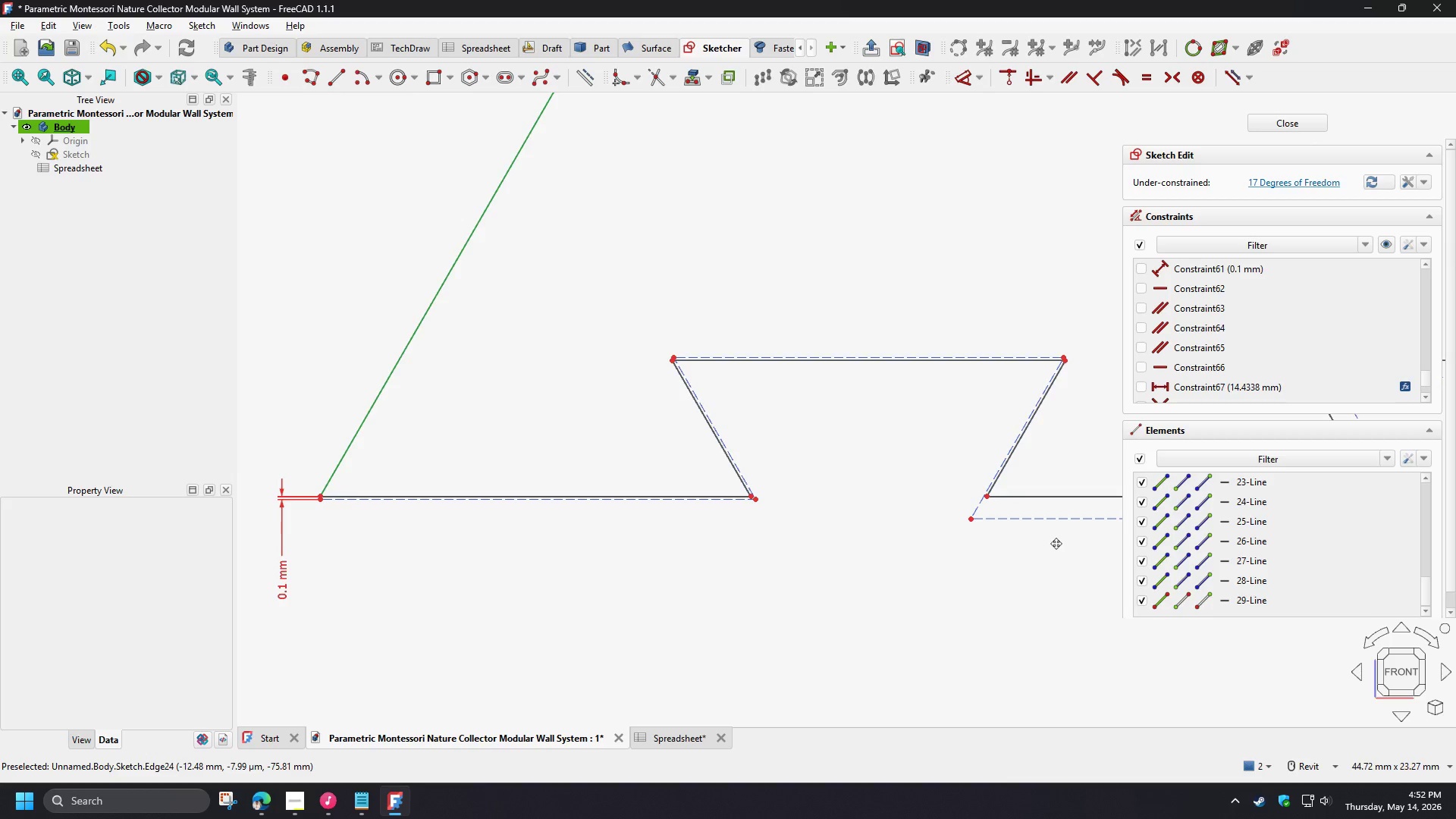 
wait(5.91)
 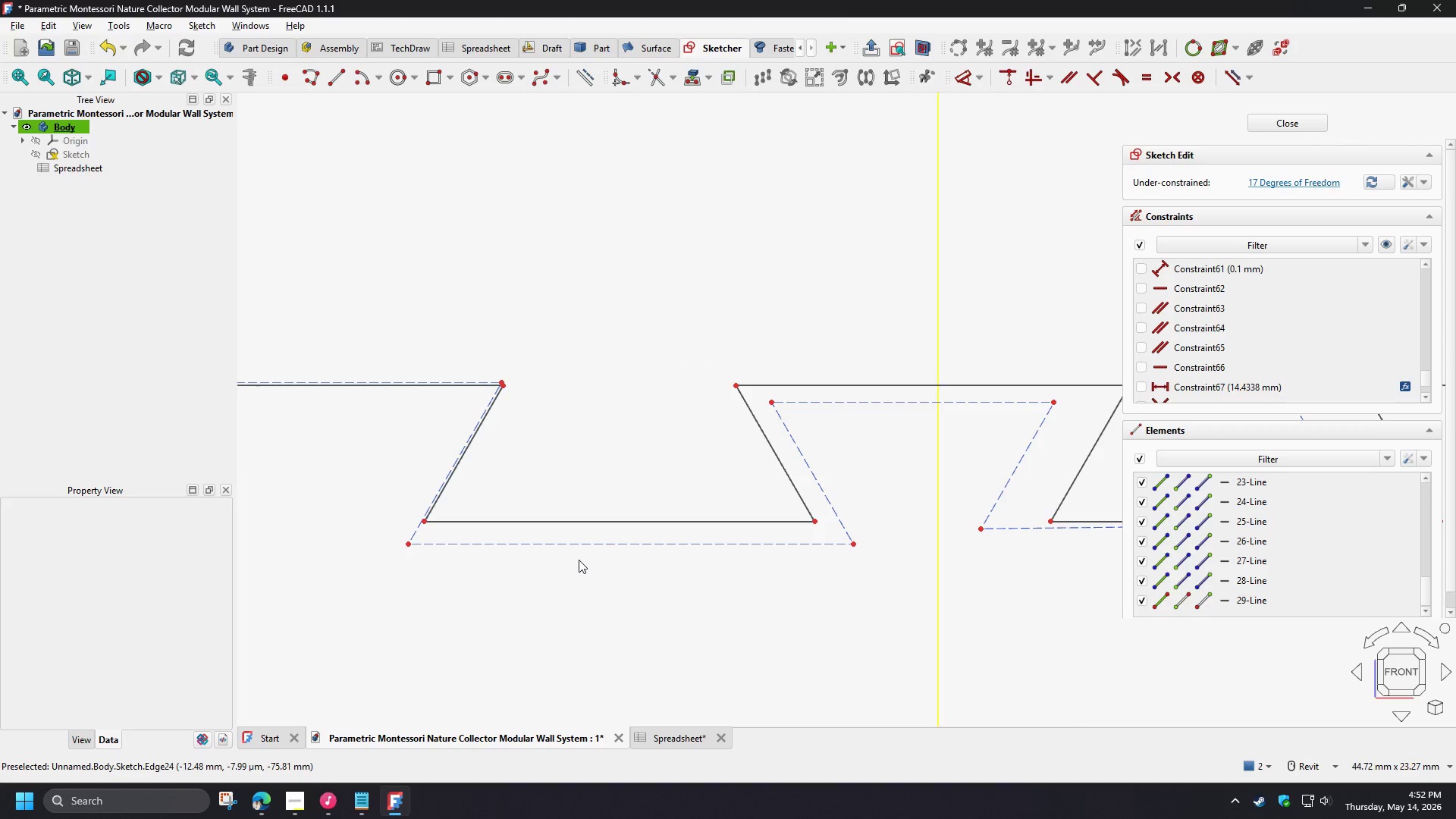 
double_click([733, 522])
 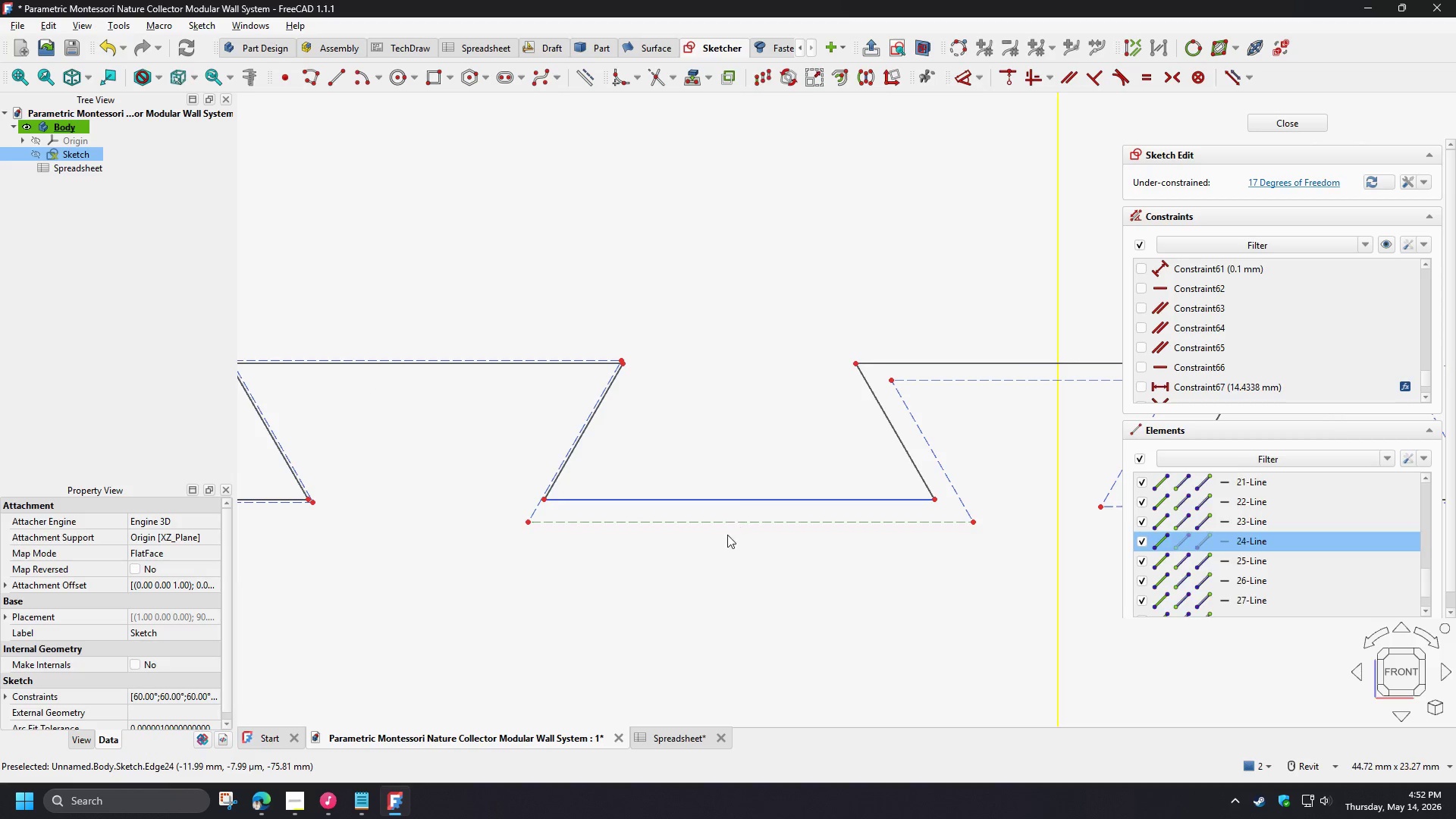 
key(D)
 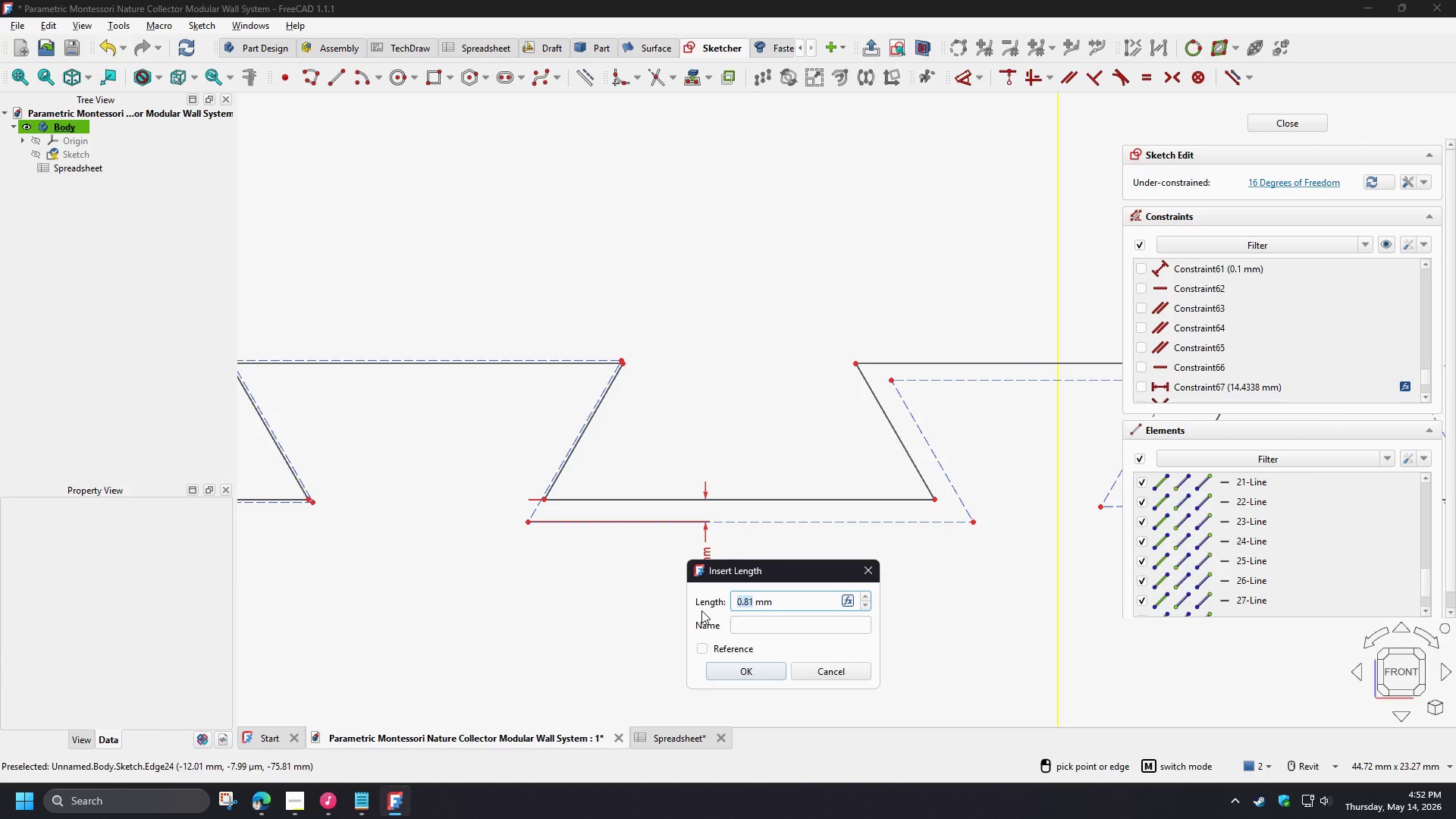 
key(NumpadDecimal)
 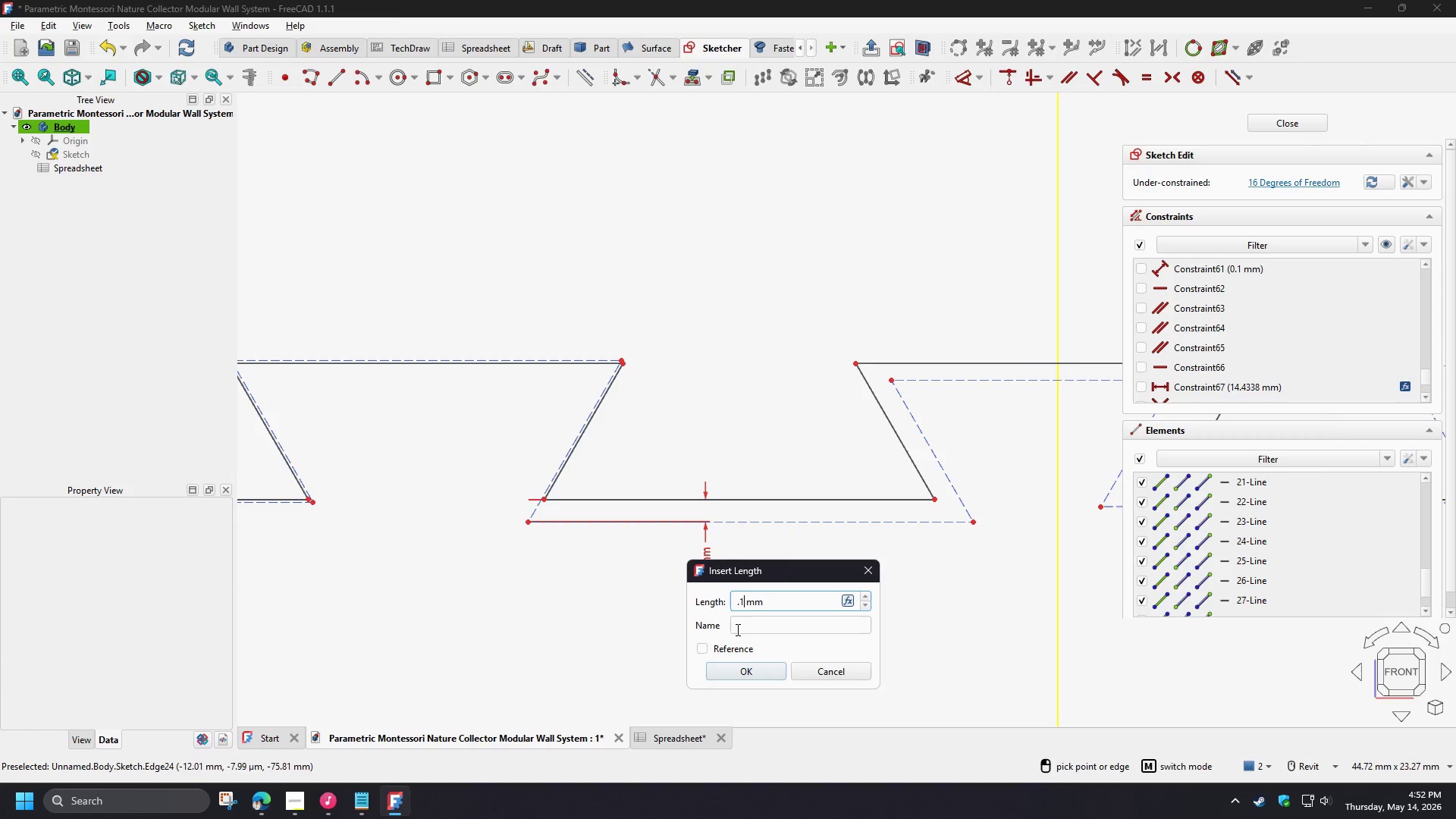 
key(Numpad1)
 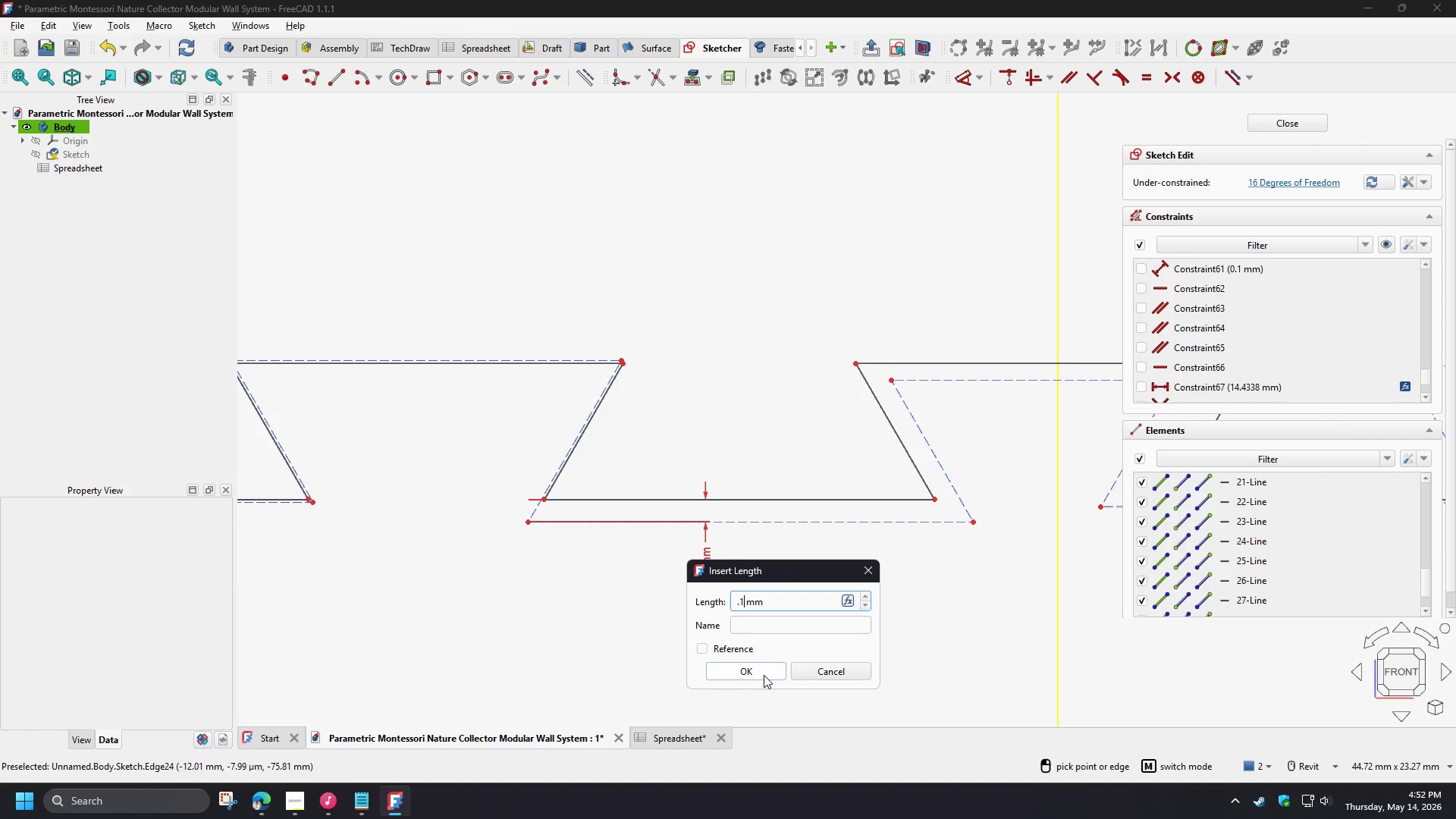 
left_click([762, 673])
 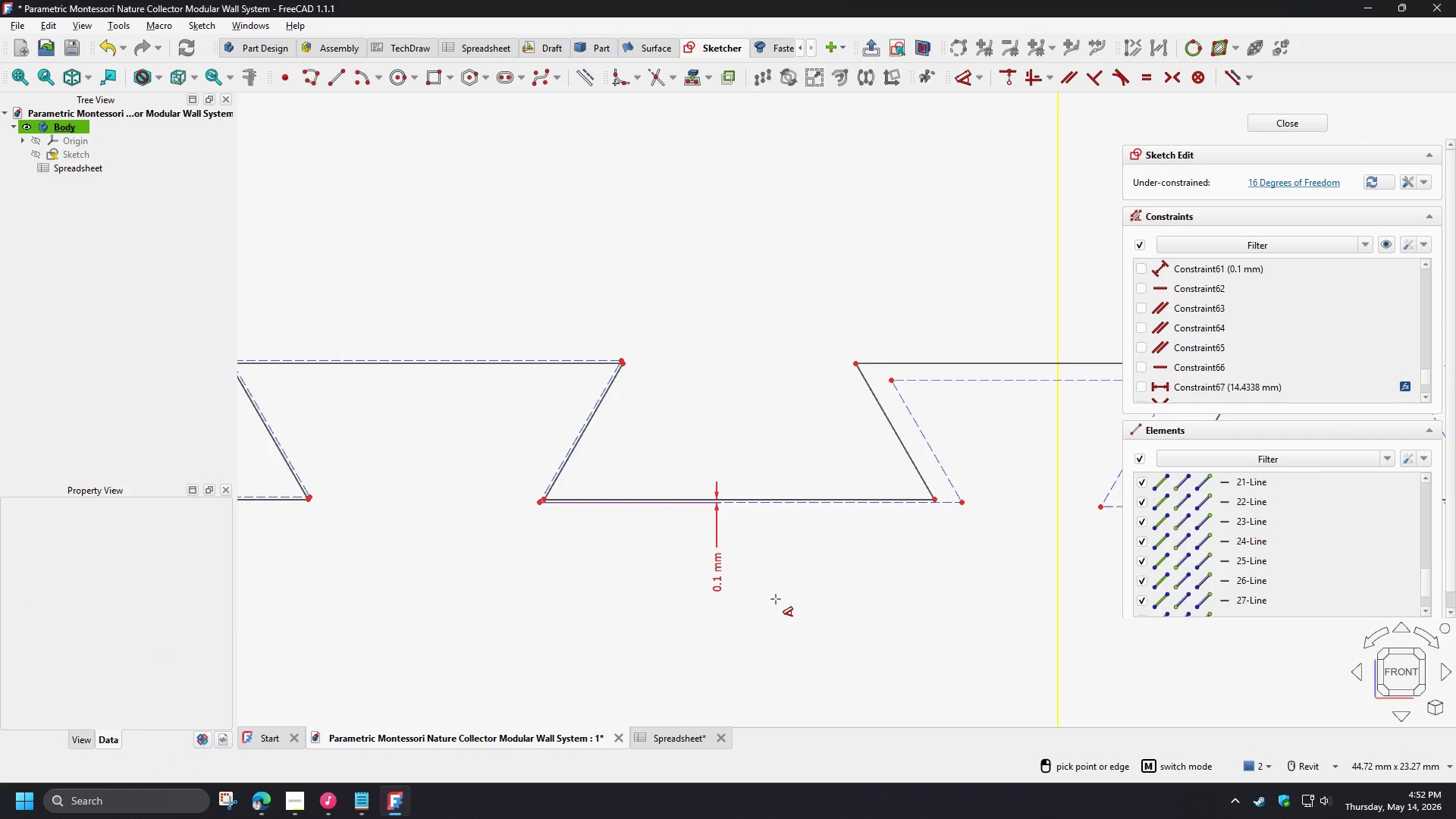 
scroll: coordinate [776, 599], scroll_direction: down, amount: 1.0
 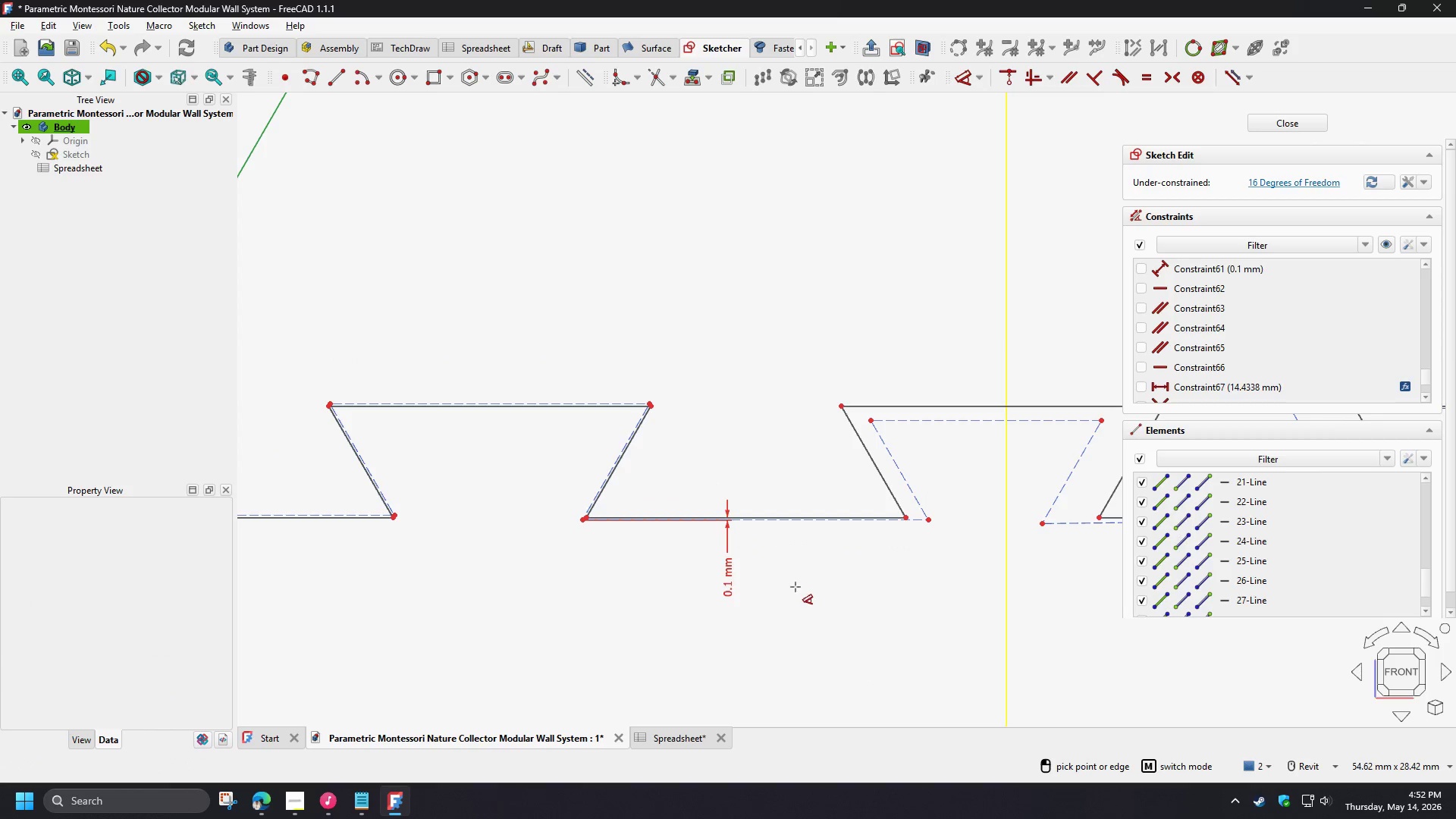 
right_click([795, 587])
 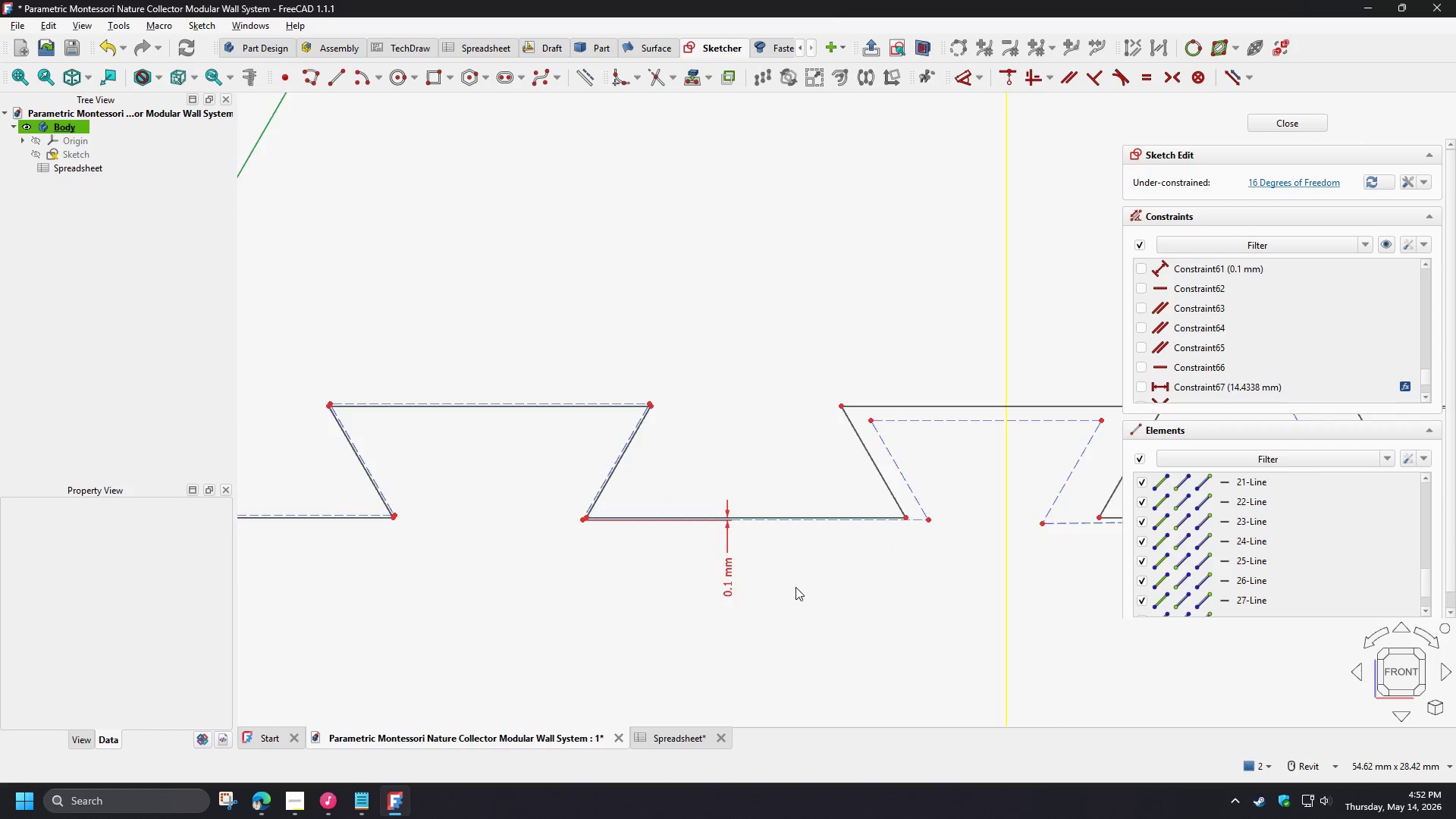 
scroll: coordinate [795, 587], scroll_direction: down, amount: 2.0
 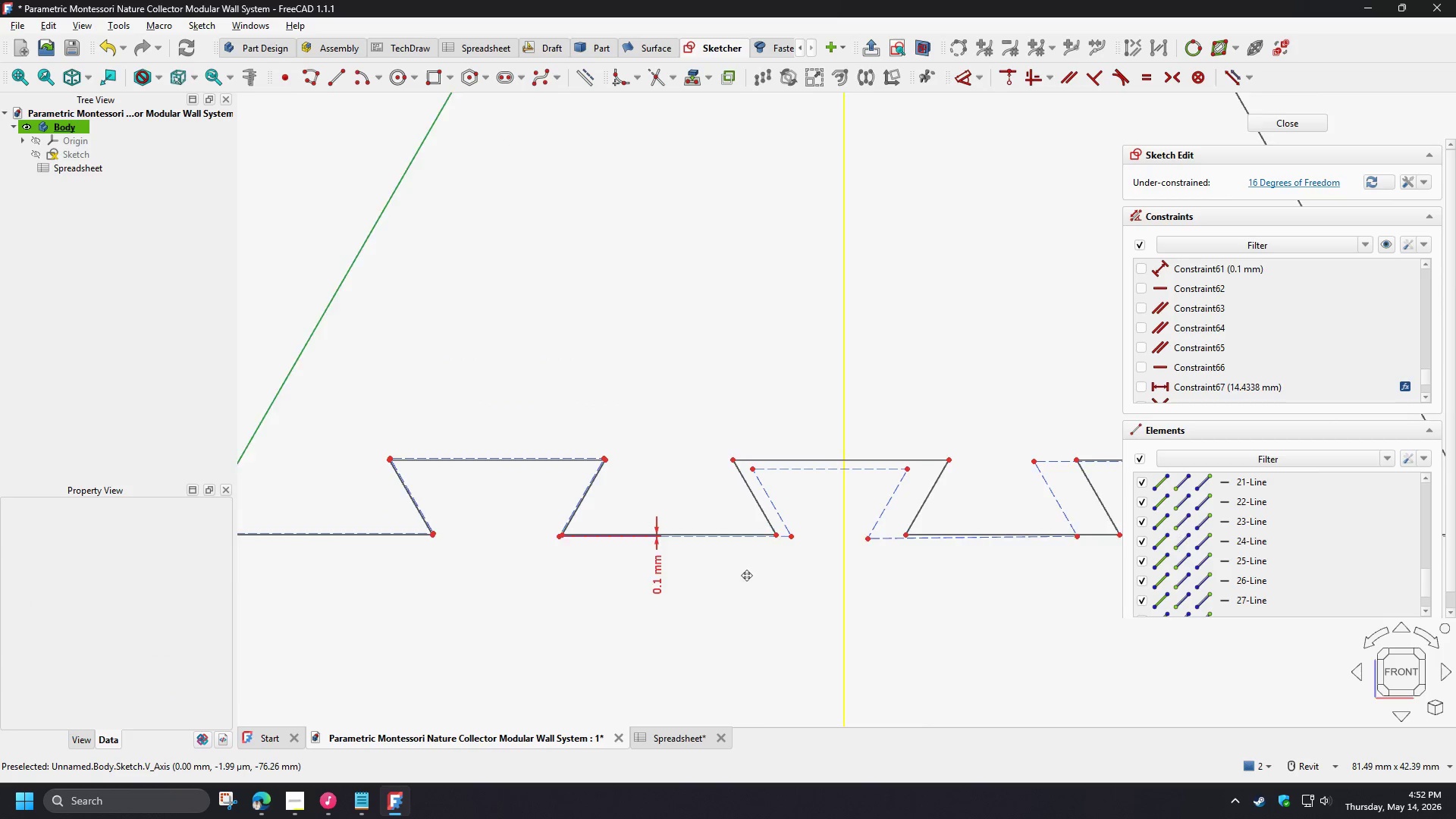 
scroll: coordinate [645, 497], scroll_direction: up, amount: 2.0
 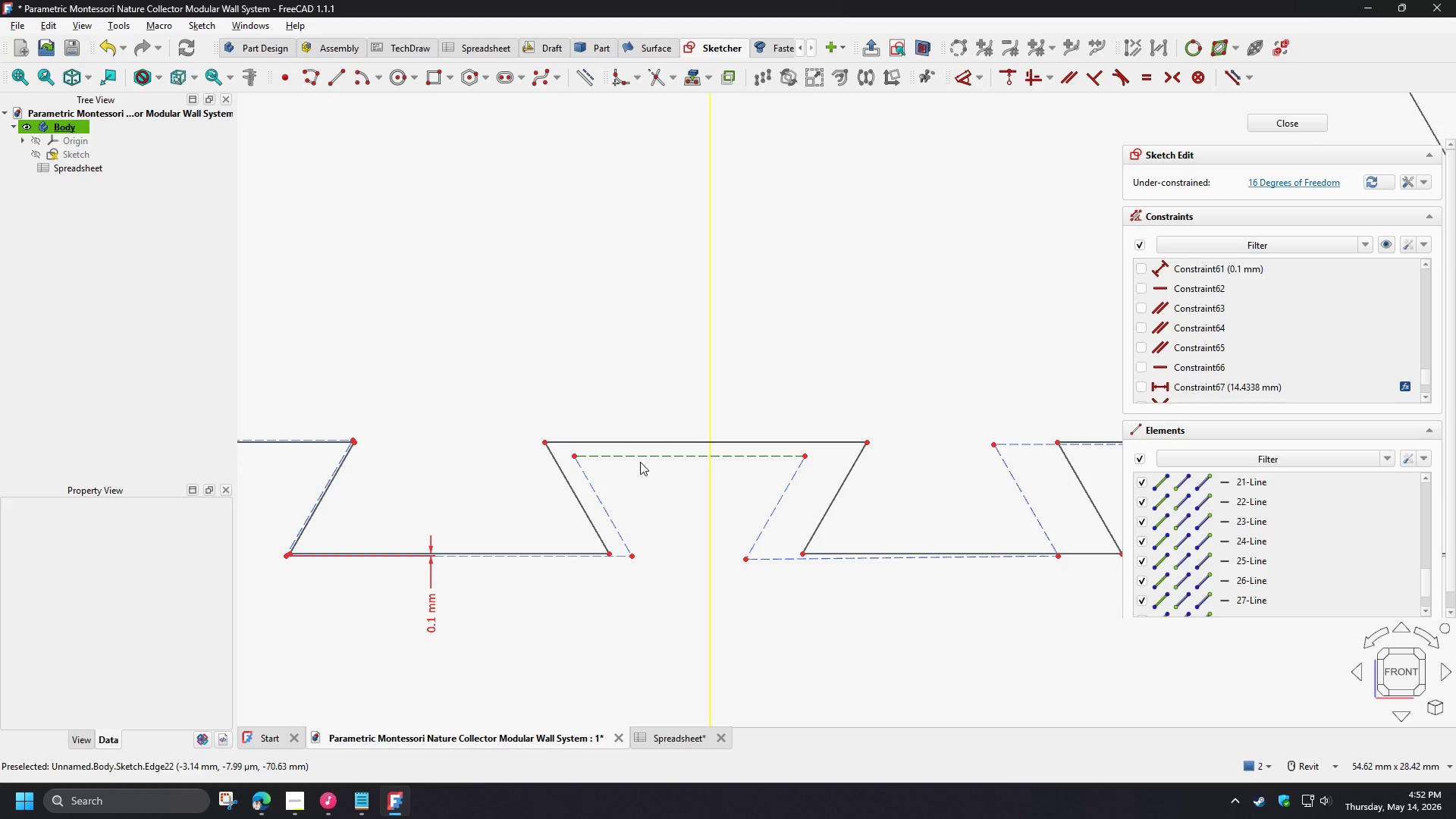 
left_click_drag(start_coordinate=[644, 458], to_coordinate=[665, 467])
 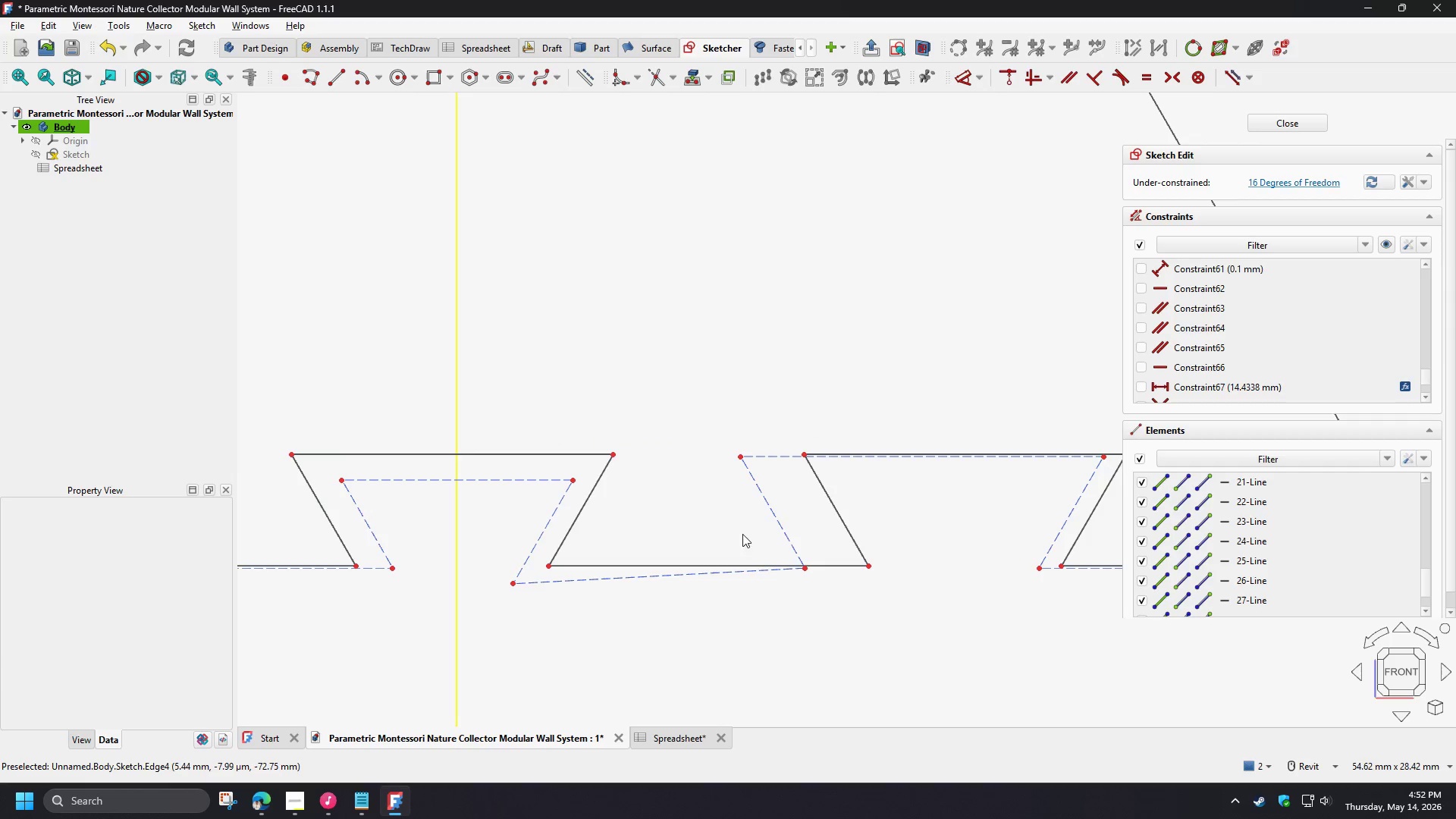 
left_click_drag(start_coordinate=[774, 516], to_coordinate=[867, 523])
 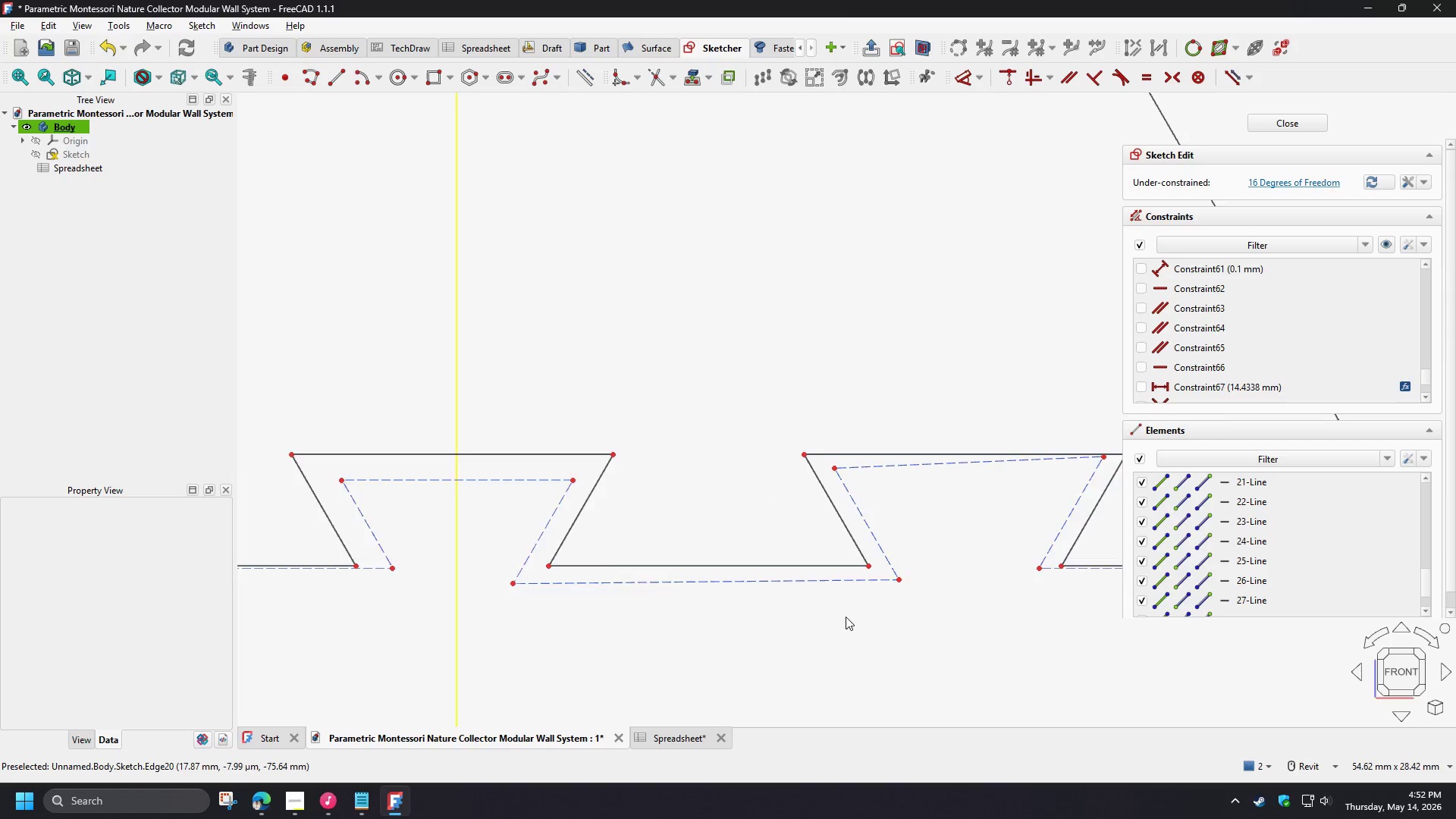 
scroll: coordinate [849, 617], scroll_direction: down, amount: 2.0
 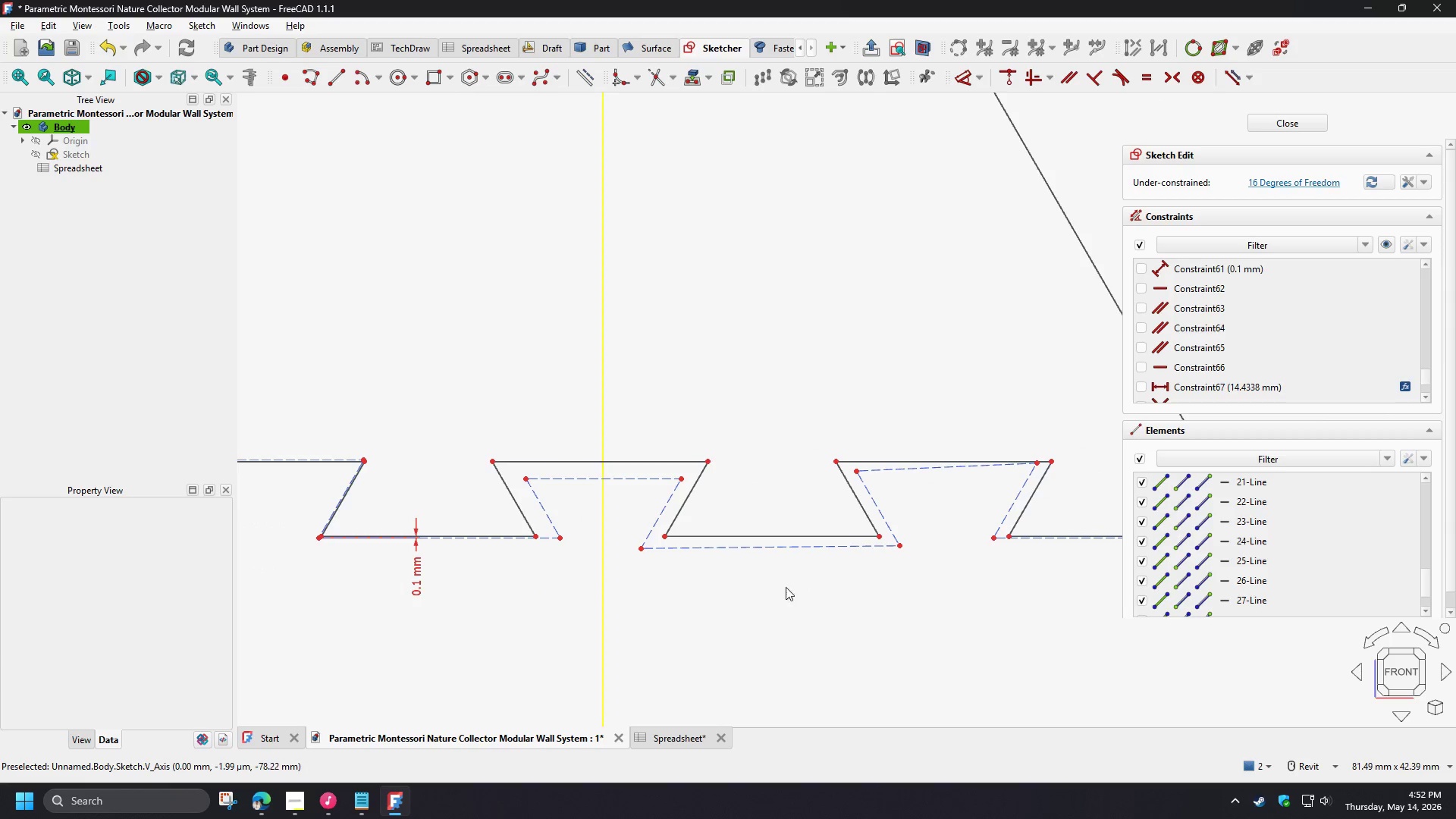 
left_click([800, 546])
 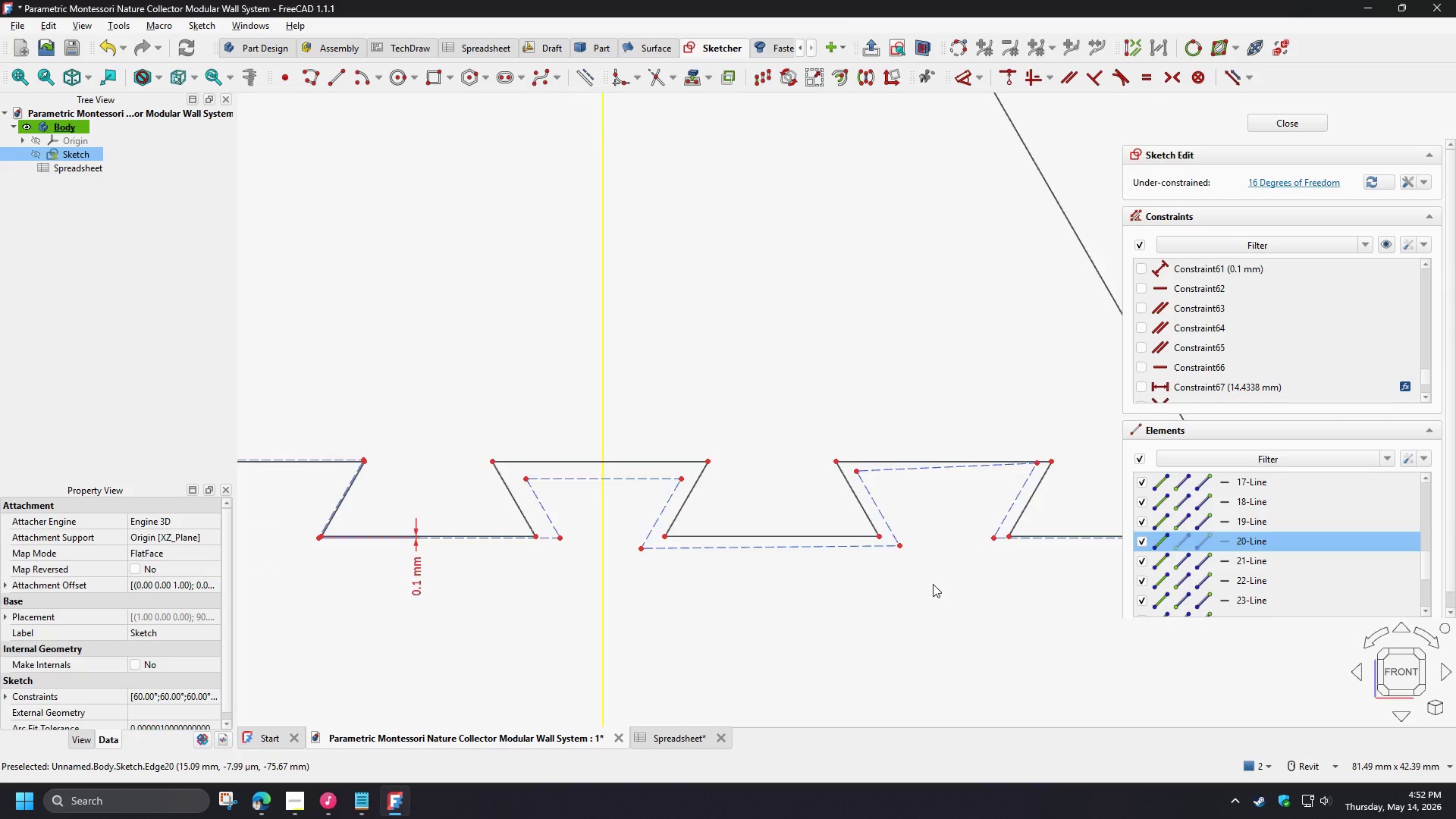 
scroll: coordinate [593, 598], scroll_direction: down, amount: 1.0
 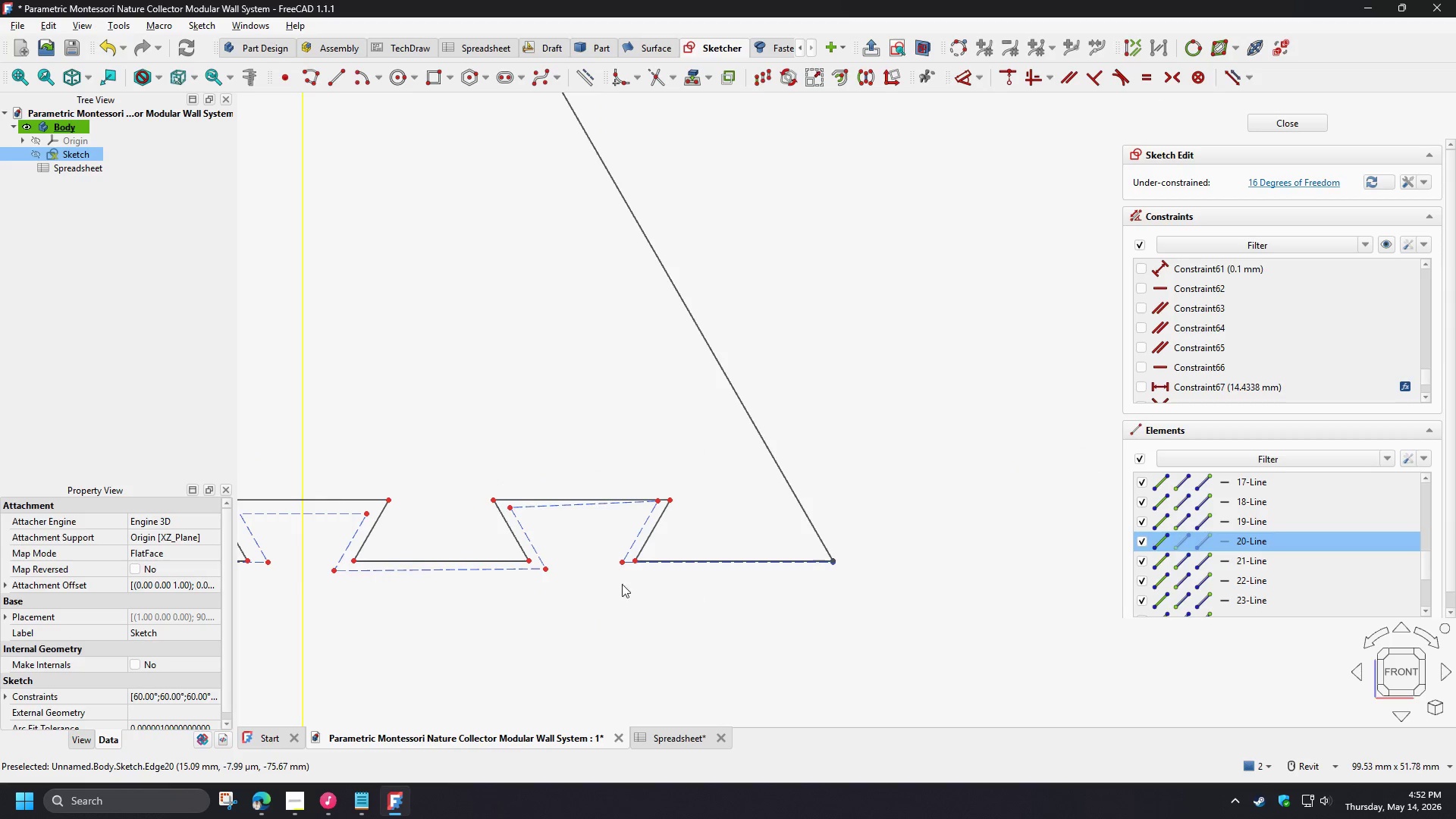 
scroll: coordinate [601, 576], scroll_direction: up, amount: 4.0
 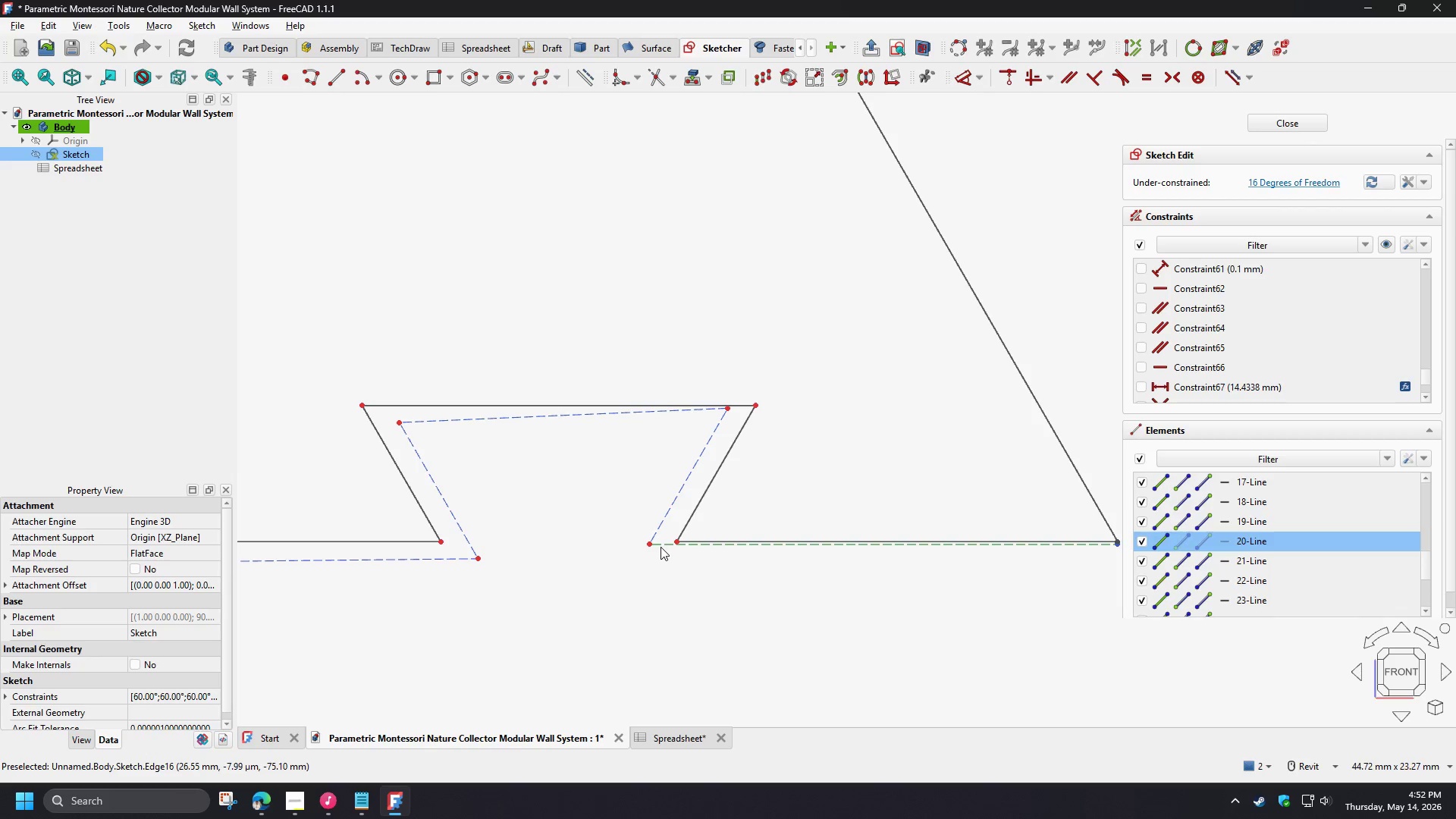 
left_click_drag(start_coordinate=[661, 547], to_coordinate=[654, 575])
 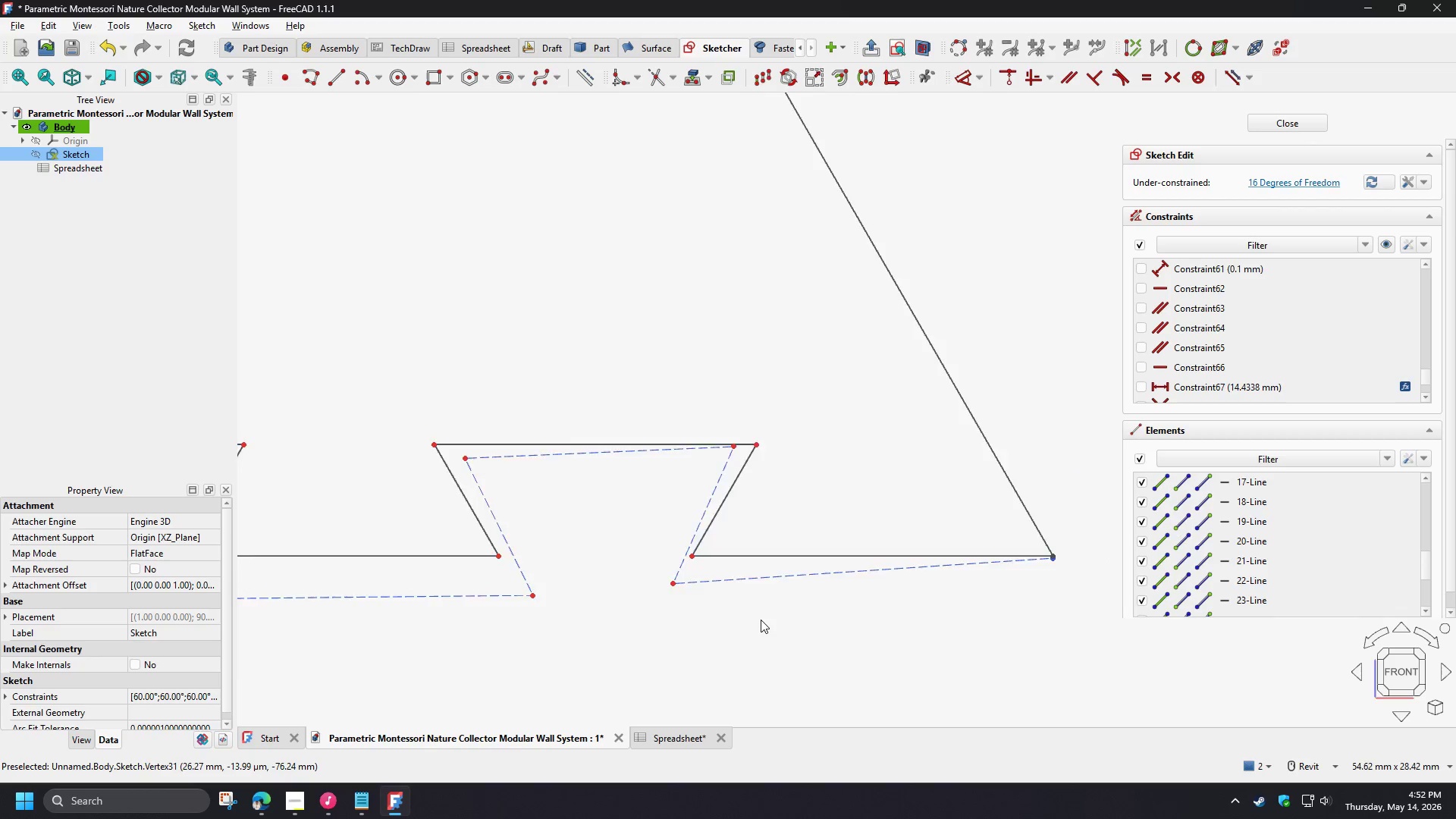 
left_click([777, 592])
 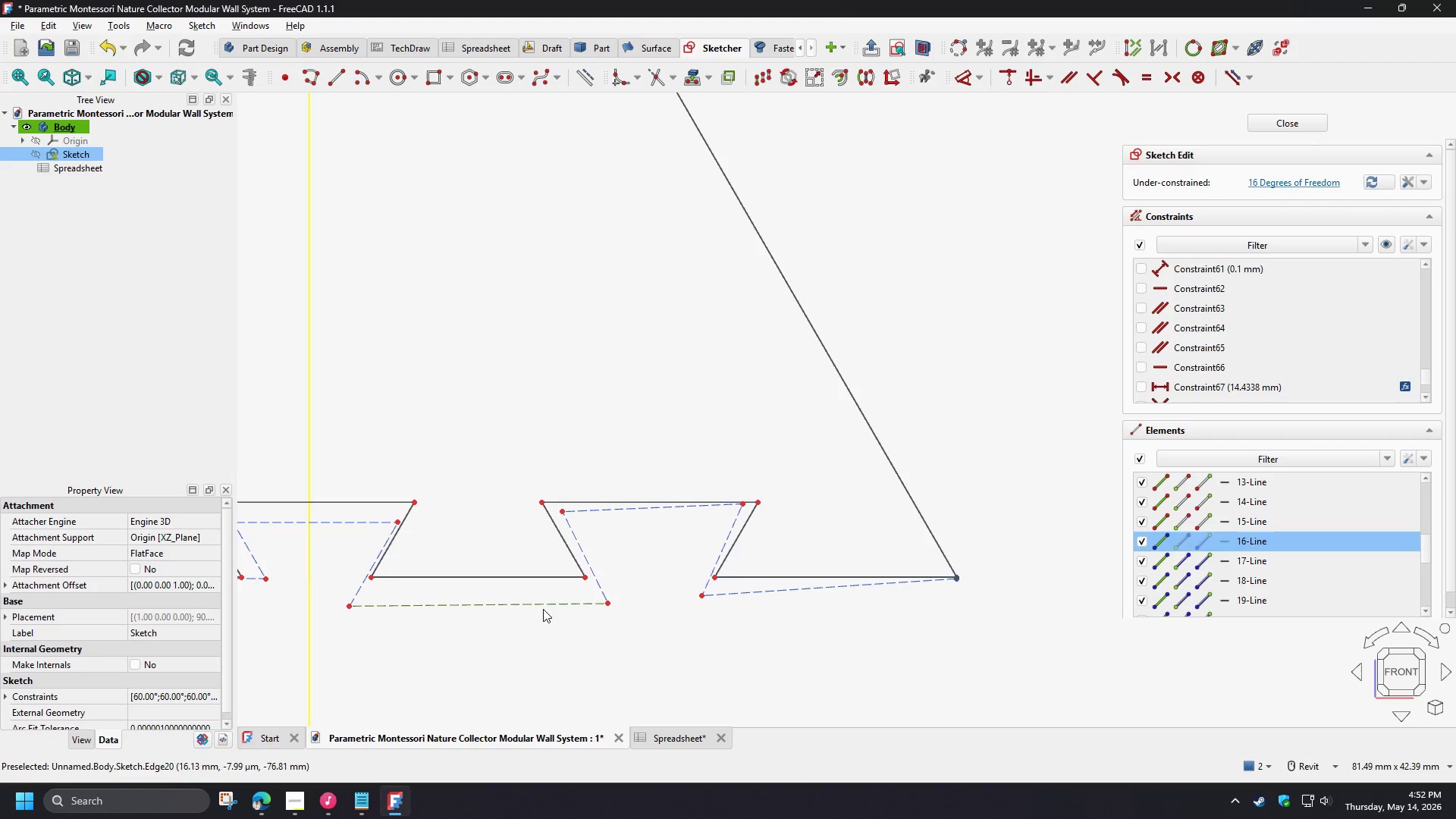 
scroll: coordinate [761, 620], scroll_direction: down, amount: 3.0
 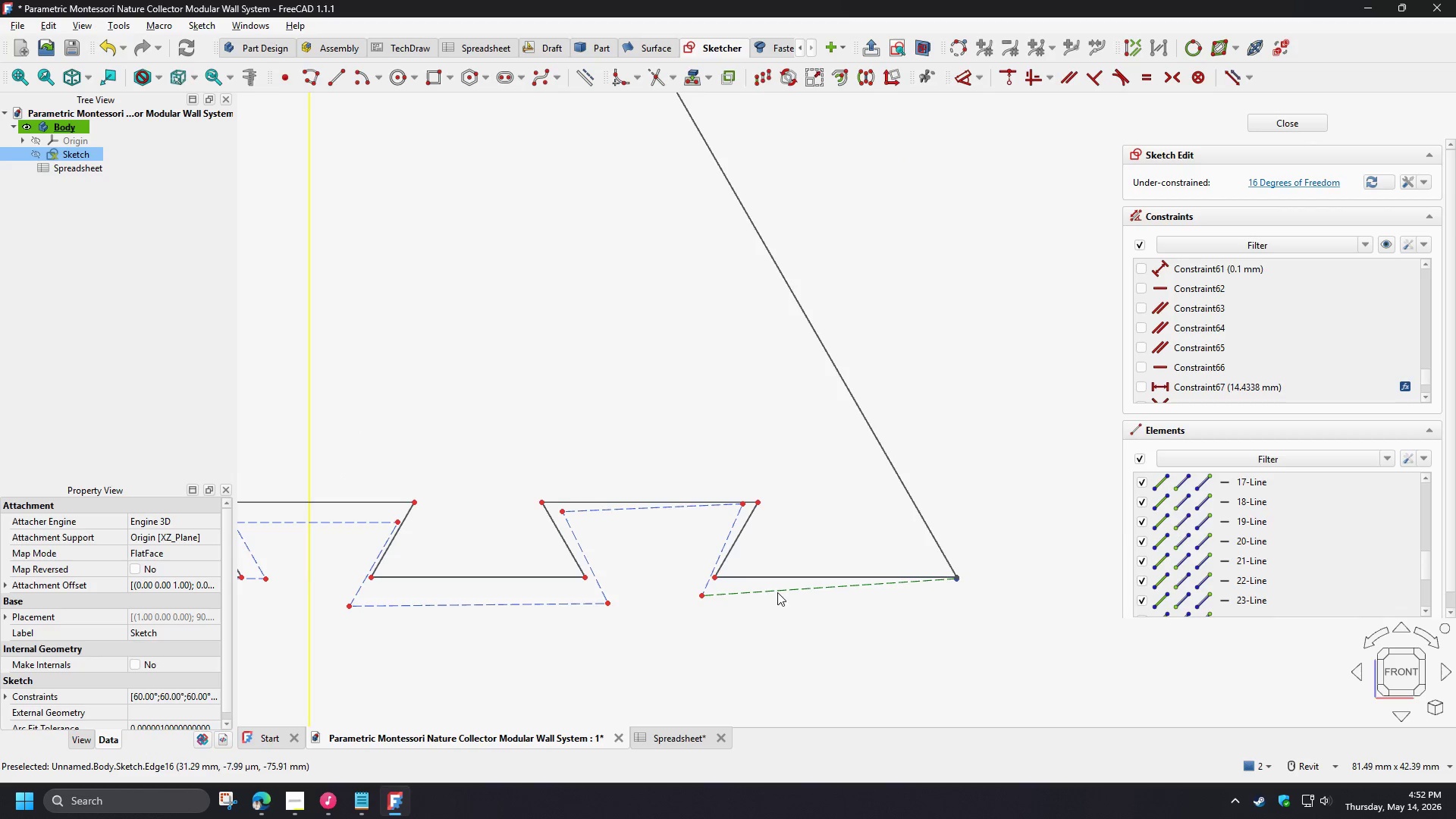 
left_click([539, 606])
 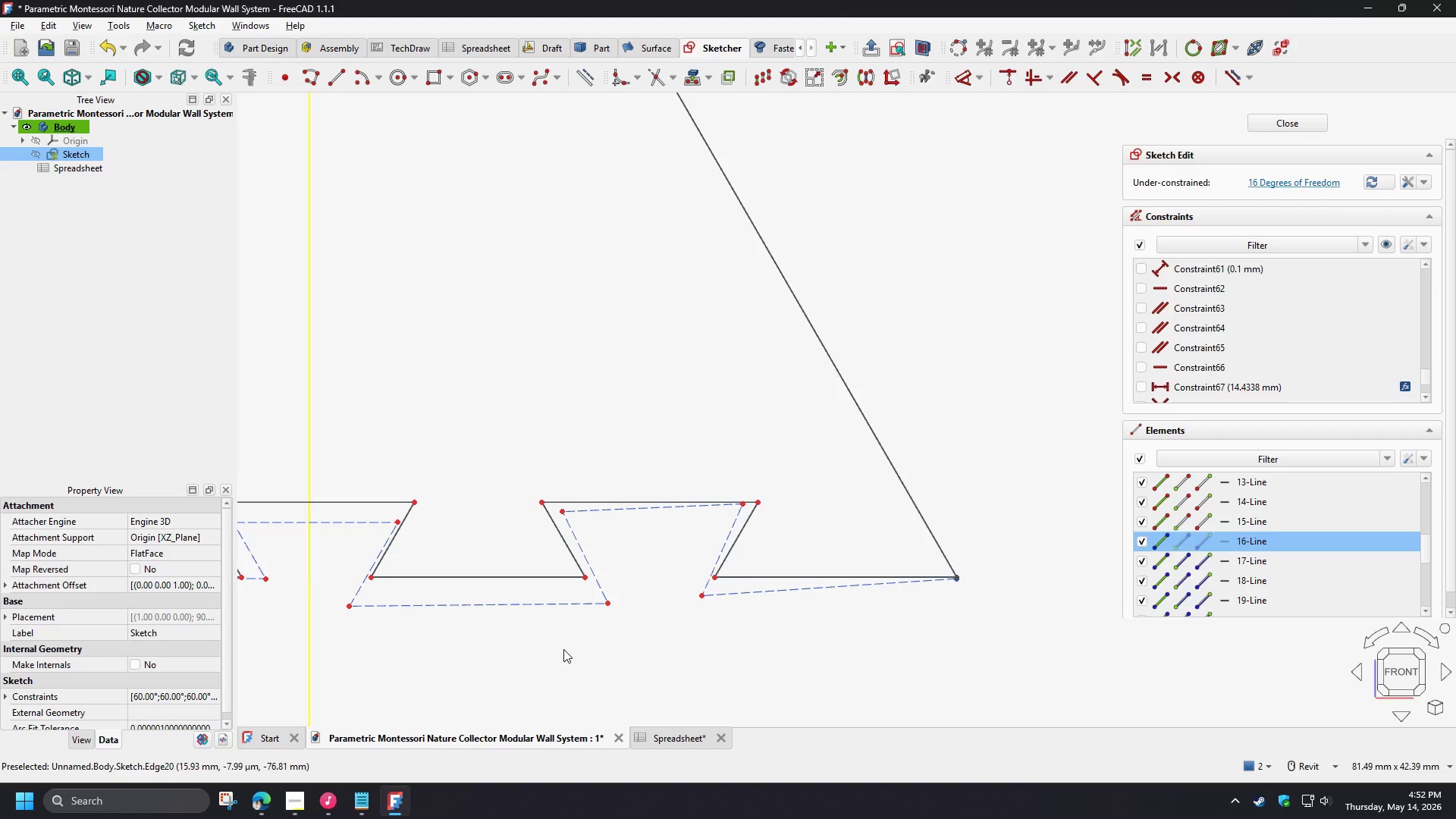 
key(H)
 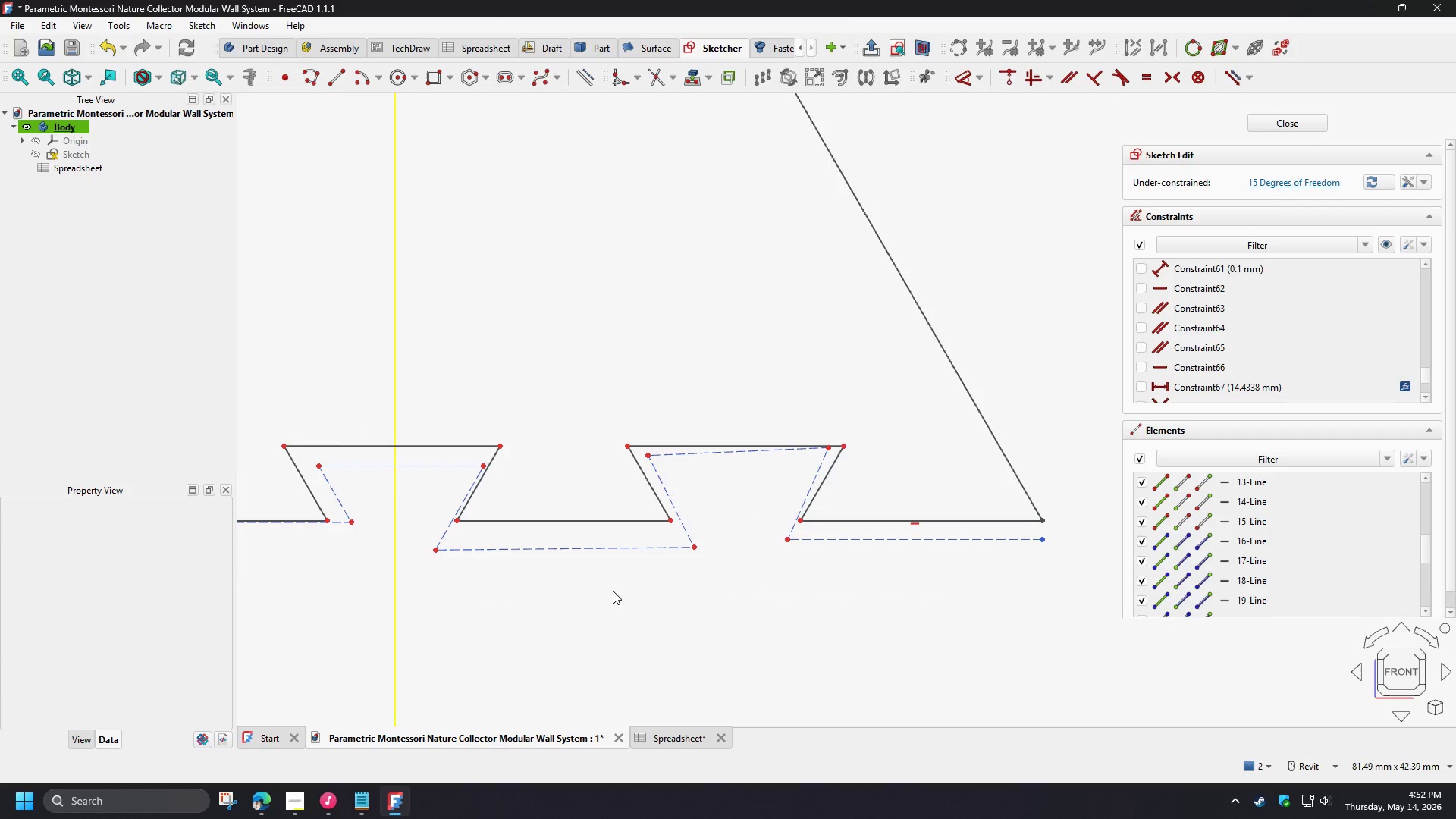 
left_click([628, 593])
 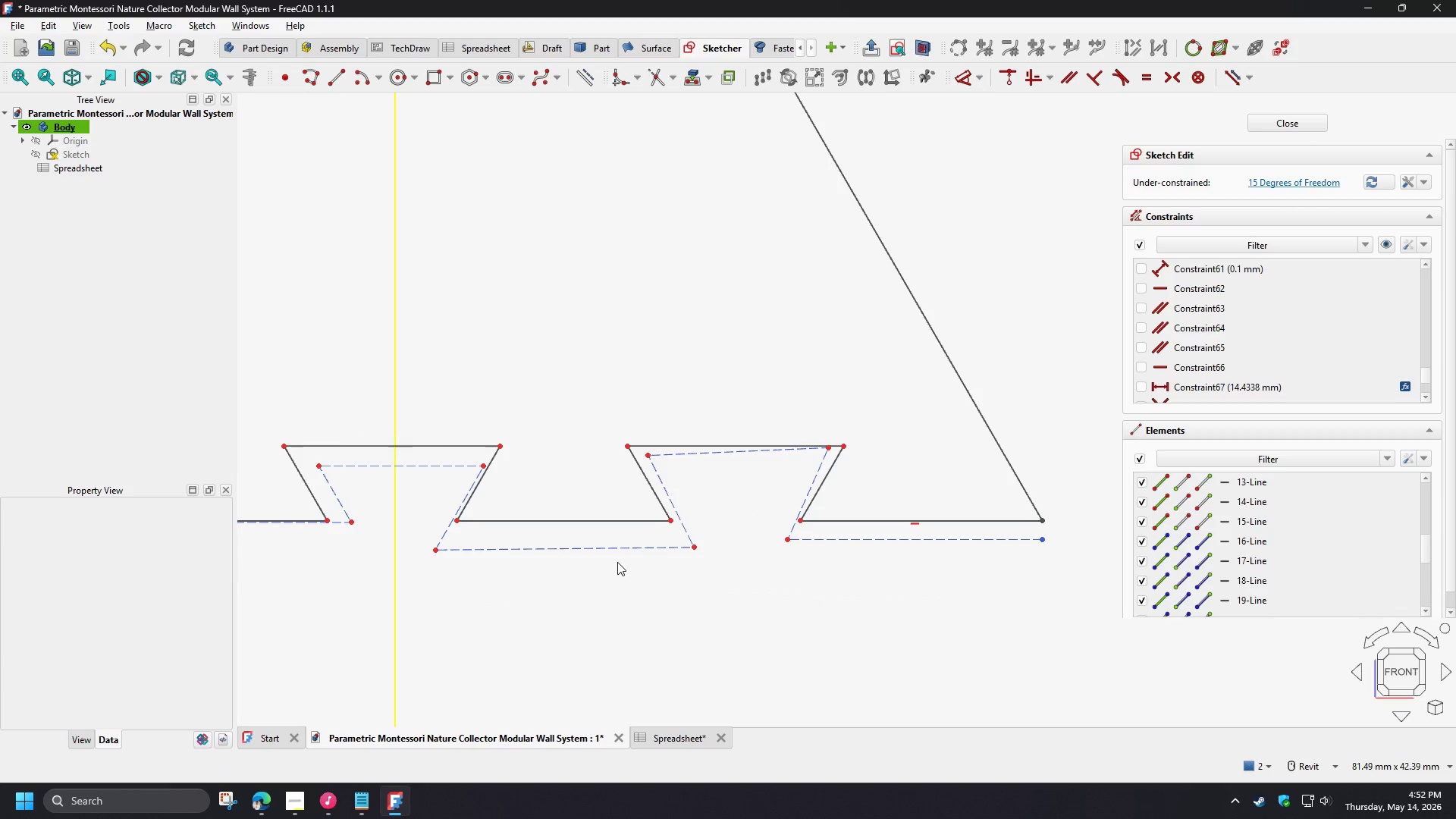 
left_click([609, 549])
 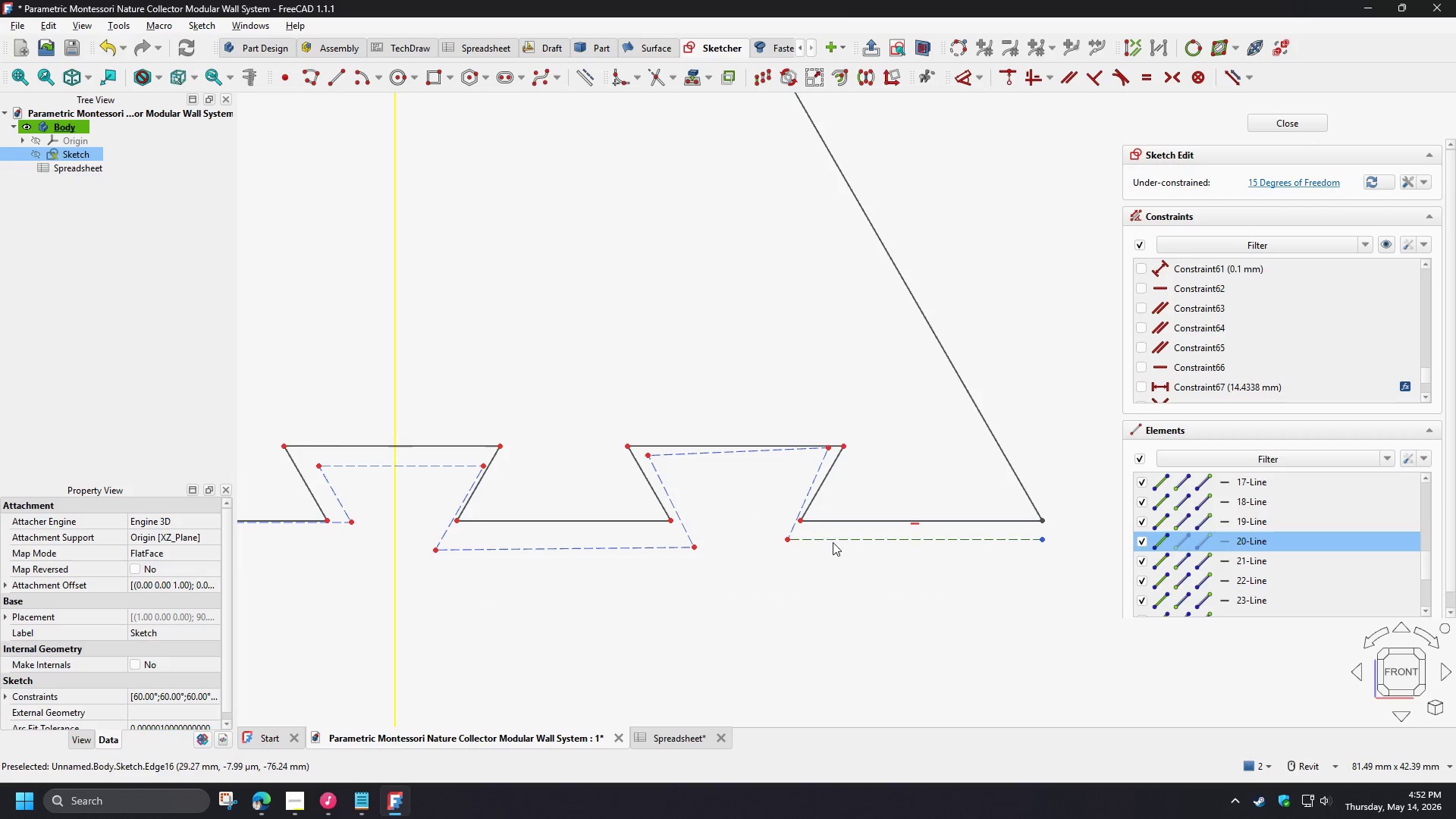 
left_click([833, 538])
 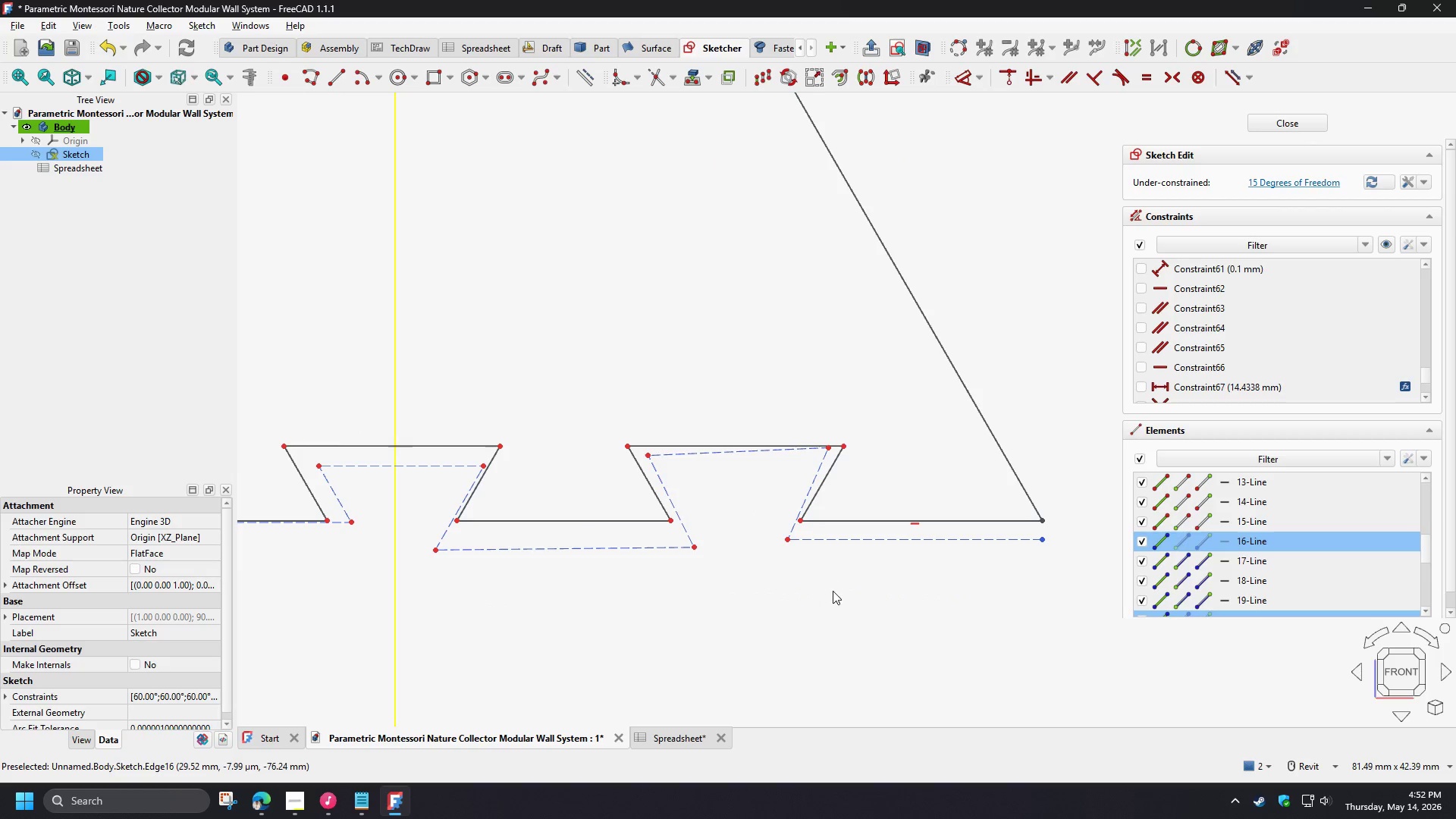 
key(H)
 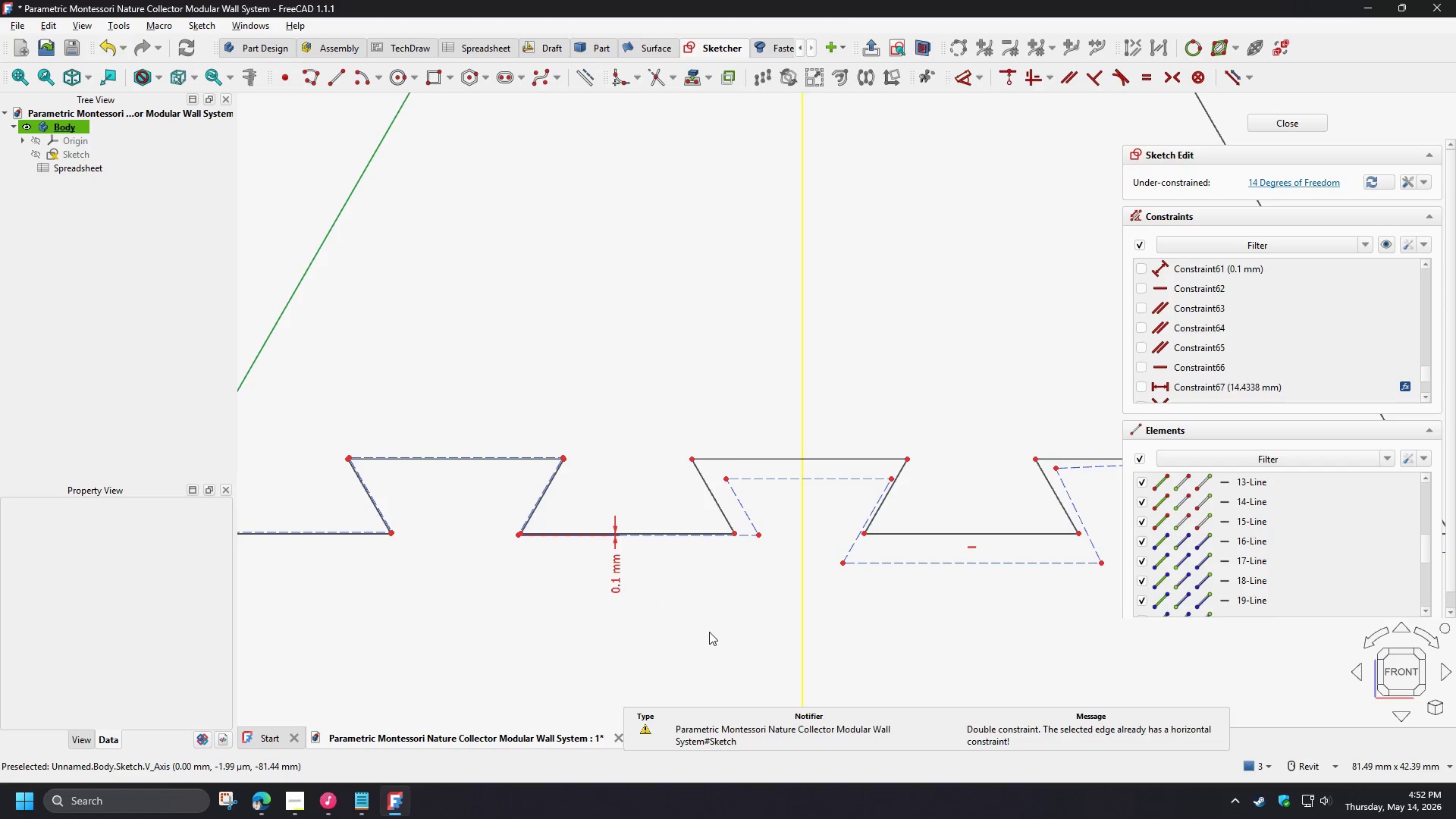 
wait(6.14)
 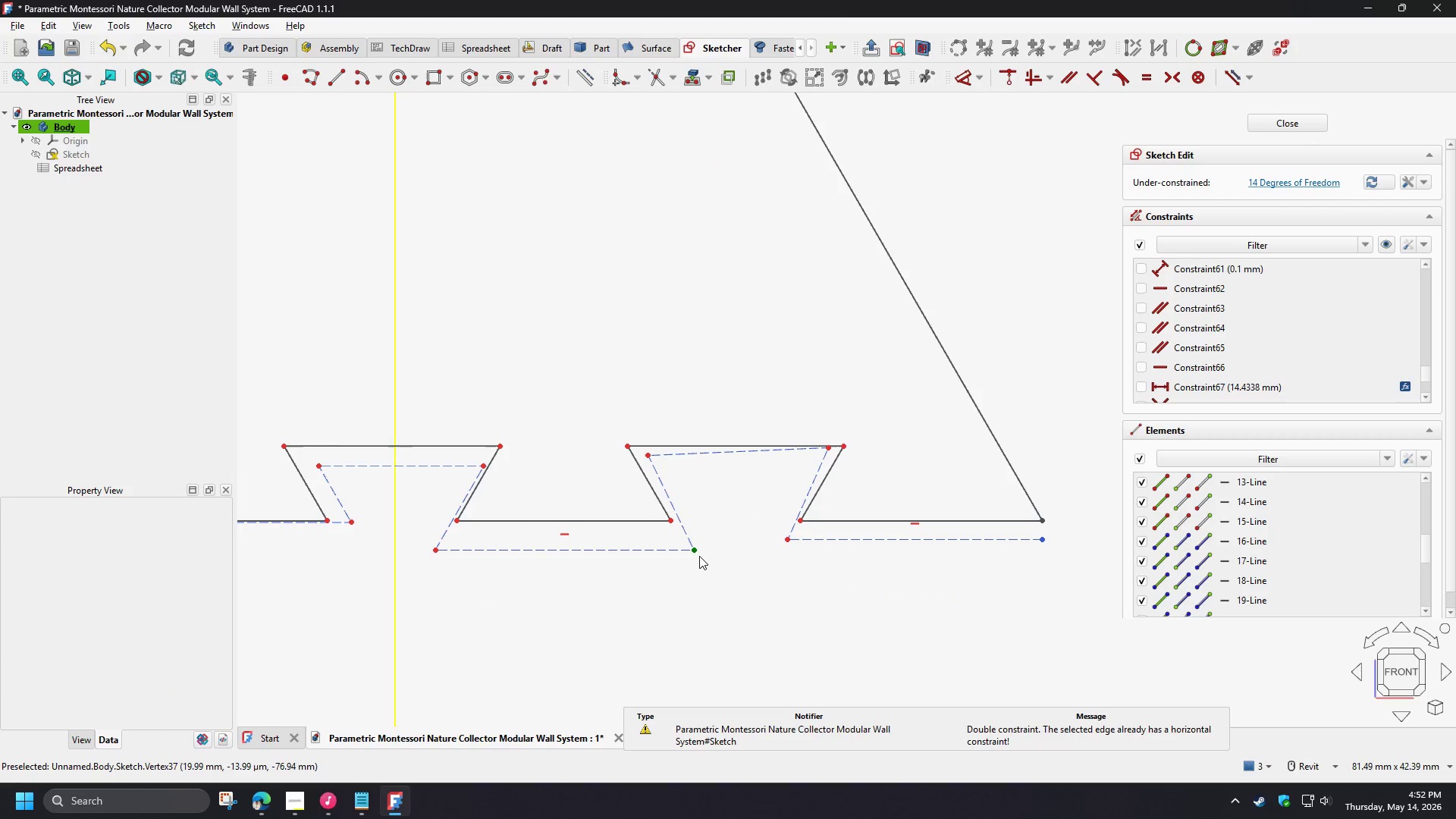 
left_click([620, 570])
 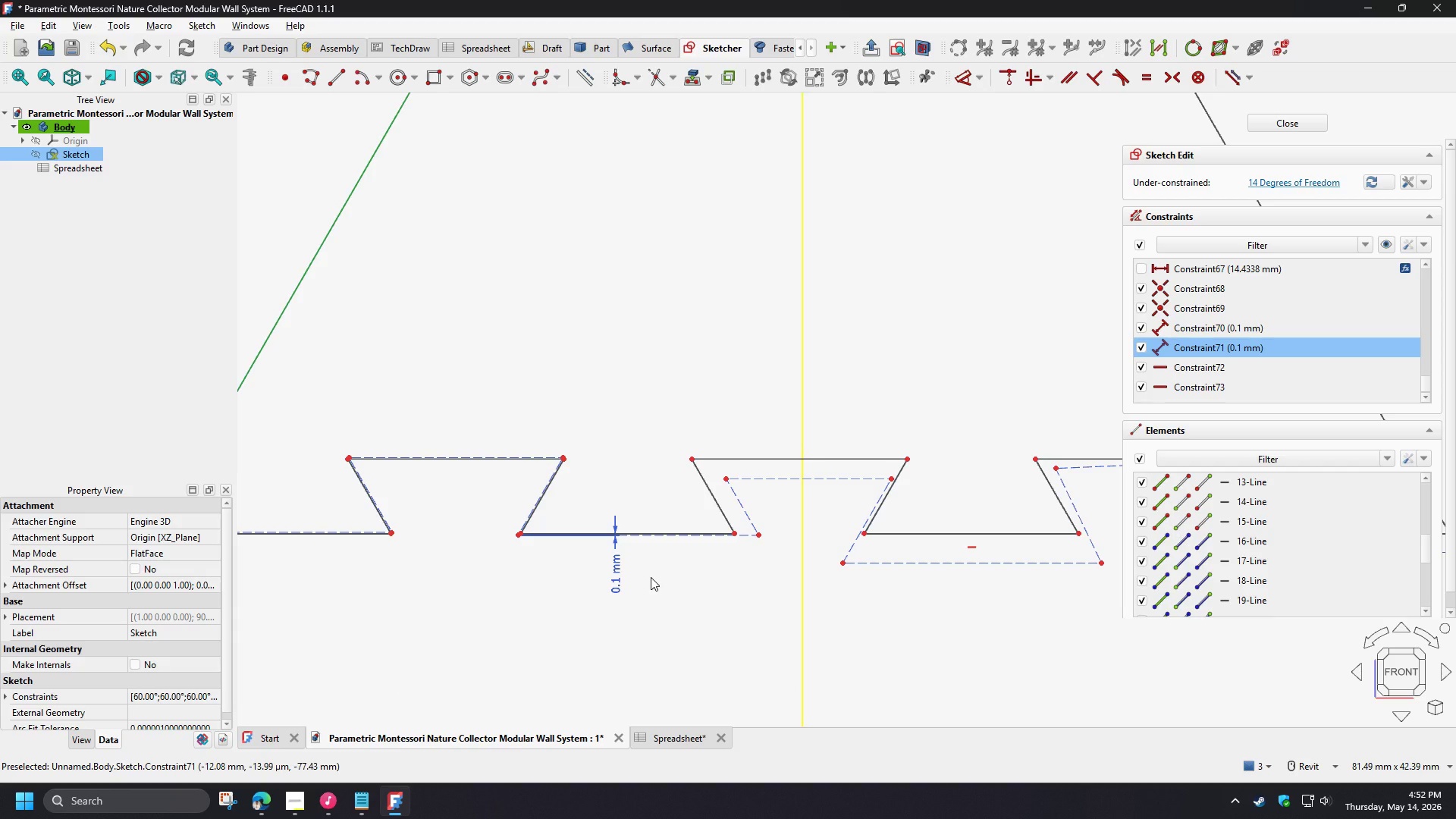 
key(Delete)
 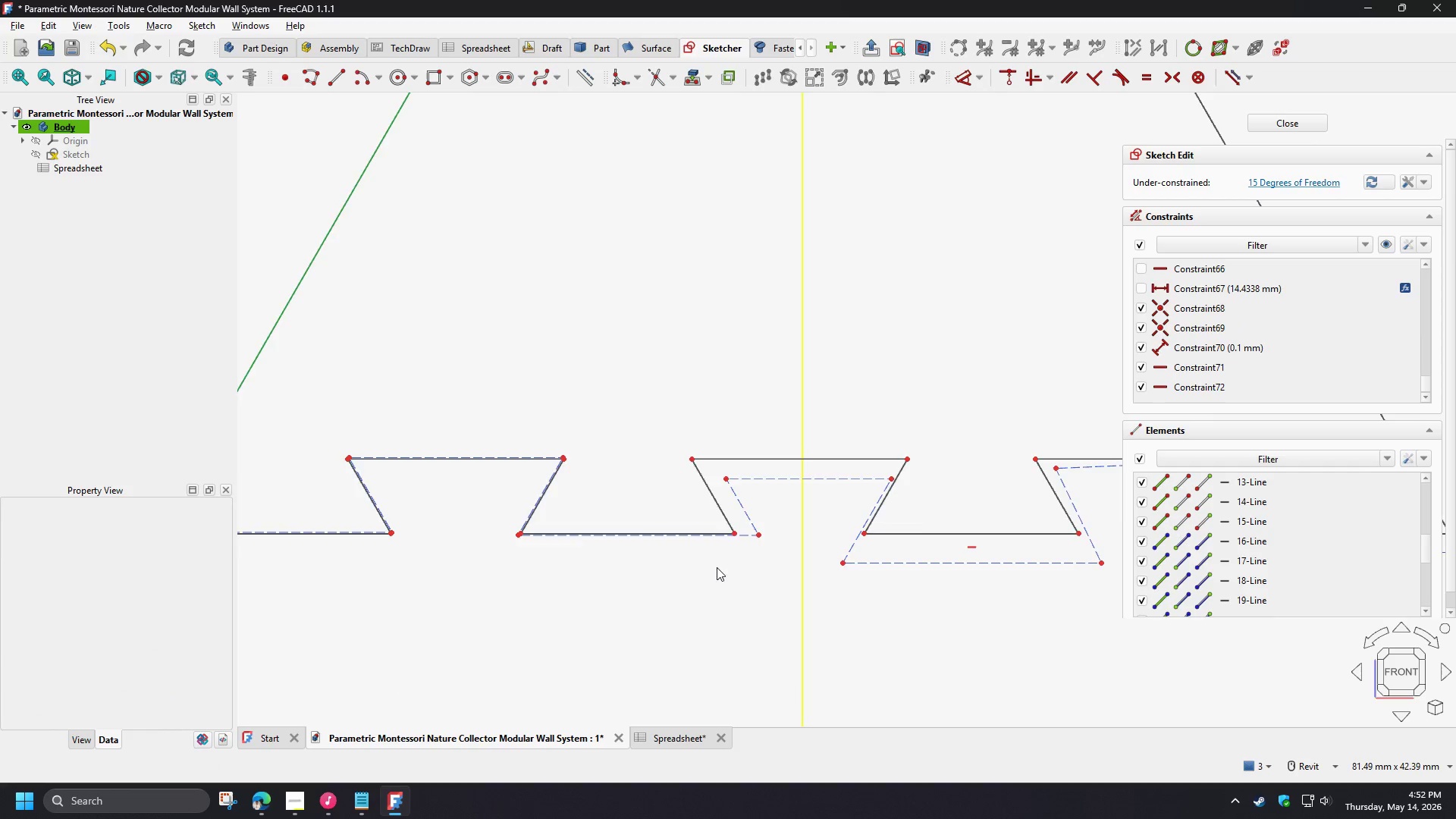 
scroll: coordinate [720, 561], scroll_direction: up, amount: 2.0
 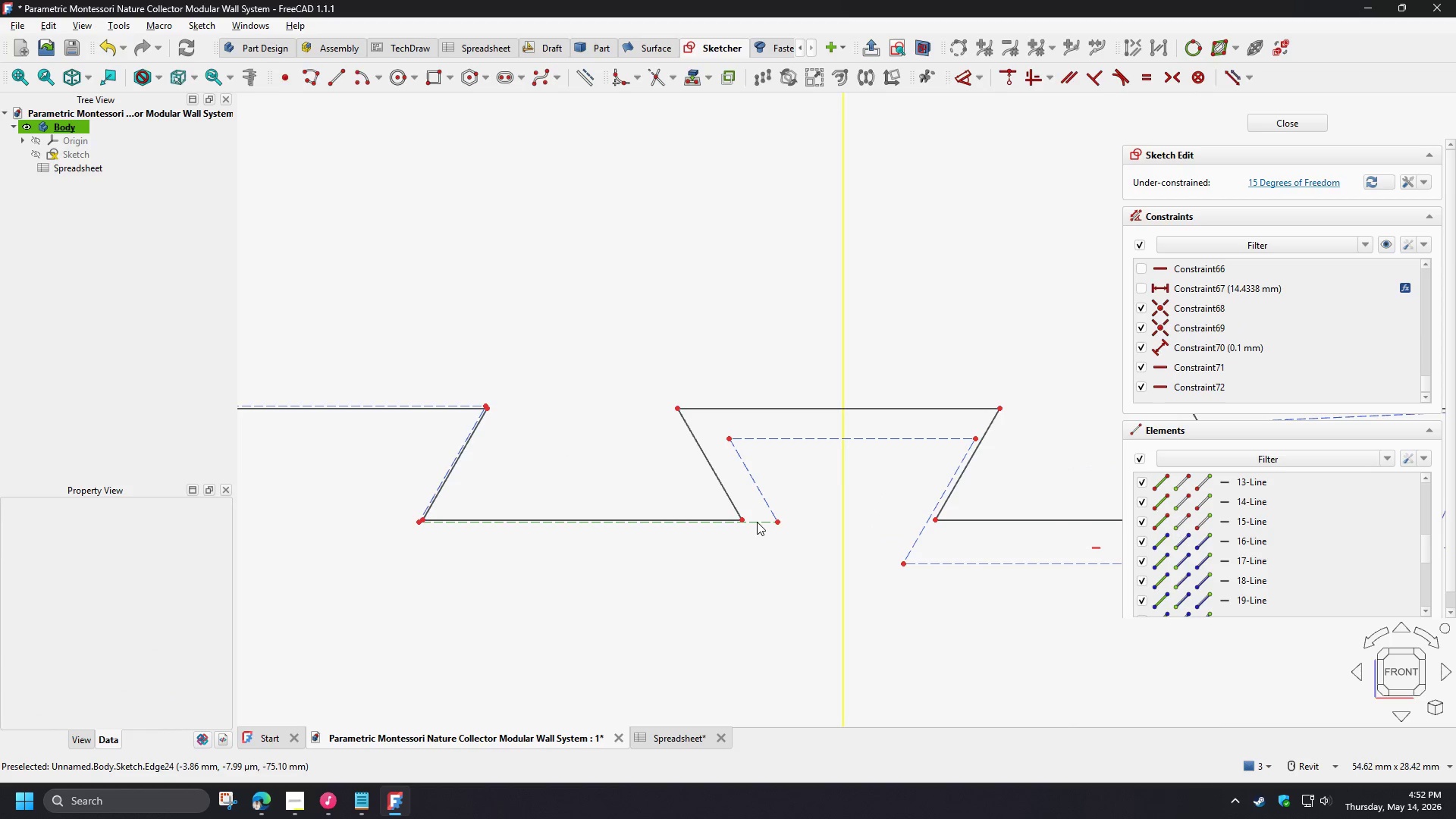 
left_click_drag(start_coordinate=[757, 522], to_coordinate=[745, 559])
 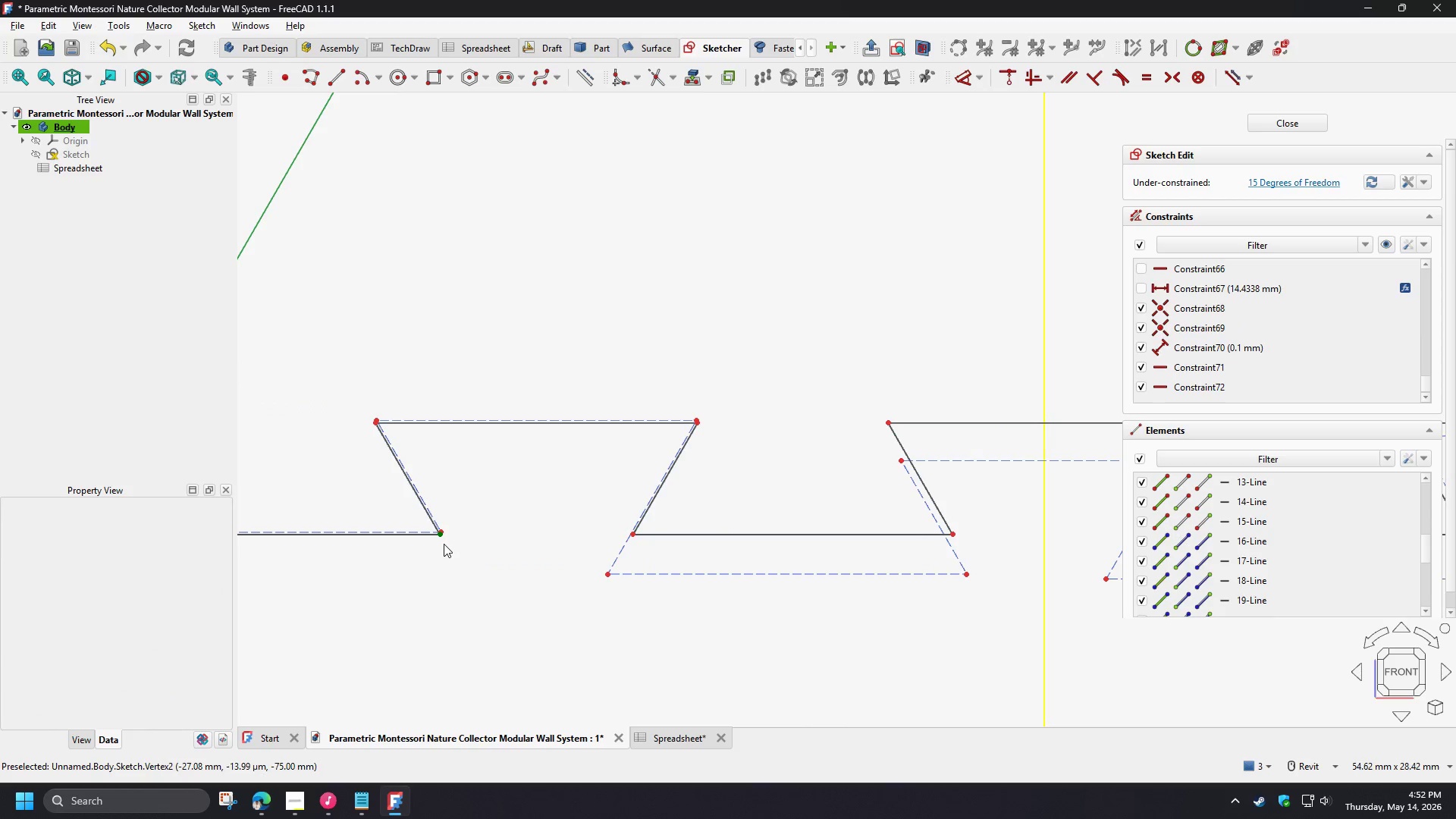 
scroll: coordinate [427, 538], scroll_direction: up, amount: 6.0
 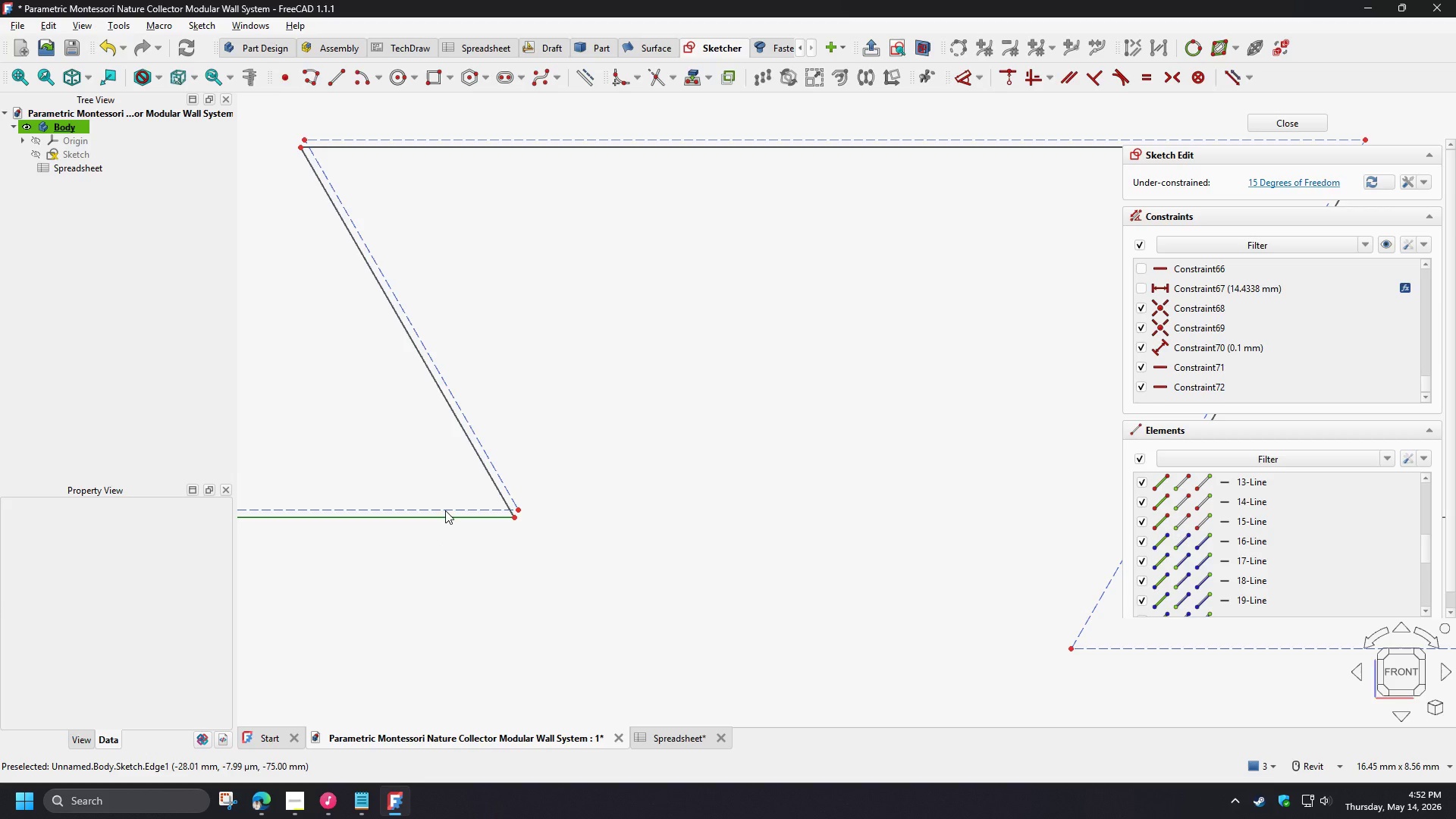 
left_click_drag(start_coordinate=[445, 510], to_coordinate=[446, 529])
 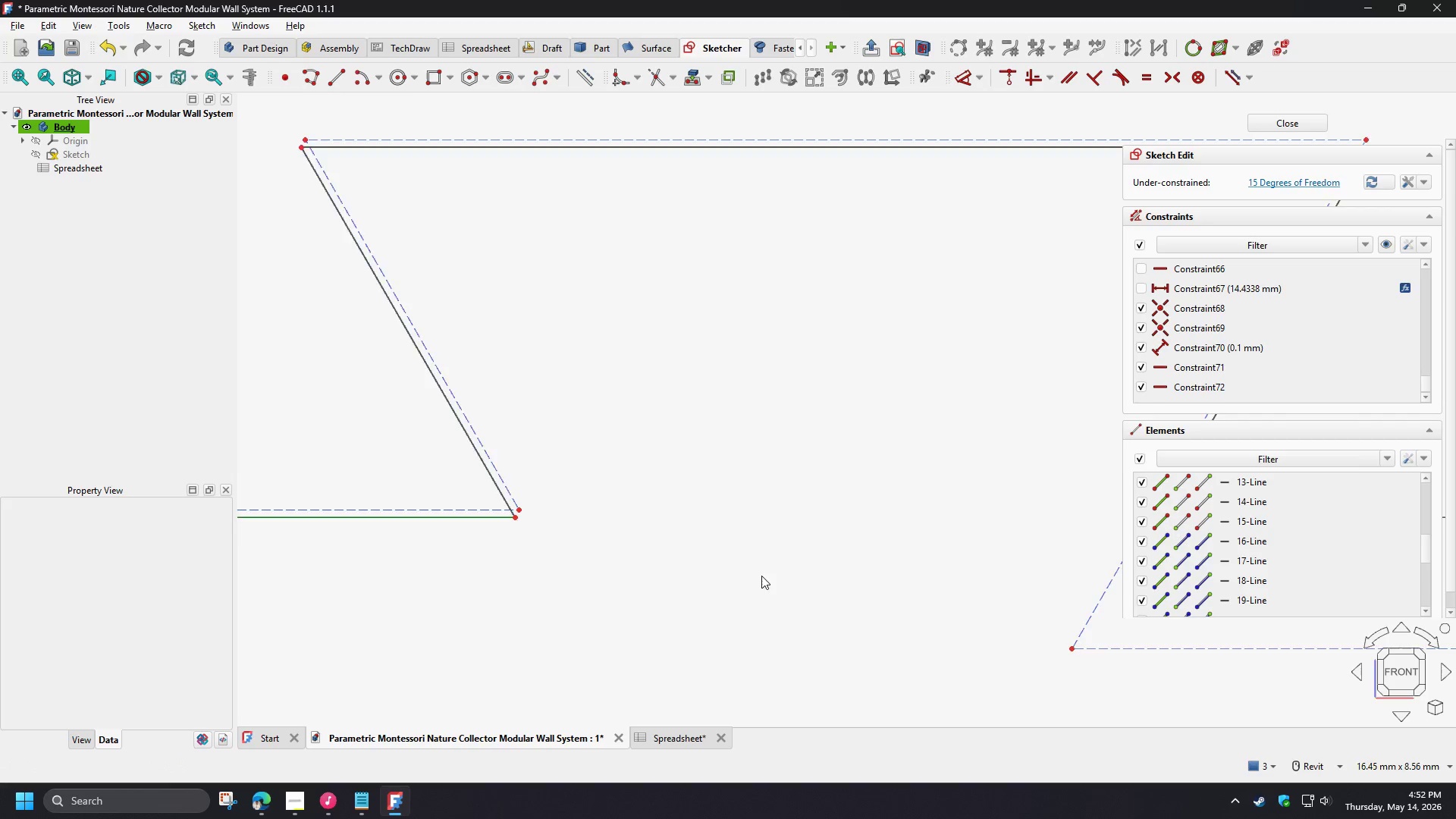 
scroll: coordinate [435, 573], scroll_direction: down, amount: 1.0
 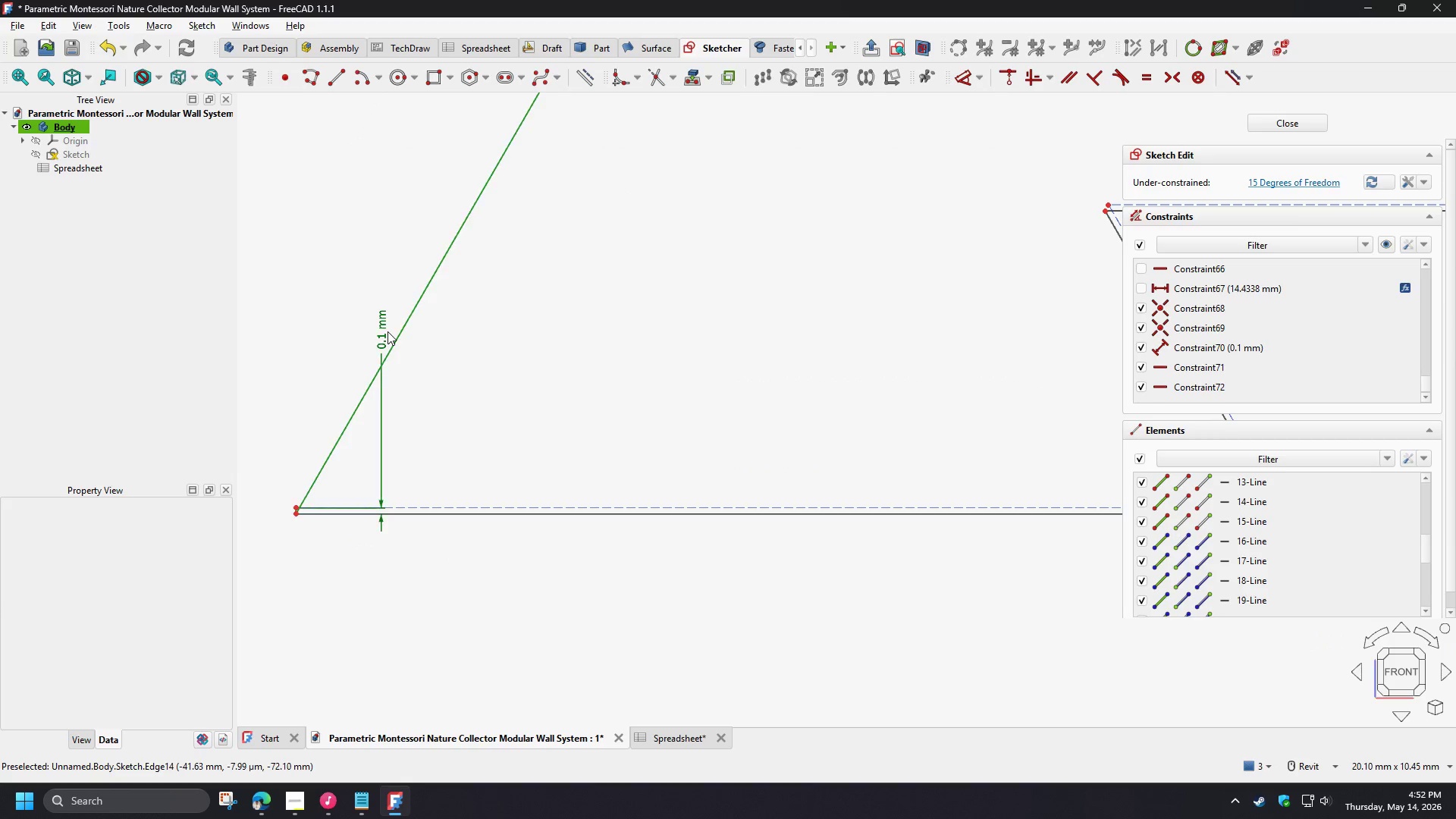 
left_click([385, 330])
 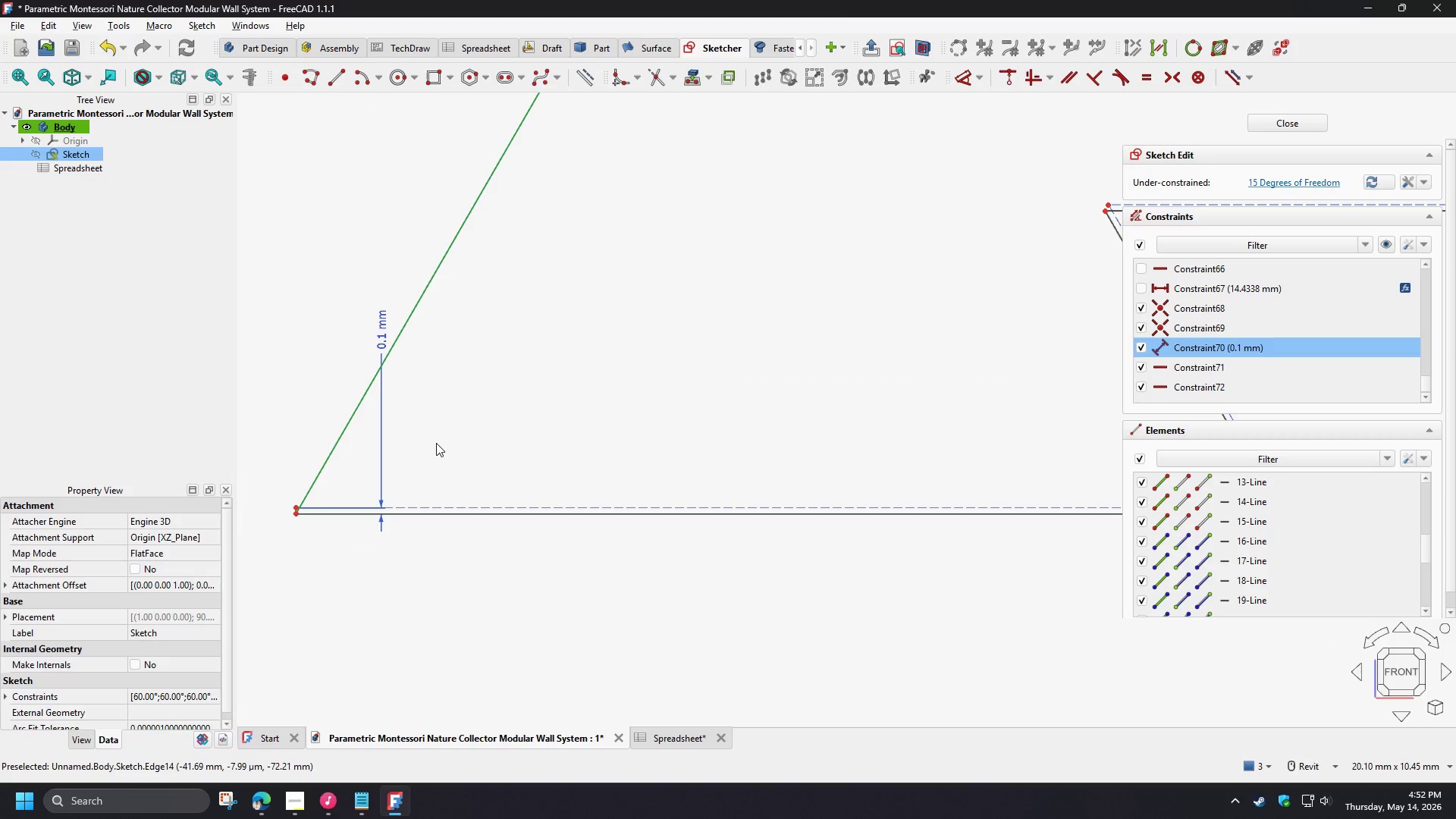 
key(Backspace)
 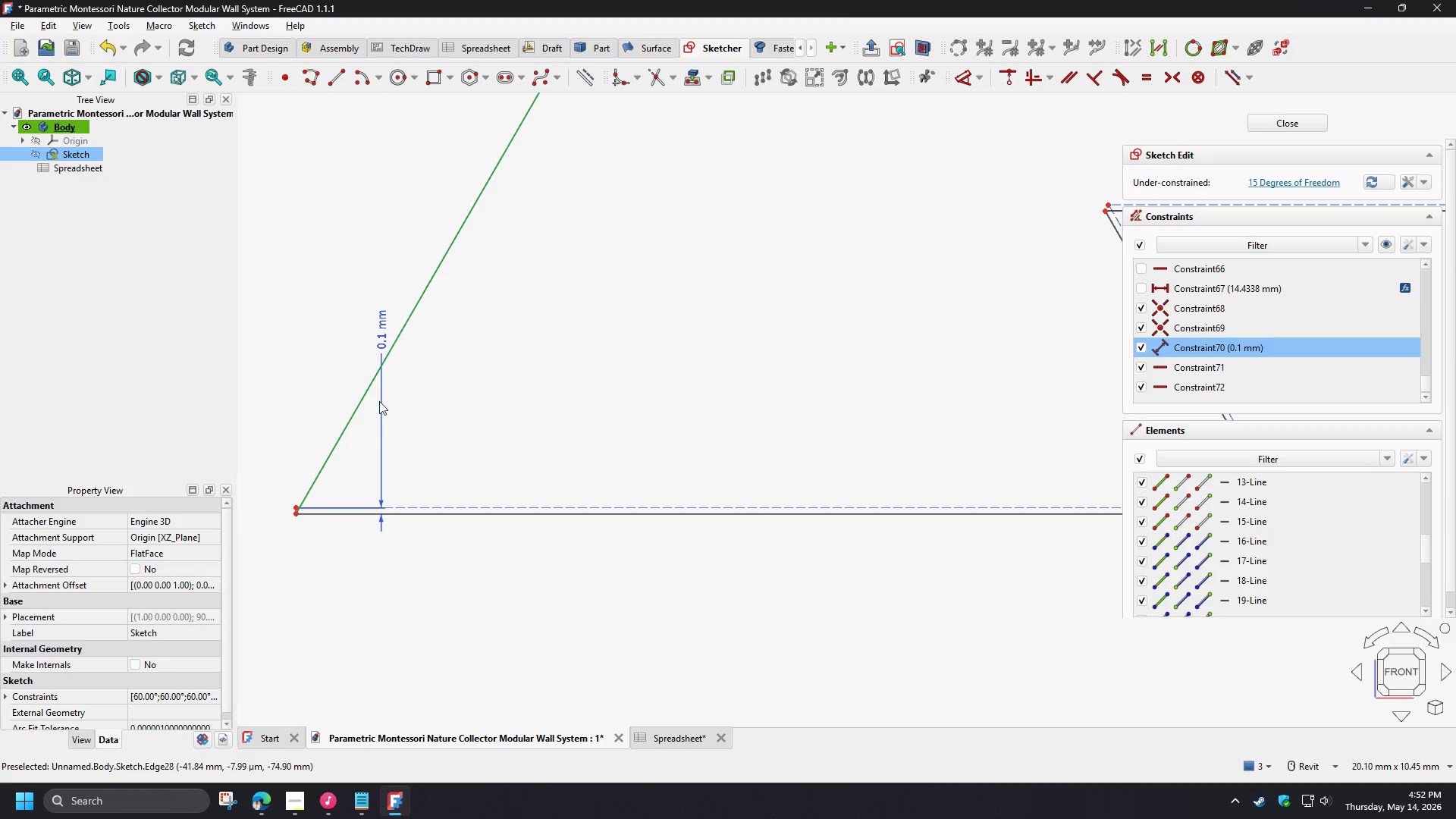 
left_click([378, 321])
 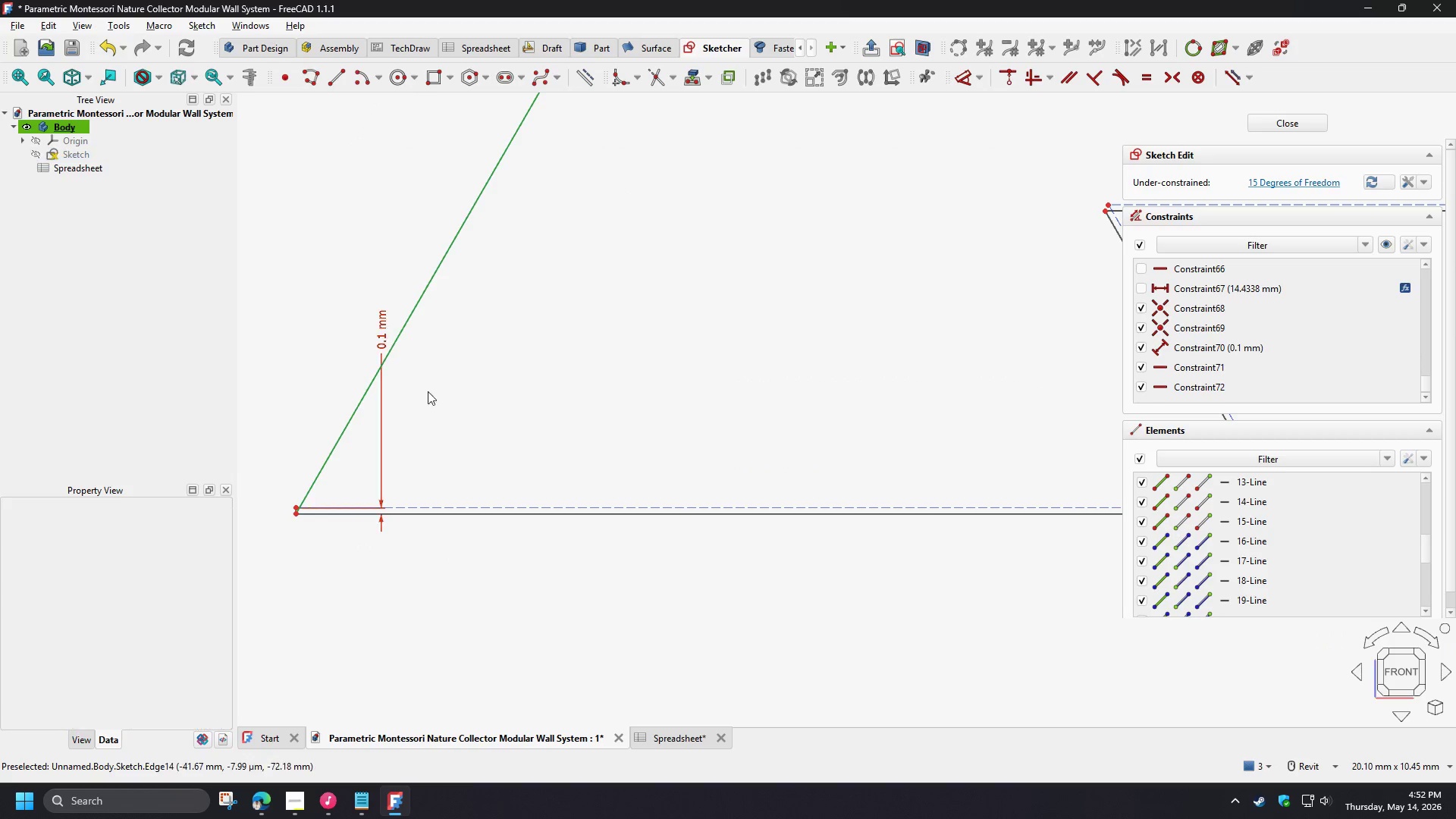 
key(Delete)
 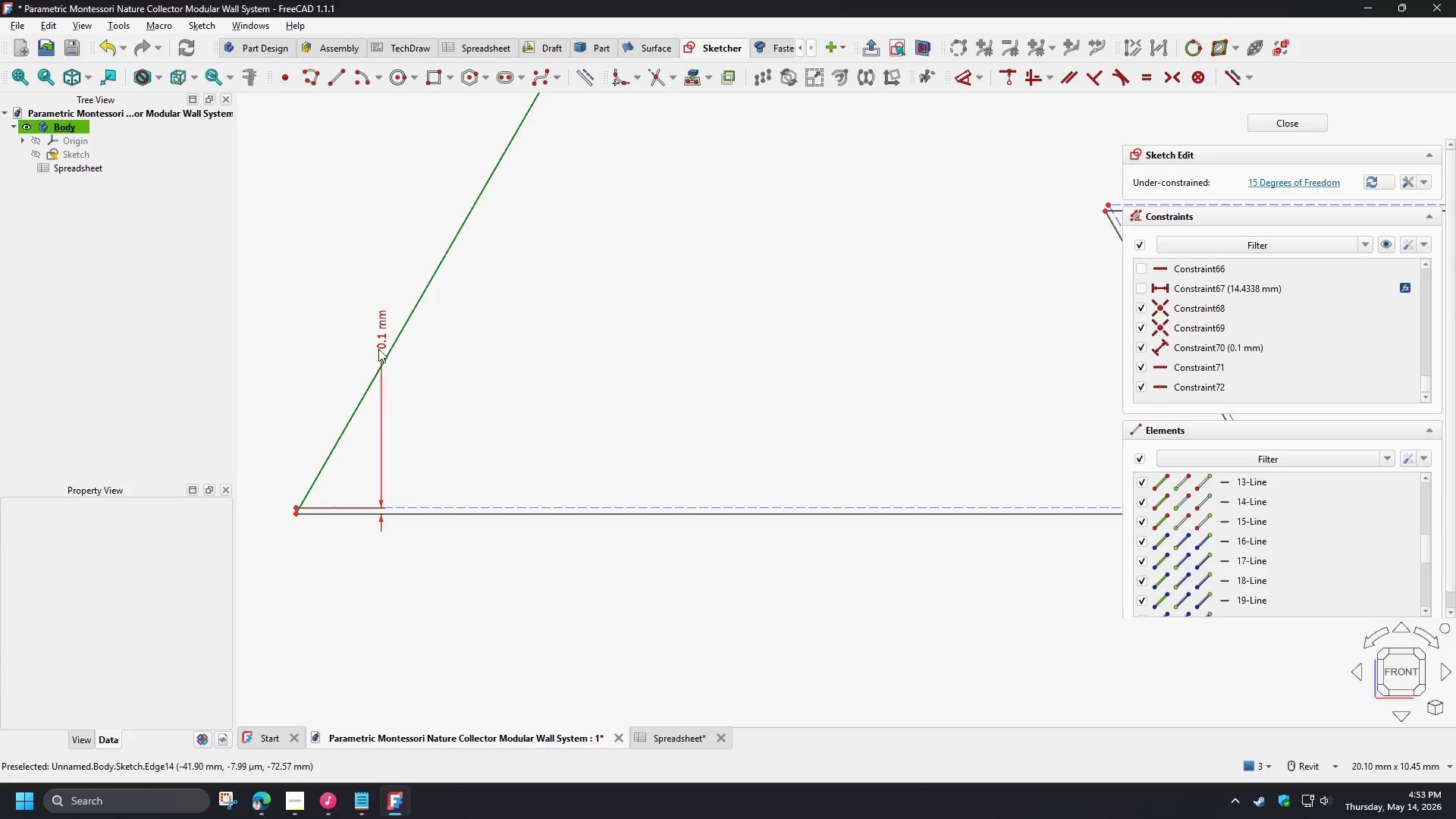 
left_click([376, 335])
 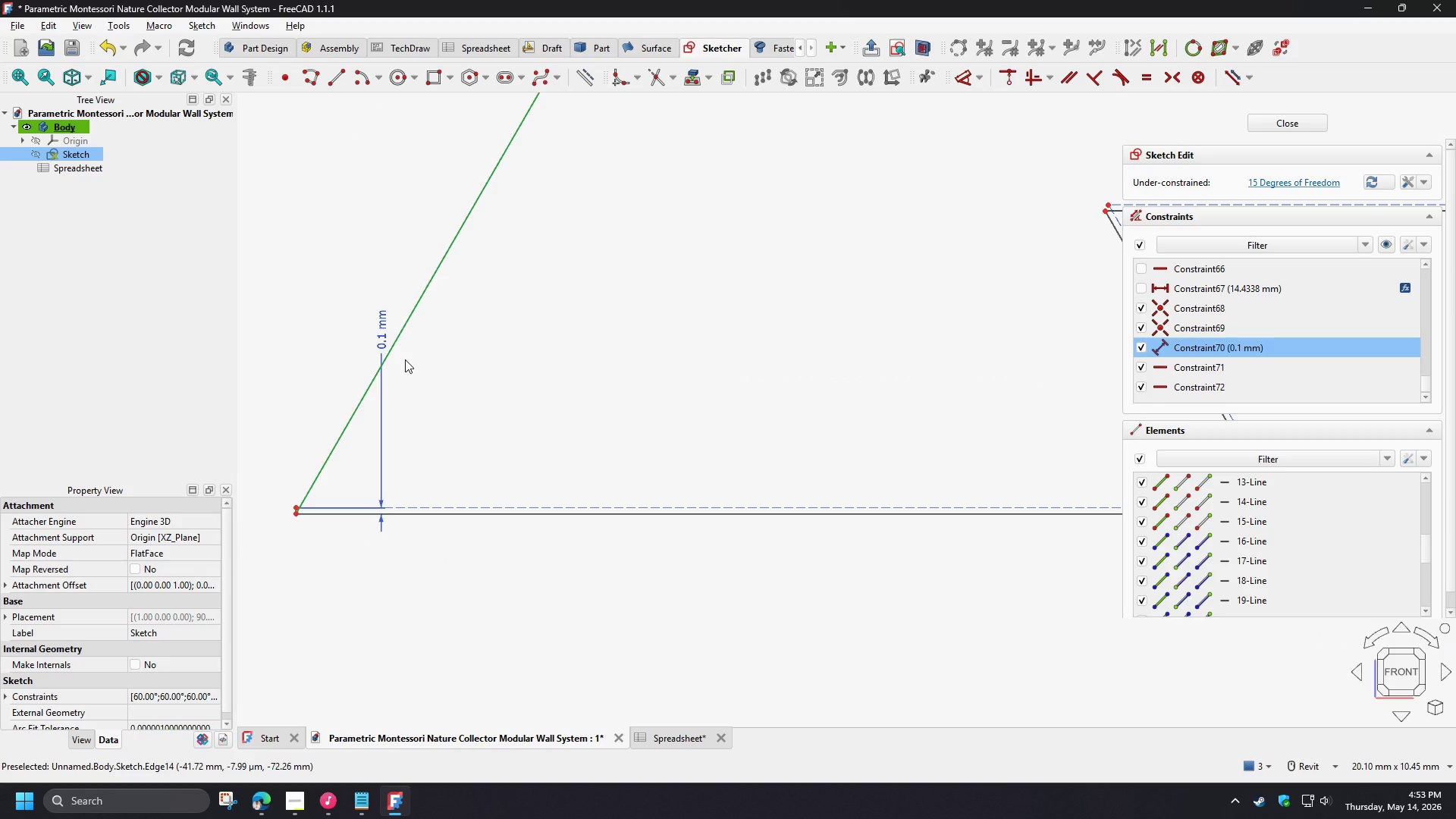 
key(Delete)
 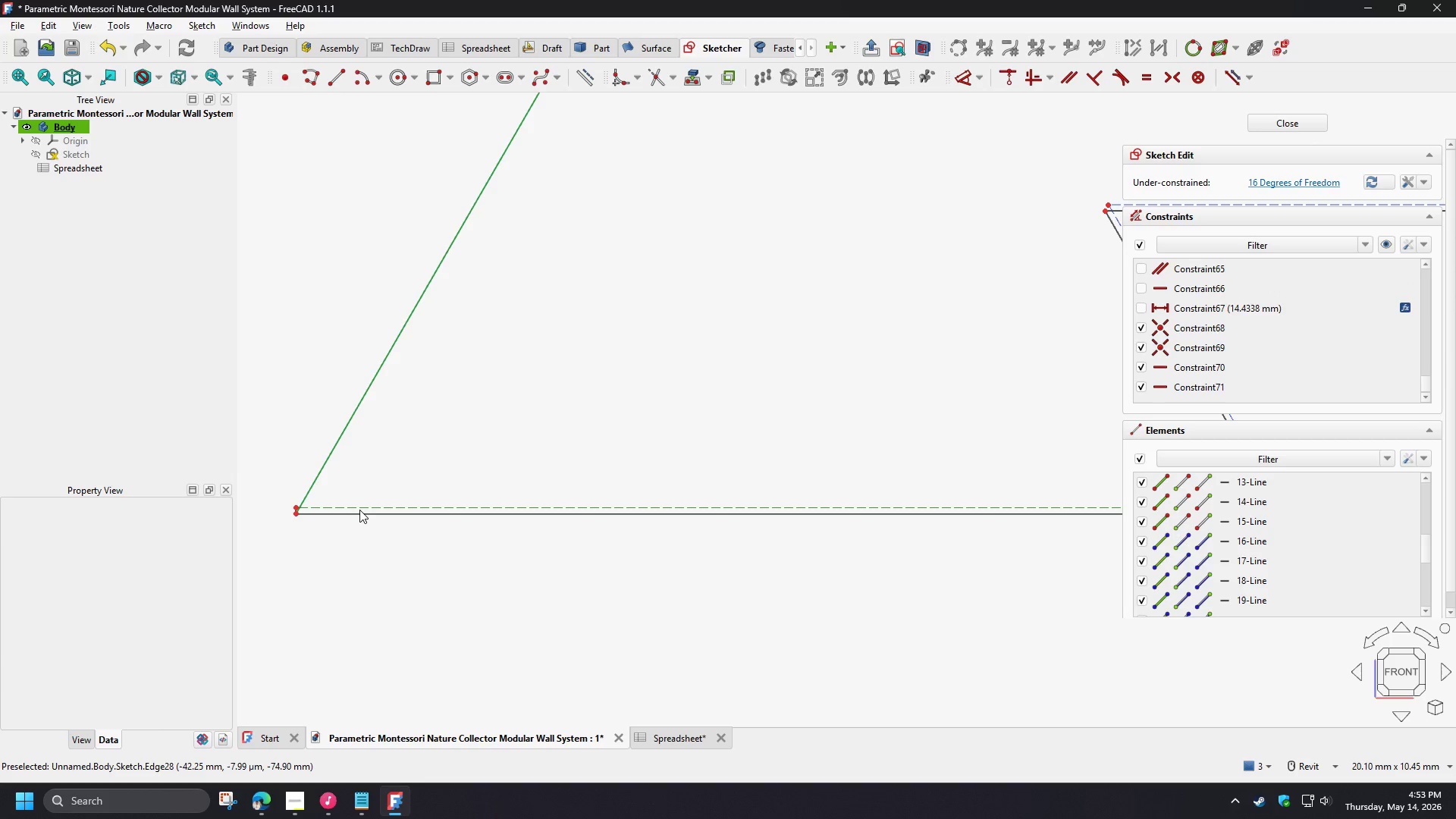 
left_click_drag(start_coordinate=[359, 510], to_coordinate=[362, 563])
 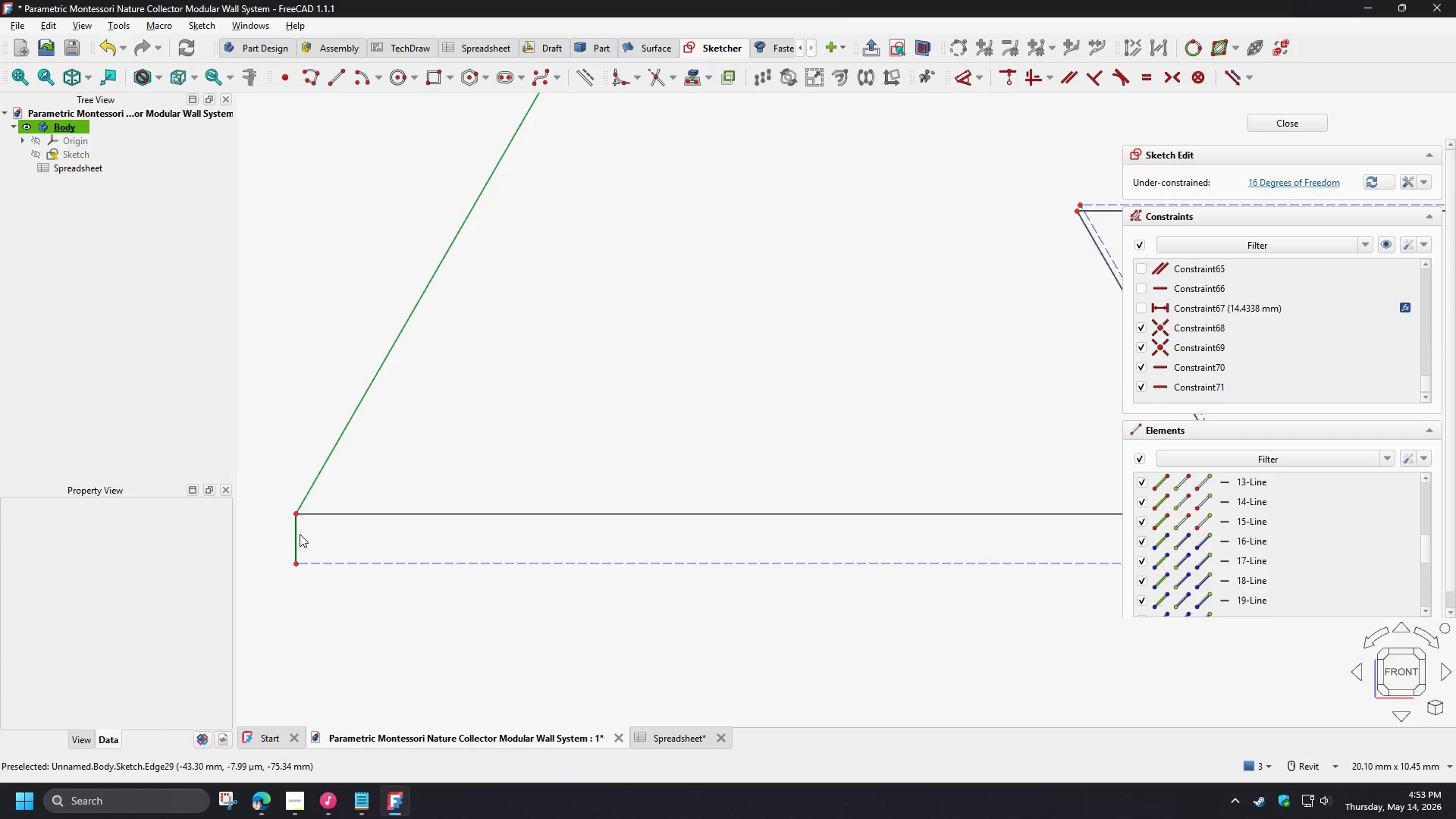 
left_click([300, 534])
 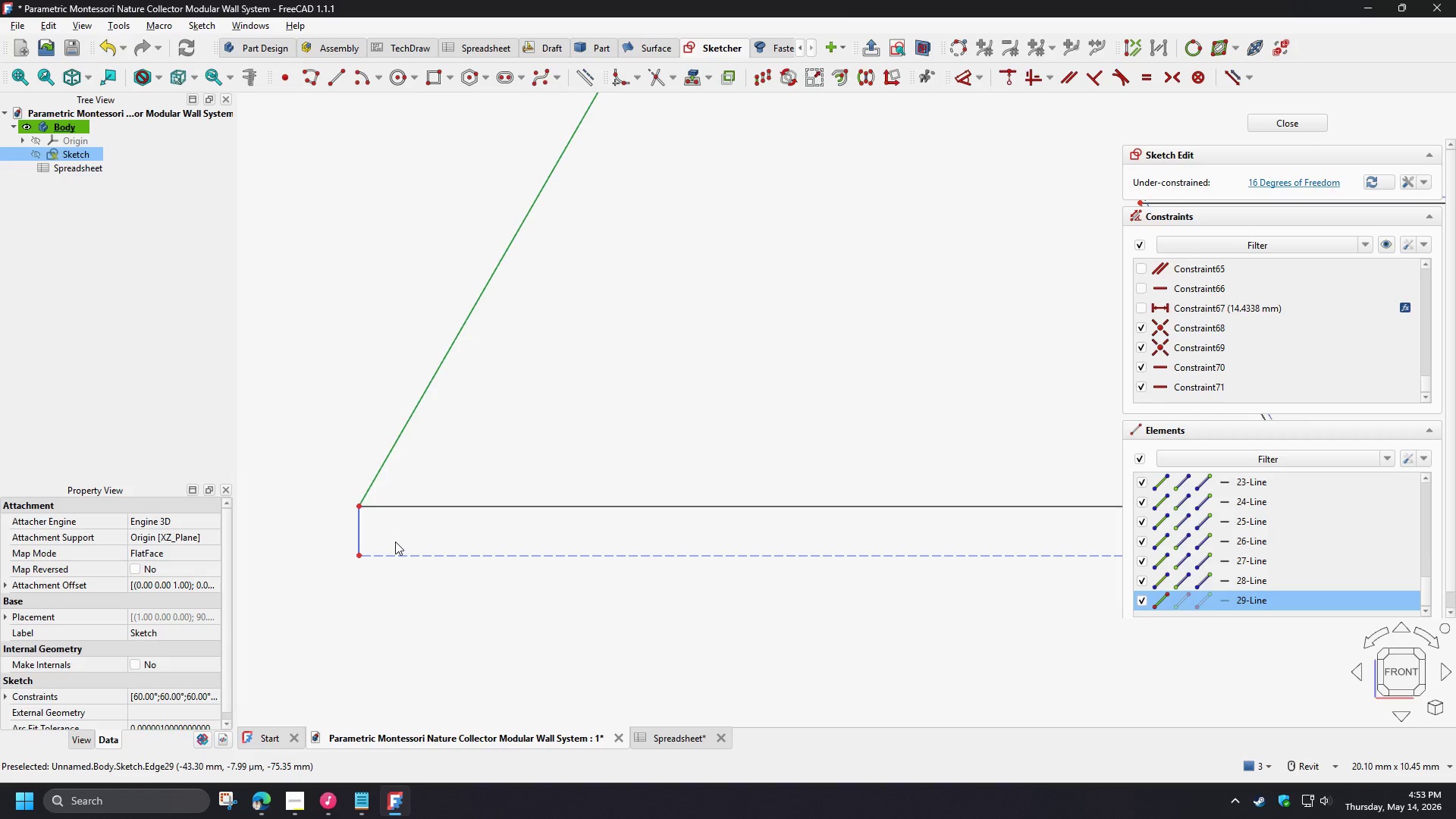 
left_click_drag(start_coordinate=[359, 556], to_coordinate=[384, 557])
 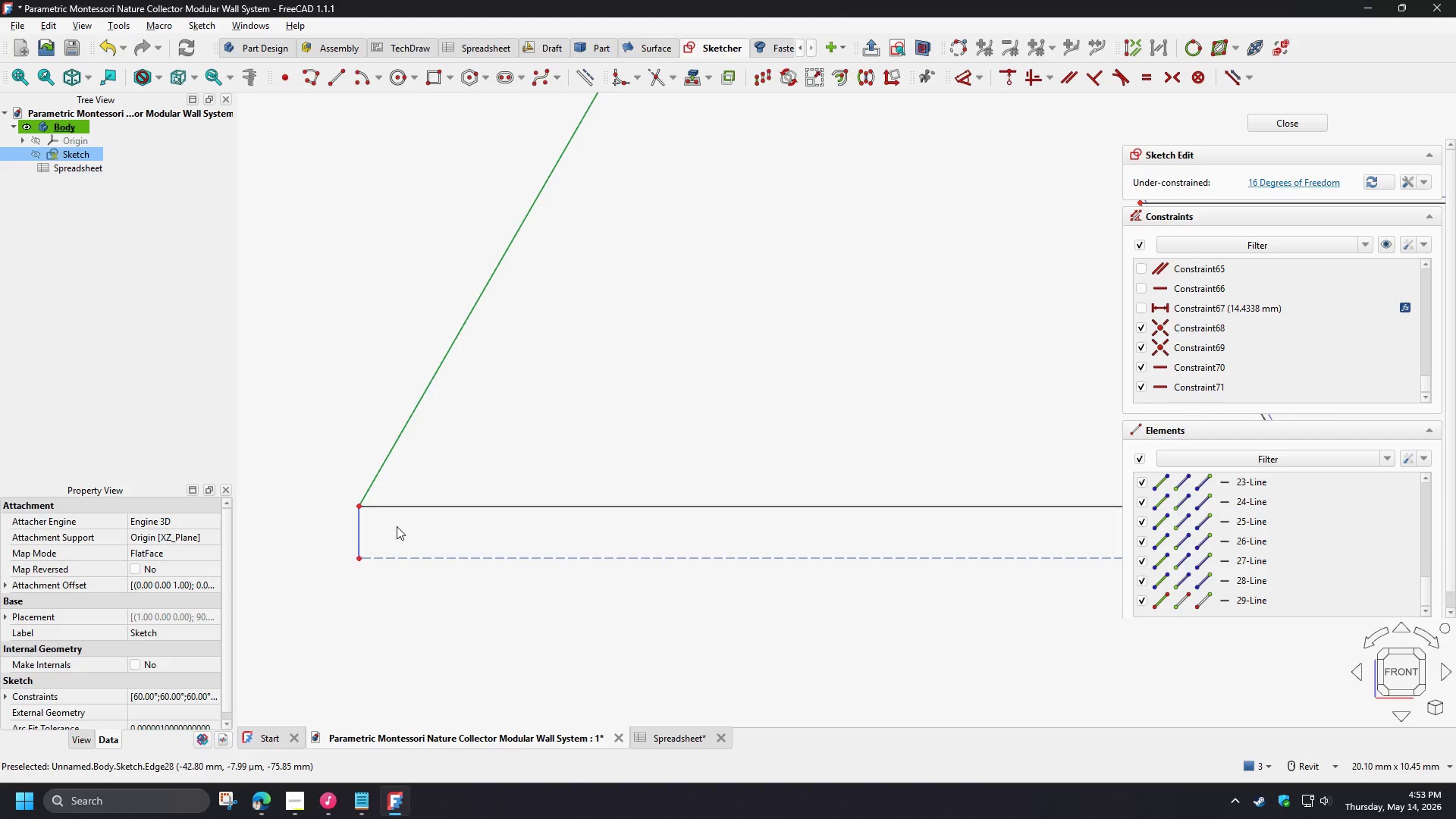 
left_click([397, 526])
 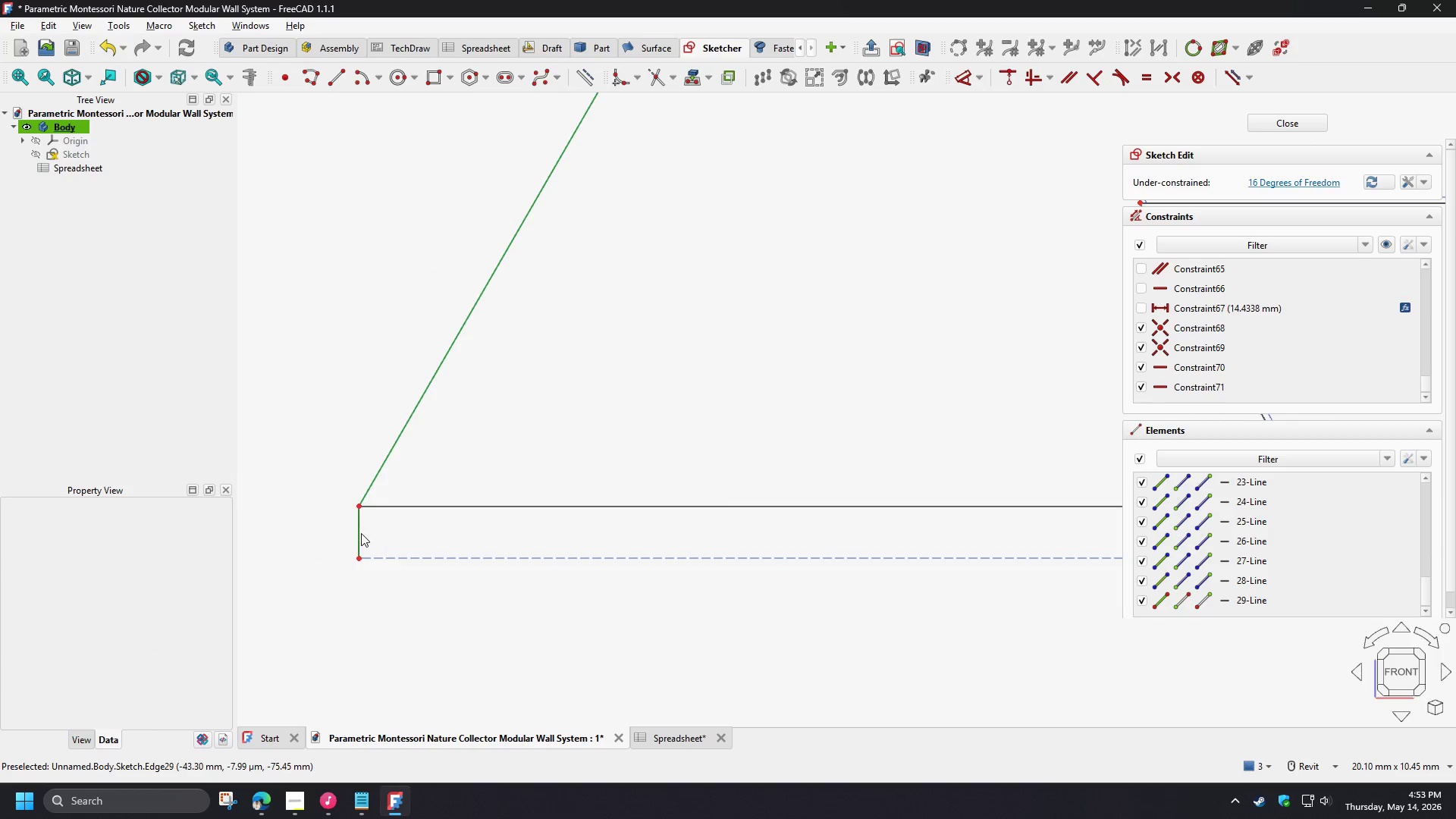 
left_click([359, 533])
 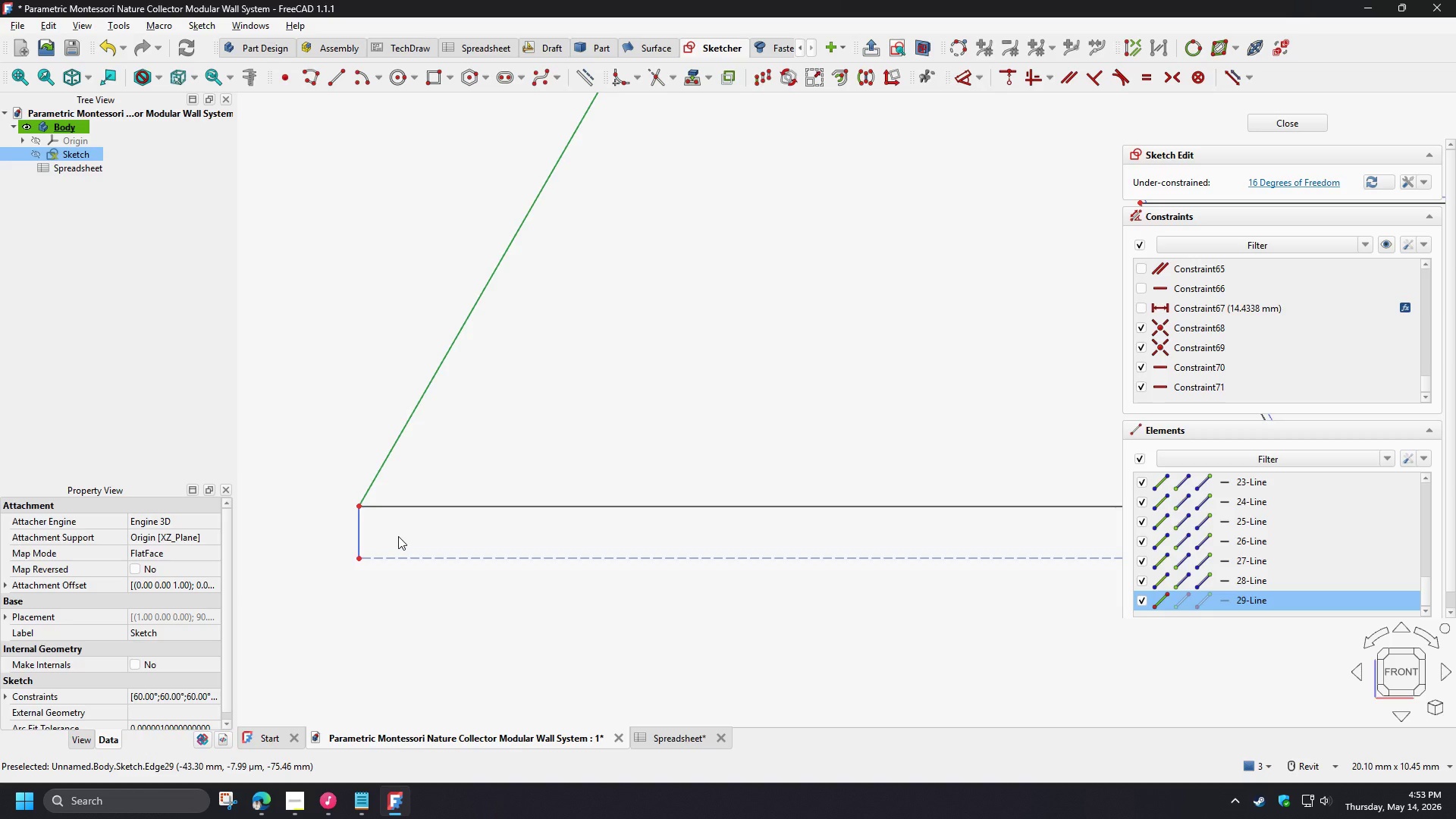 
key(Delete)
 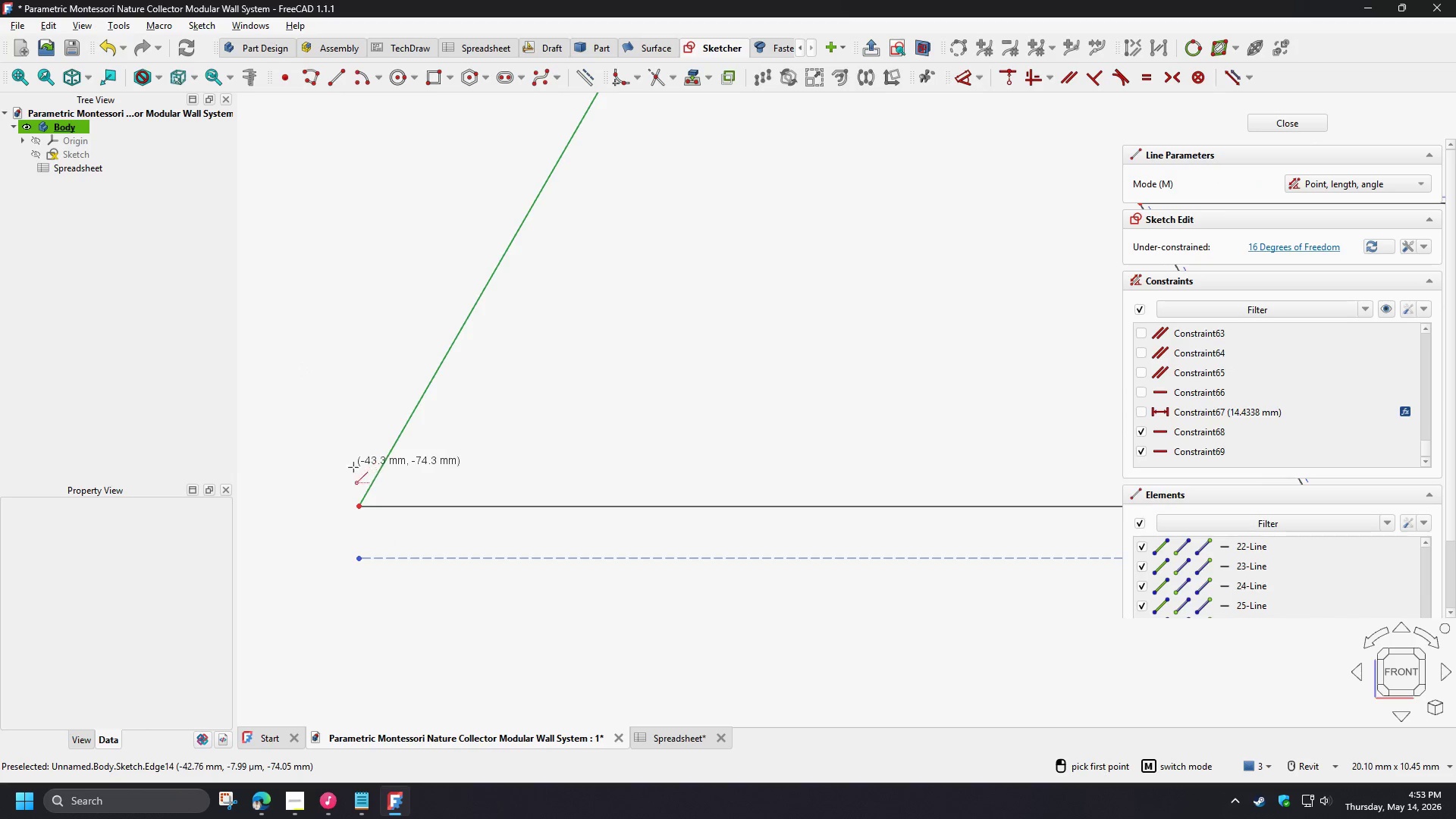 
left_click([361, 505])
 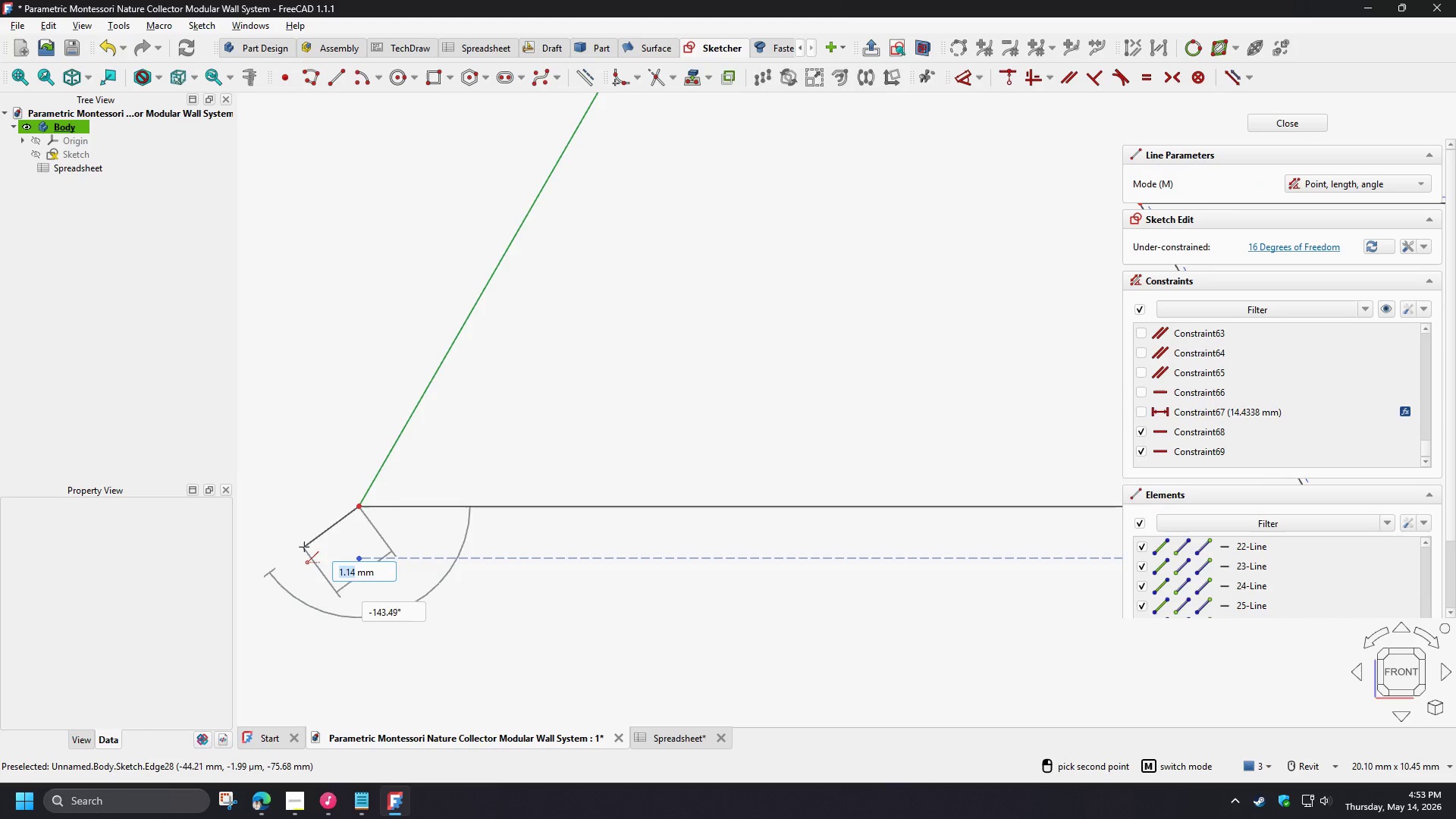 
left_click([304, 558])
 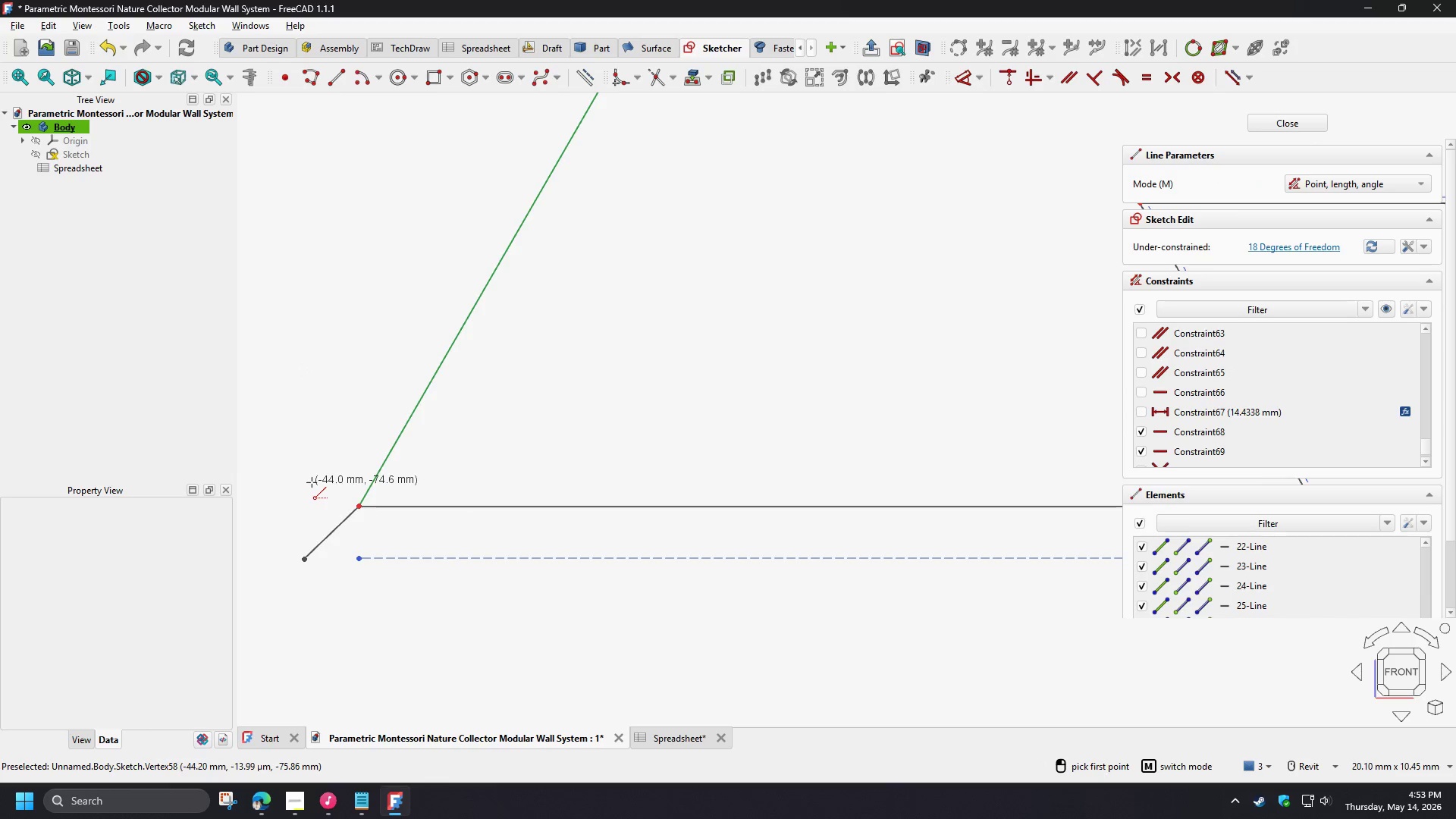 
right_click([312, 482])
 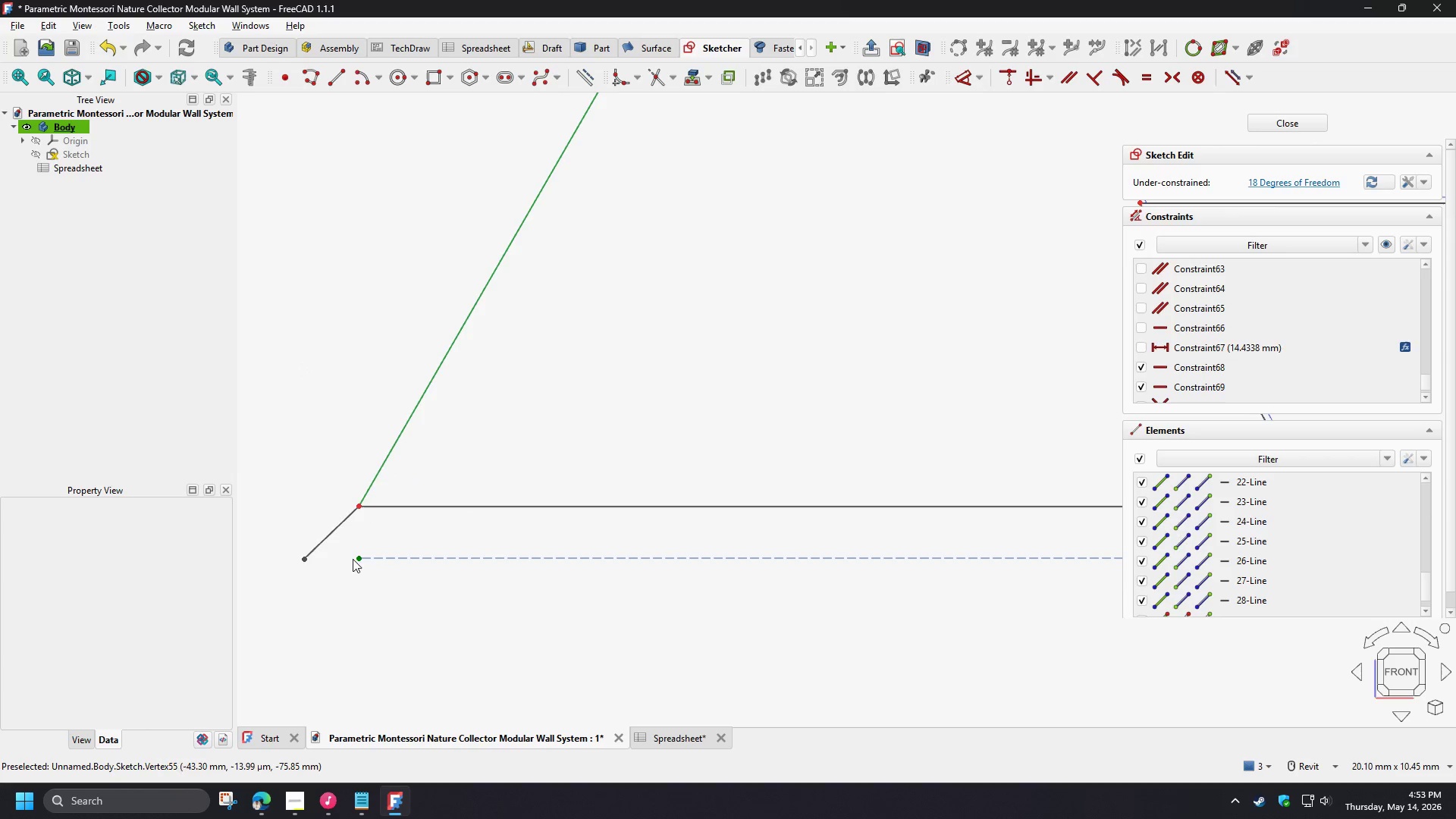 
left_click_drag(start_coordinate=[278, 536], to_coordinate=[305, 565])
 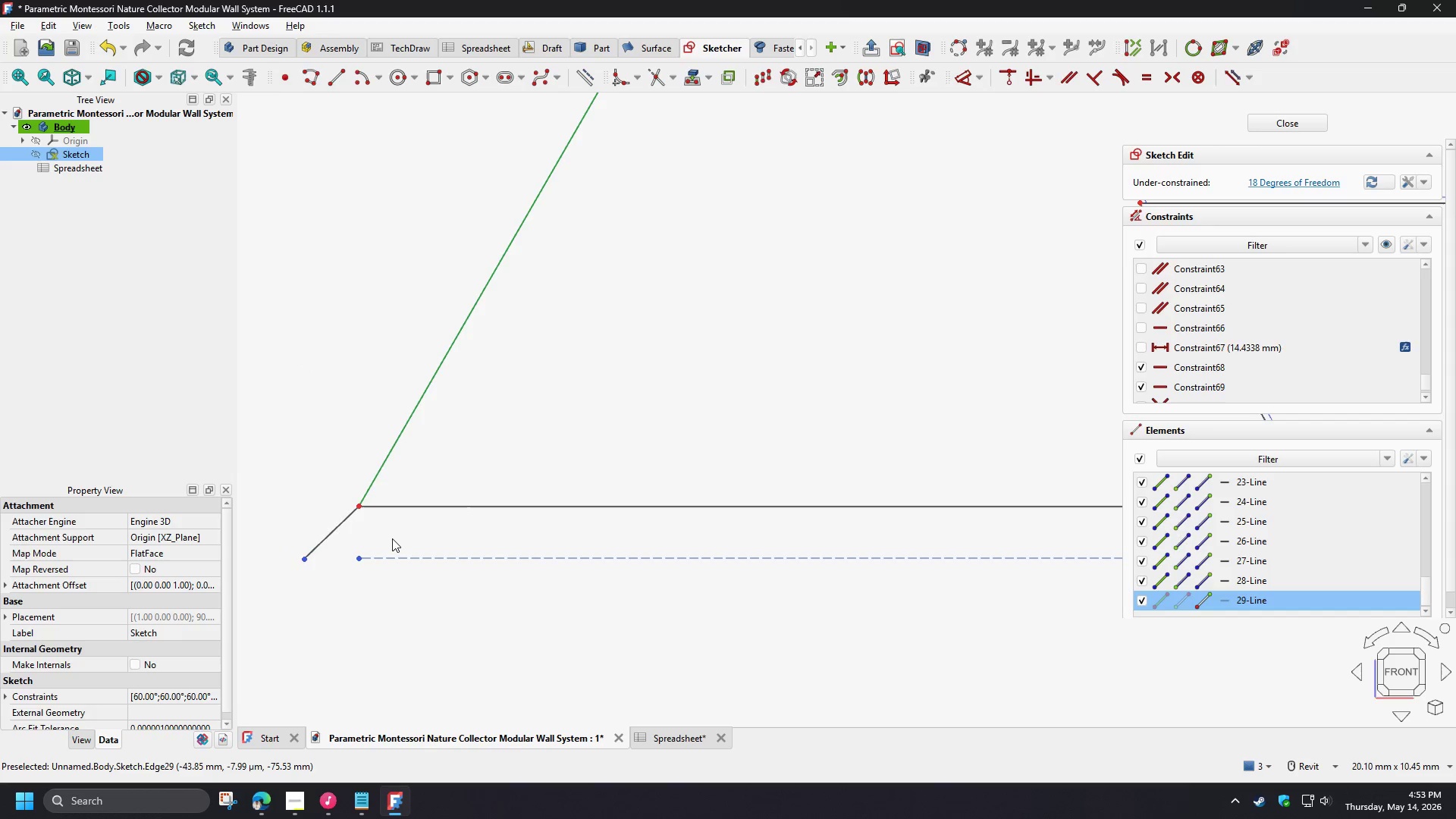 
left_click([392, 538])
 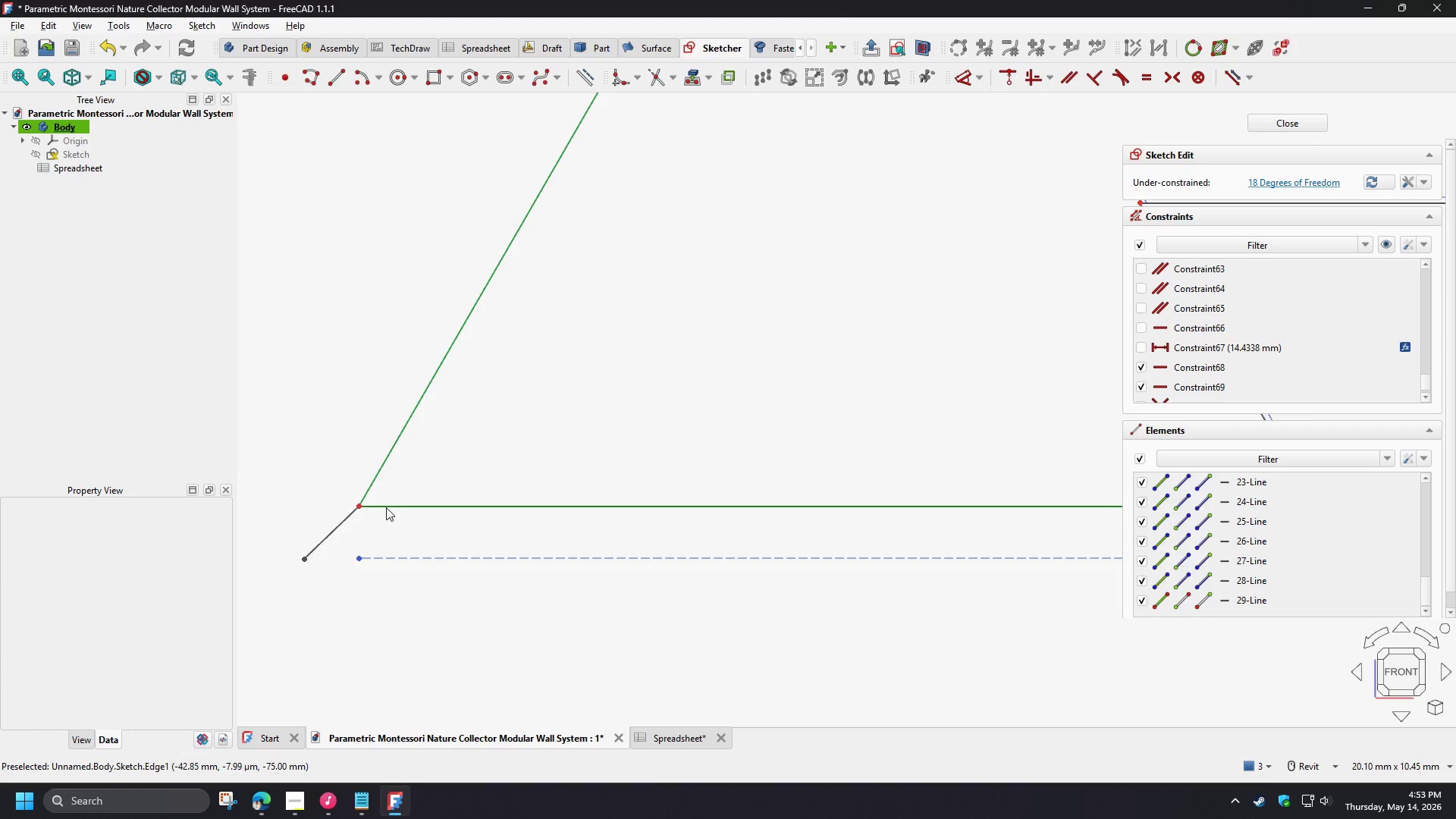 
double_click([336, 527])
 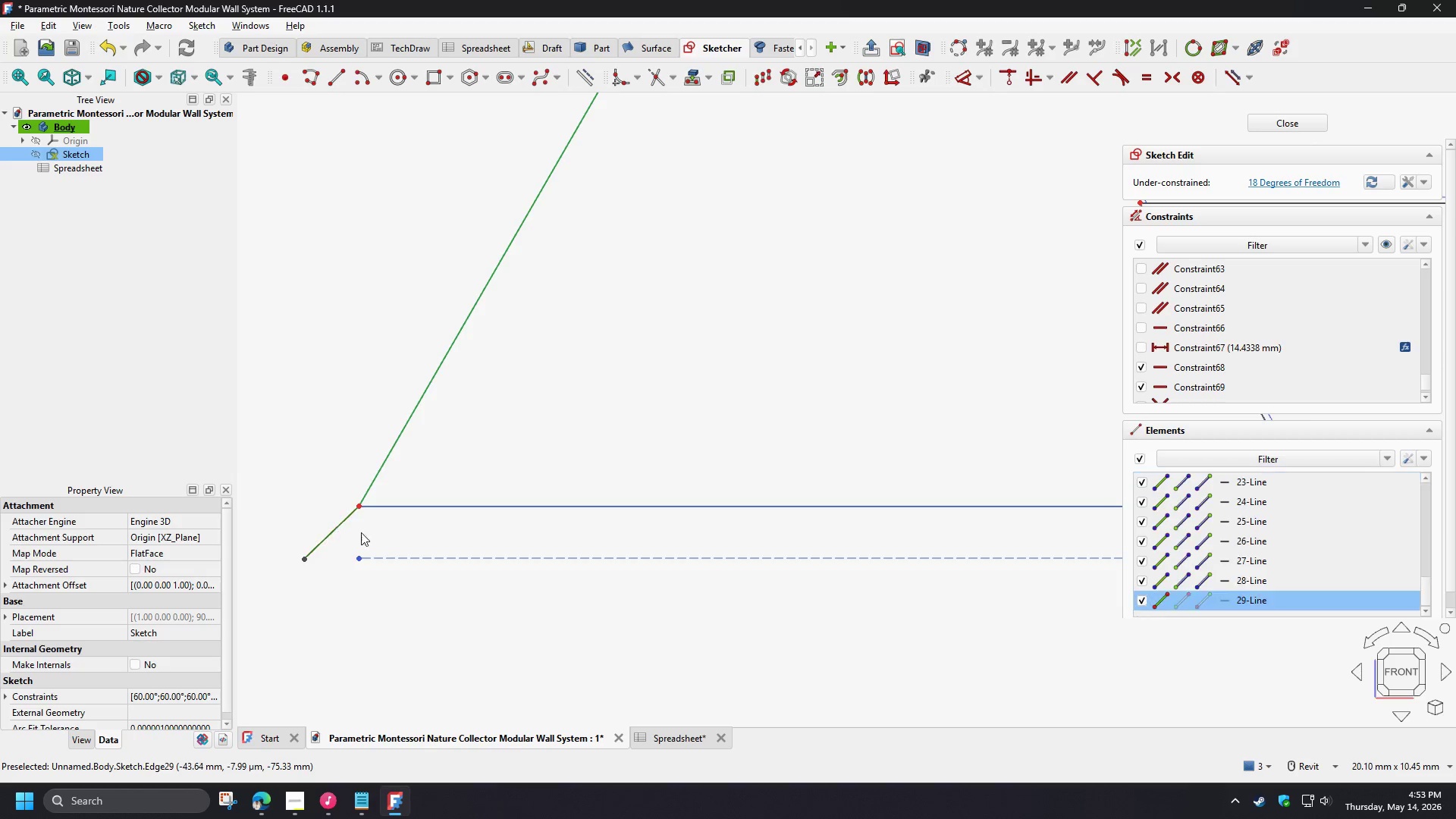 
key(D)
 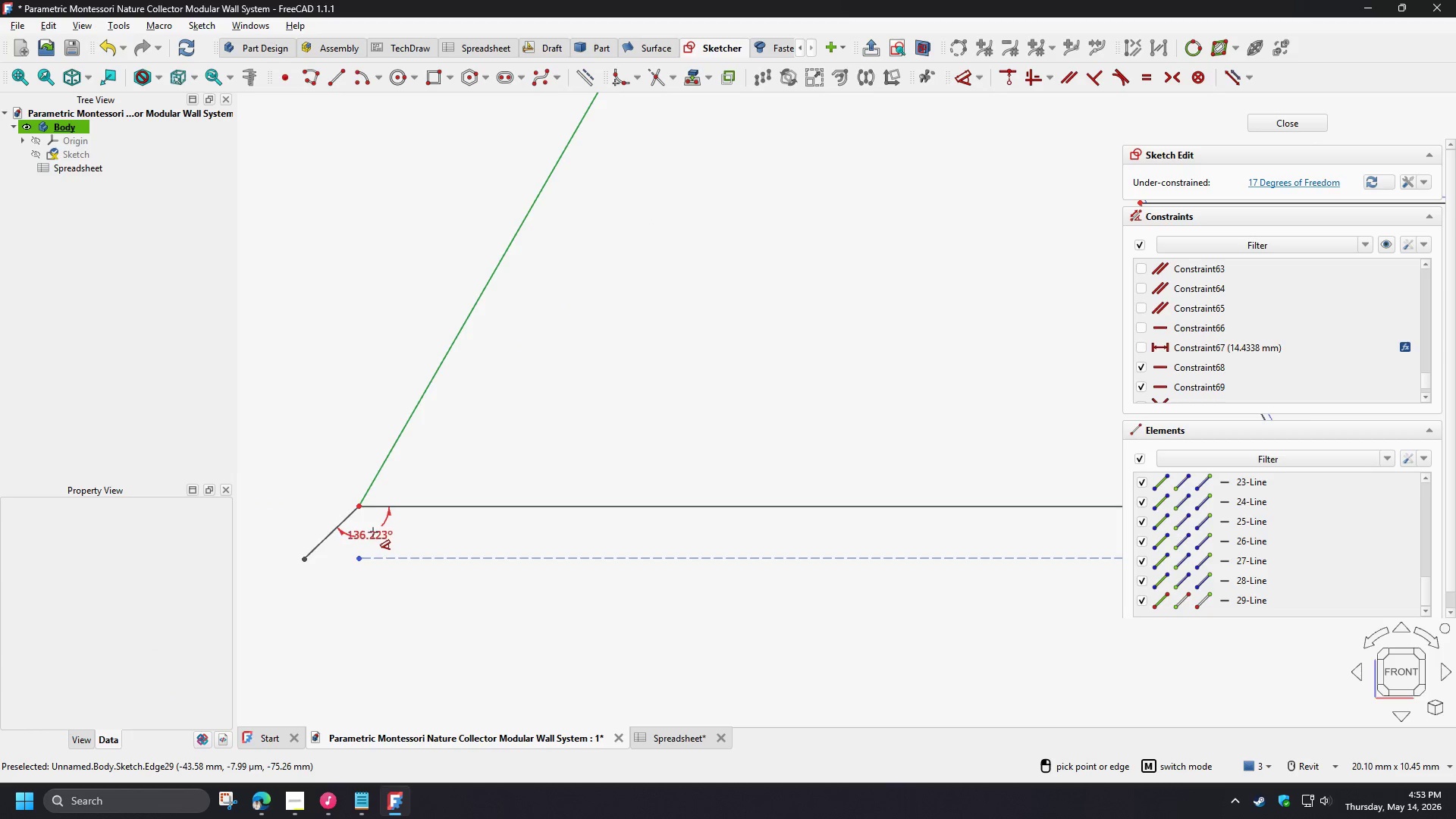 
left_click([372, 530])
 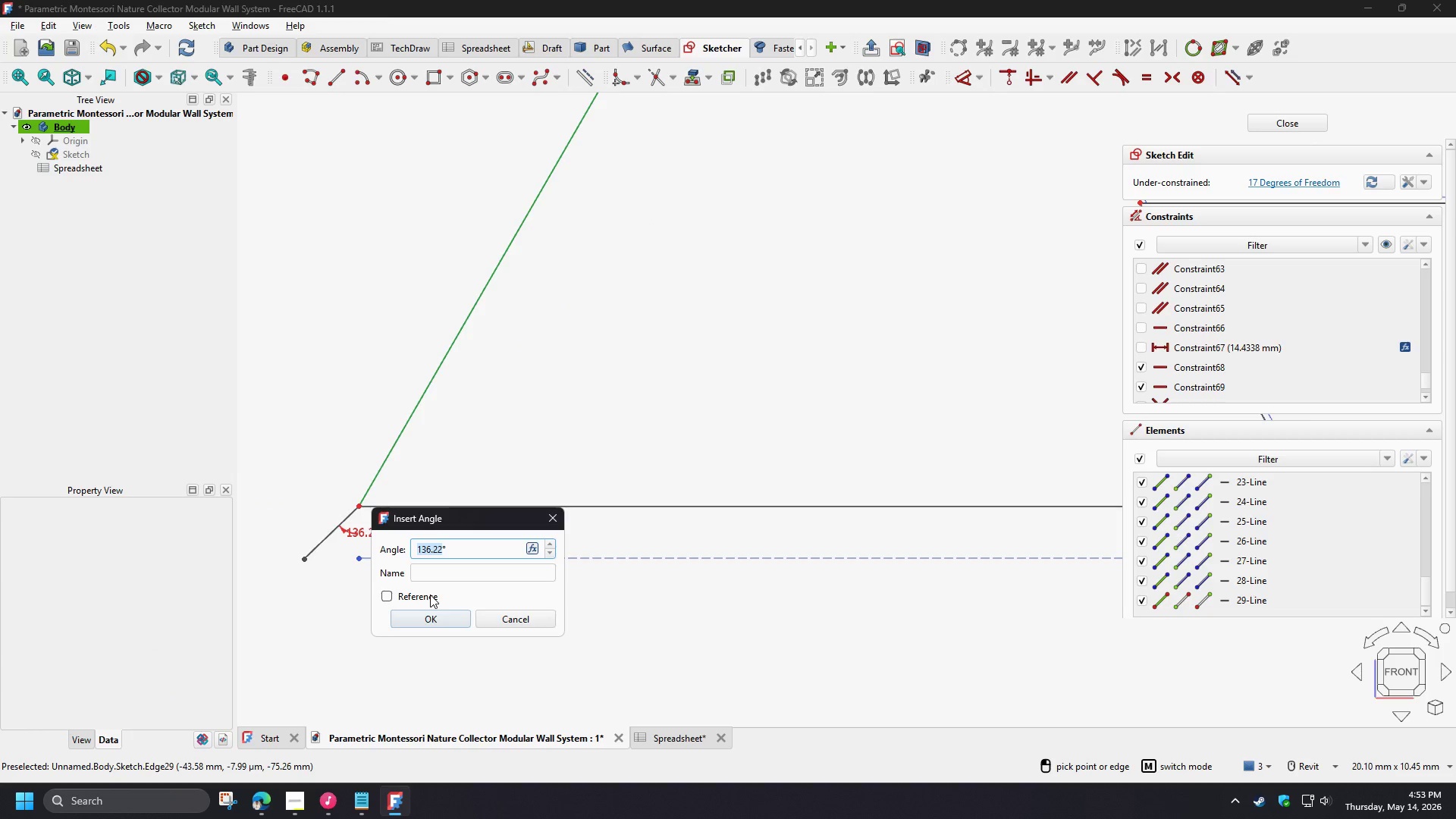 
key(Numpad9)
 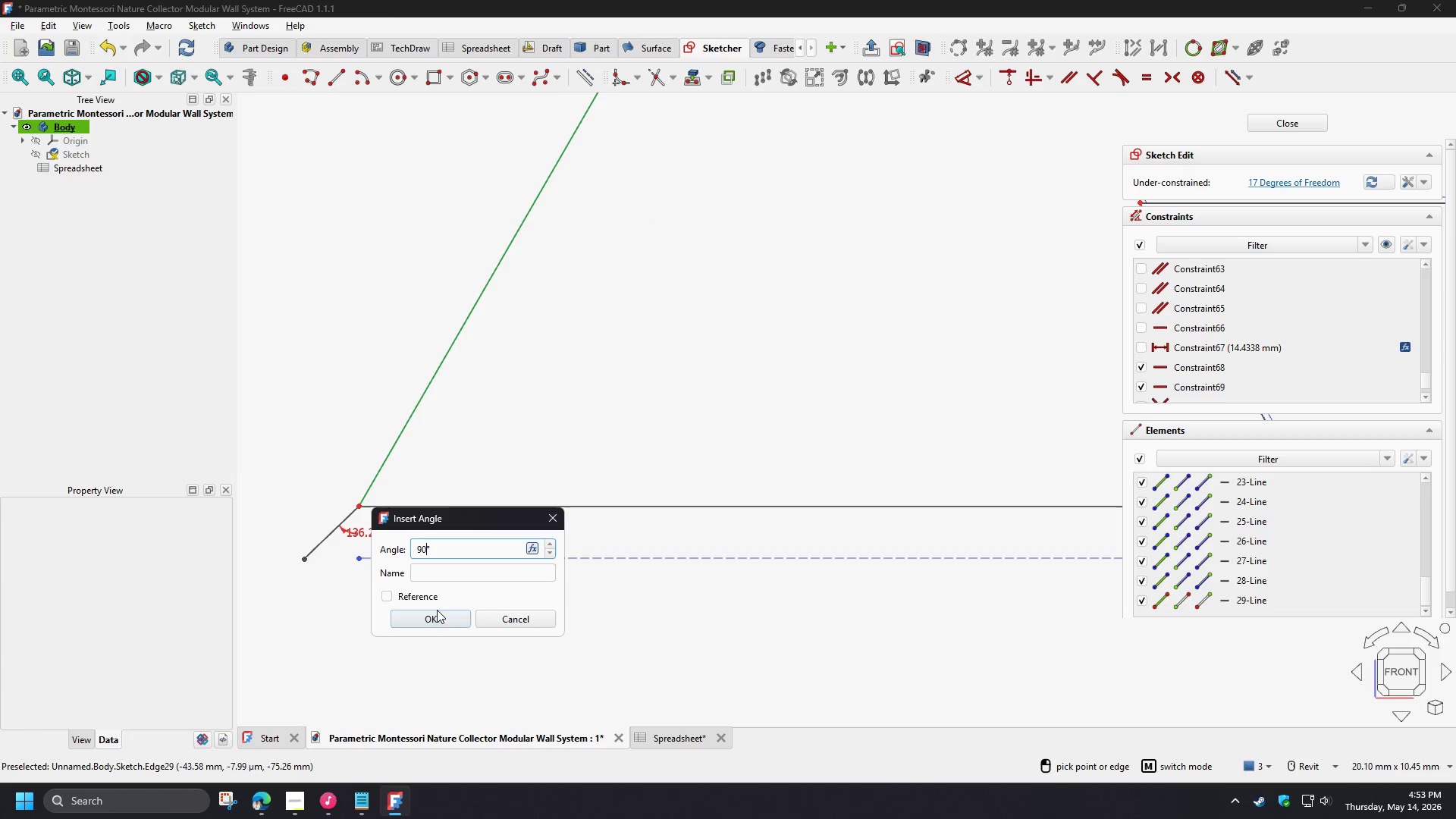 
key(Numpad0)
 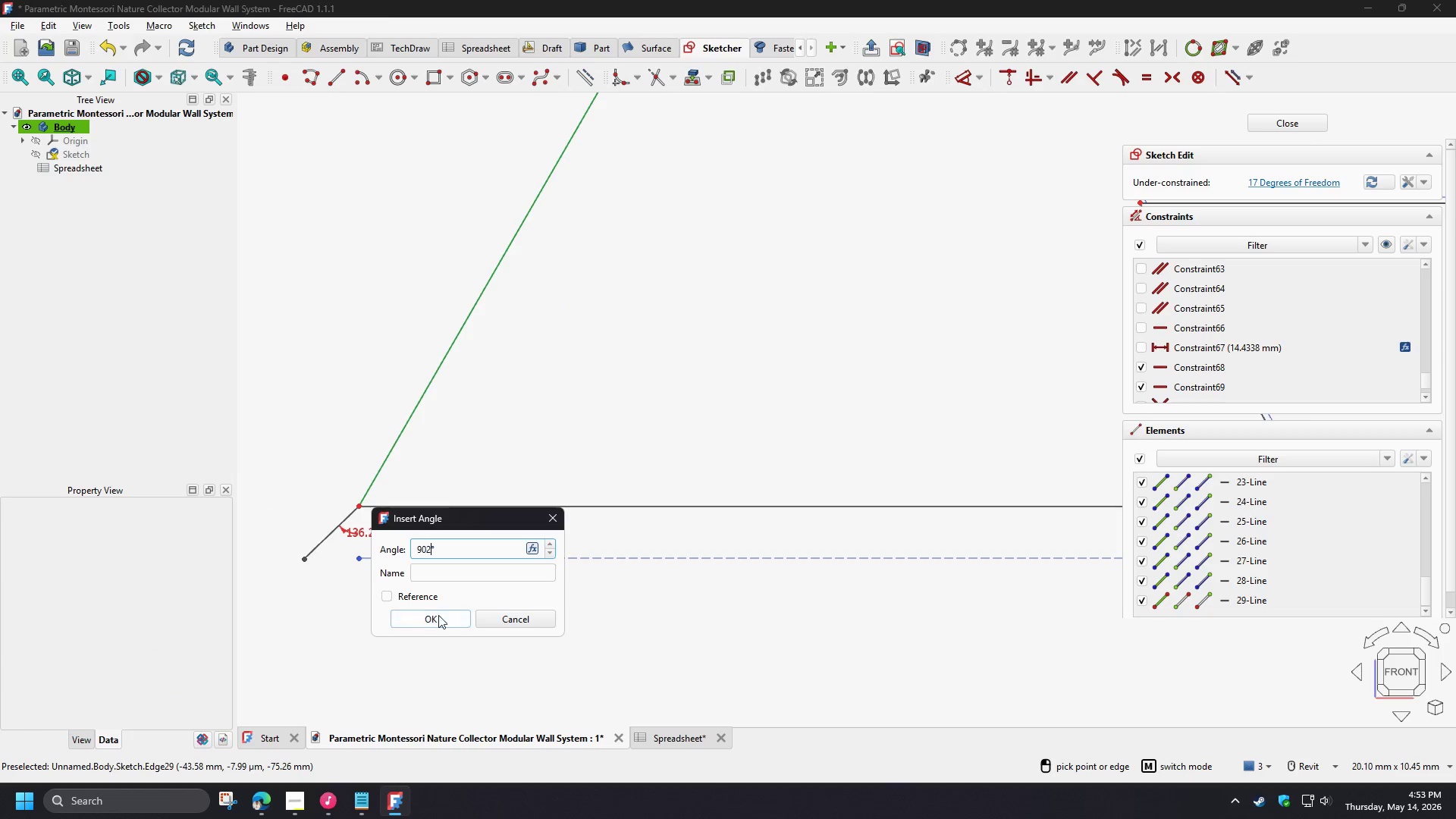 
key(Numpad2)
 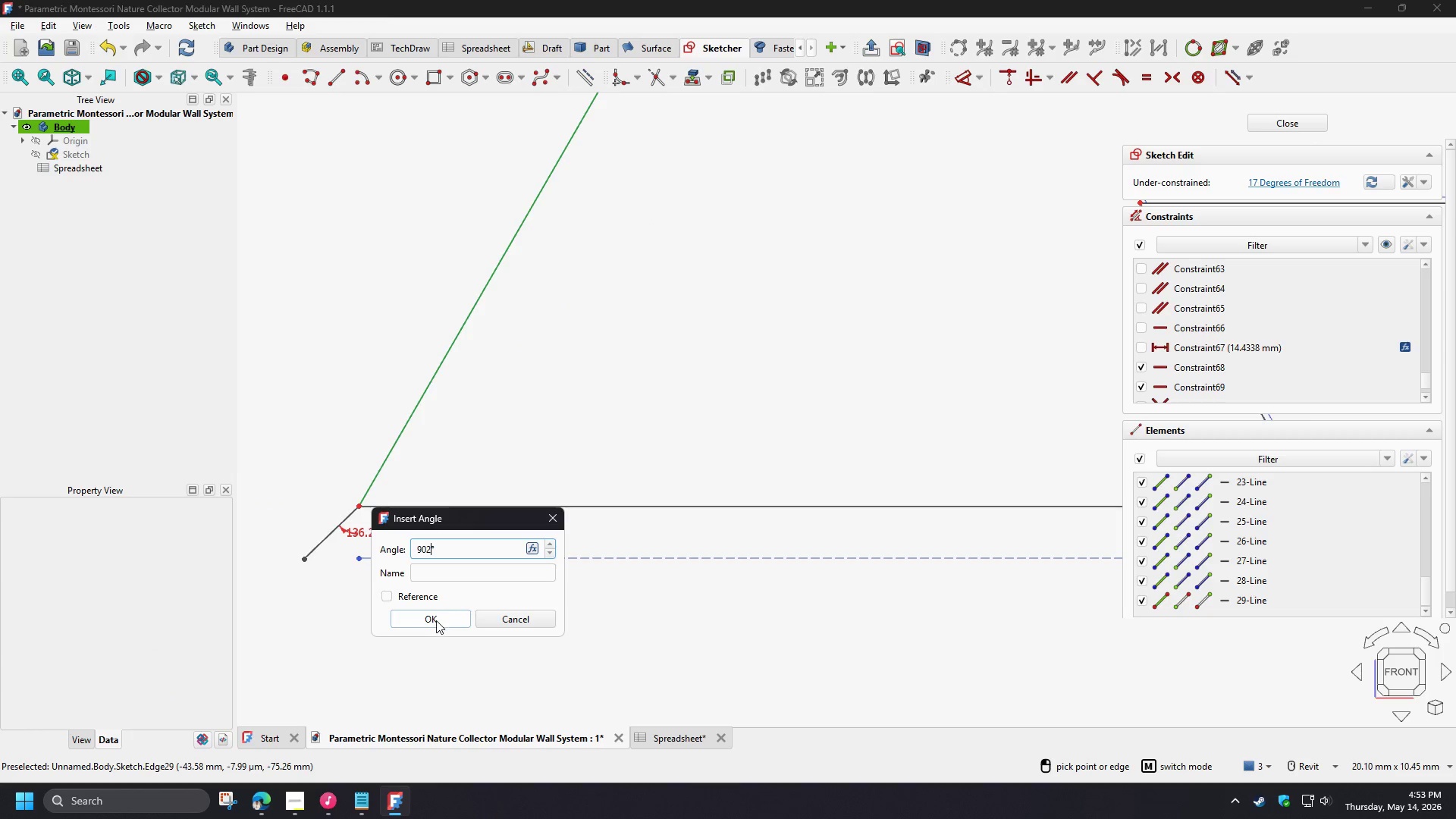 
left_click([436, 620])
 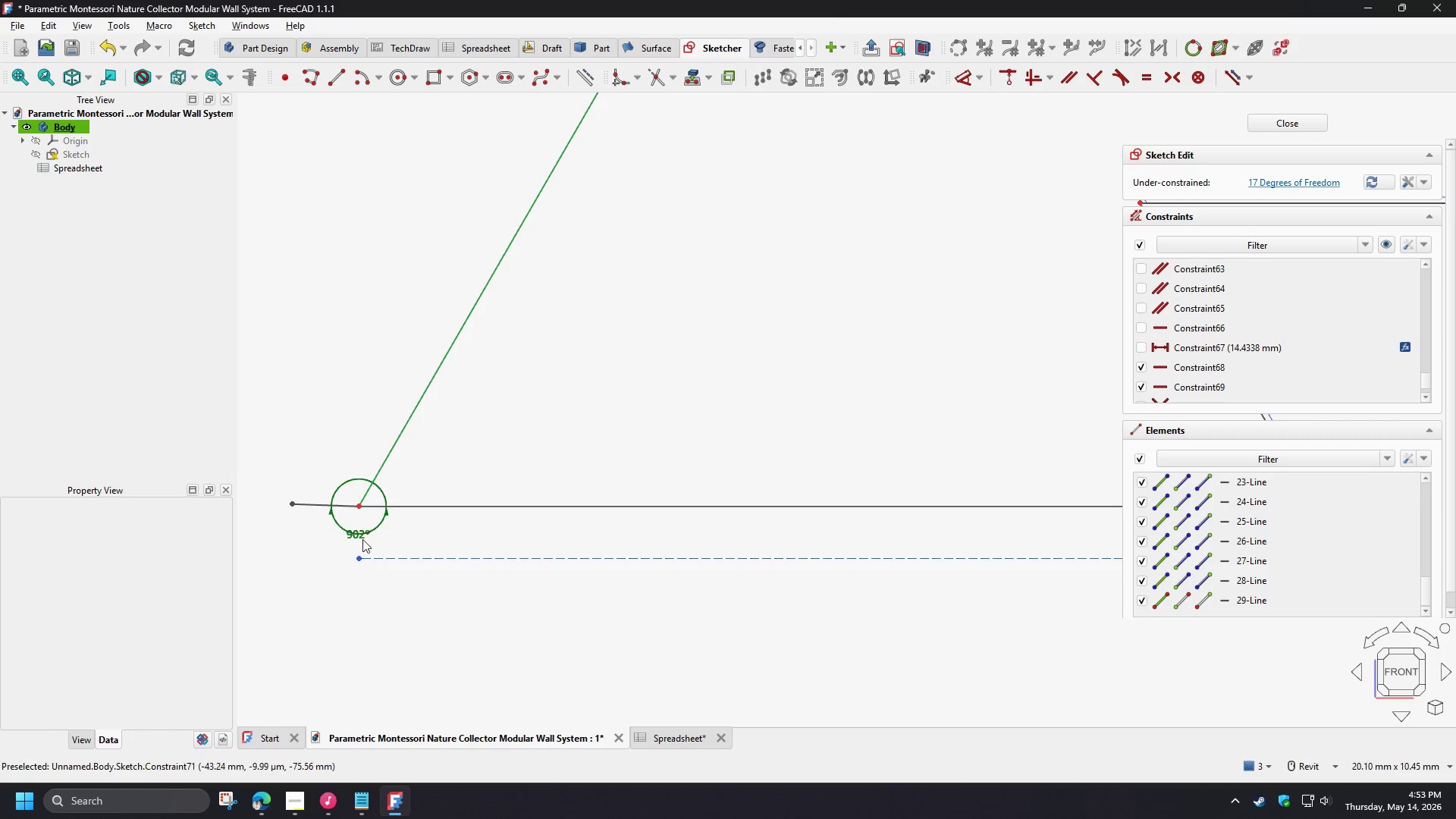 
double_click([359, 535])
 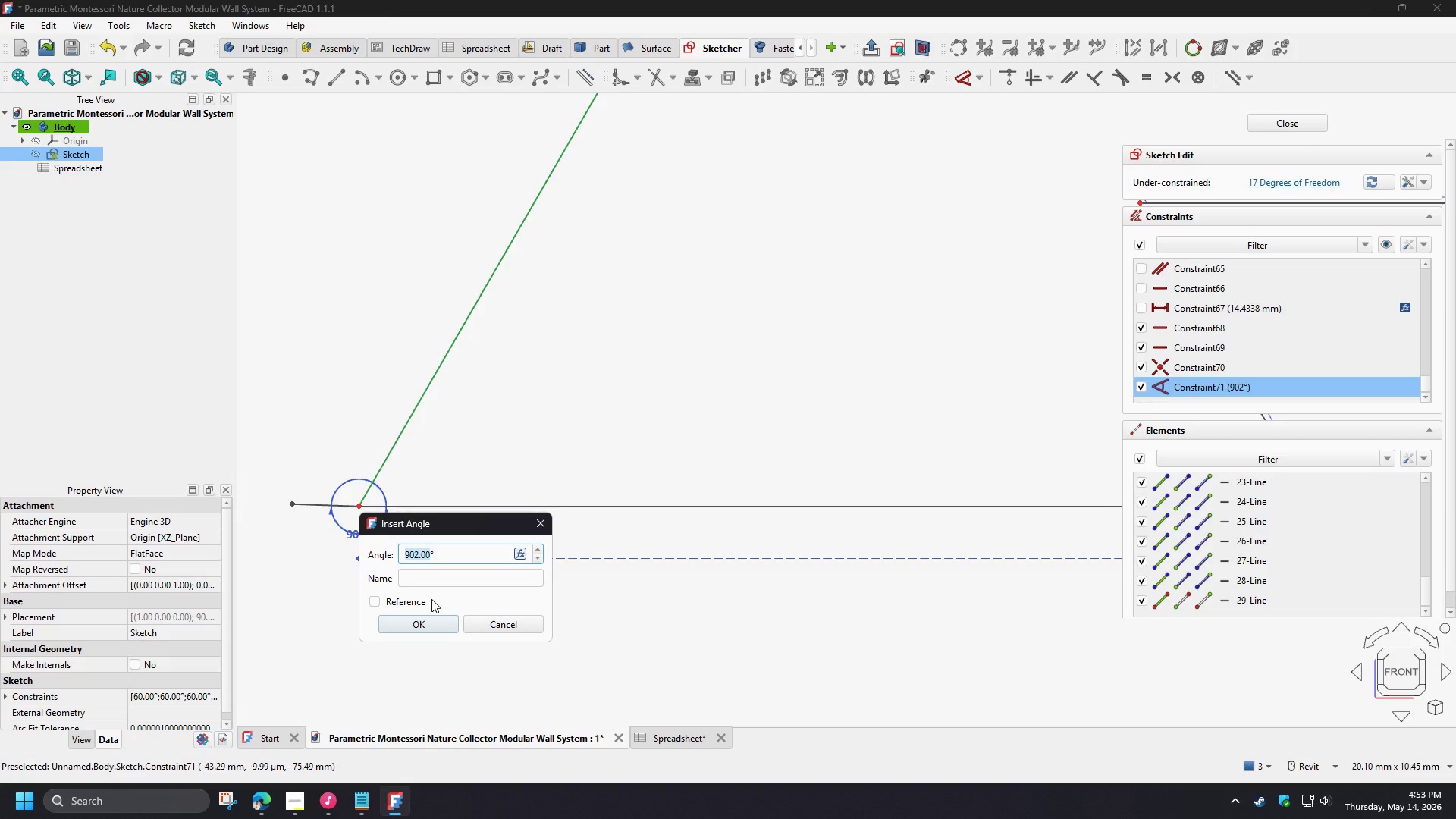 
key(Numpad9)
 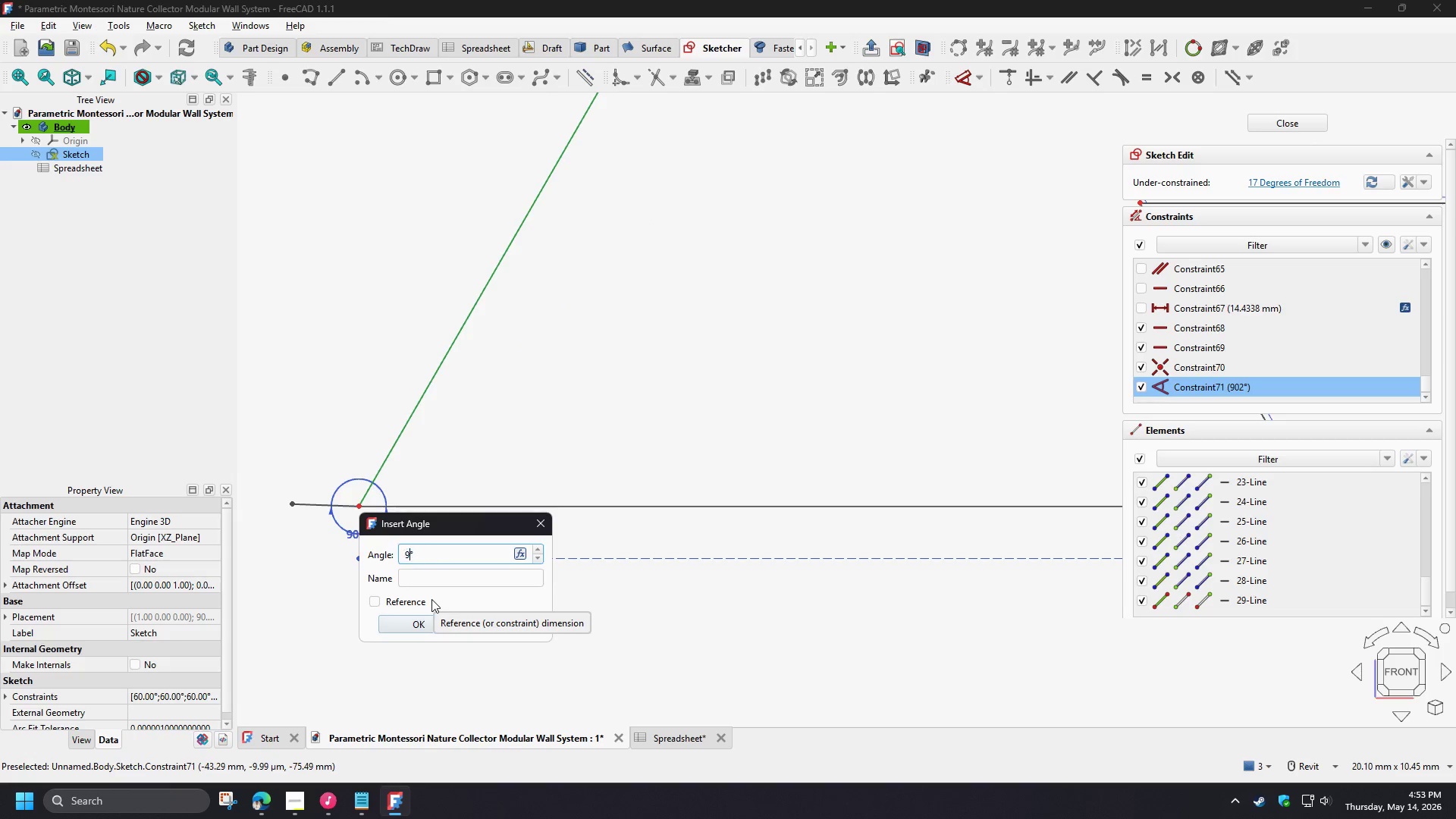 
key(Numpad0)
 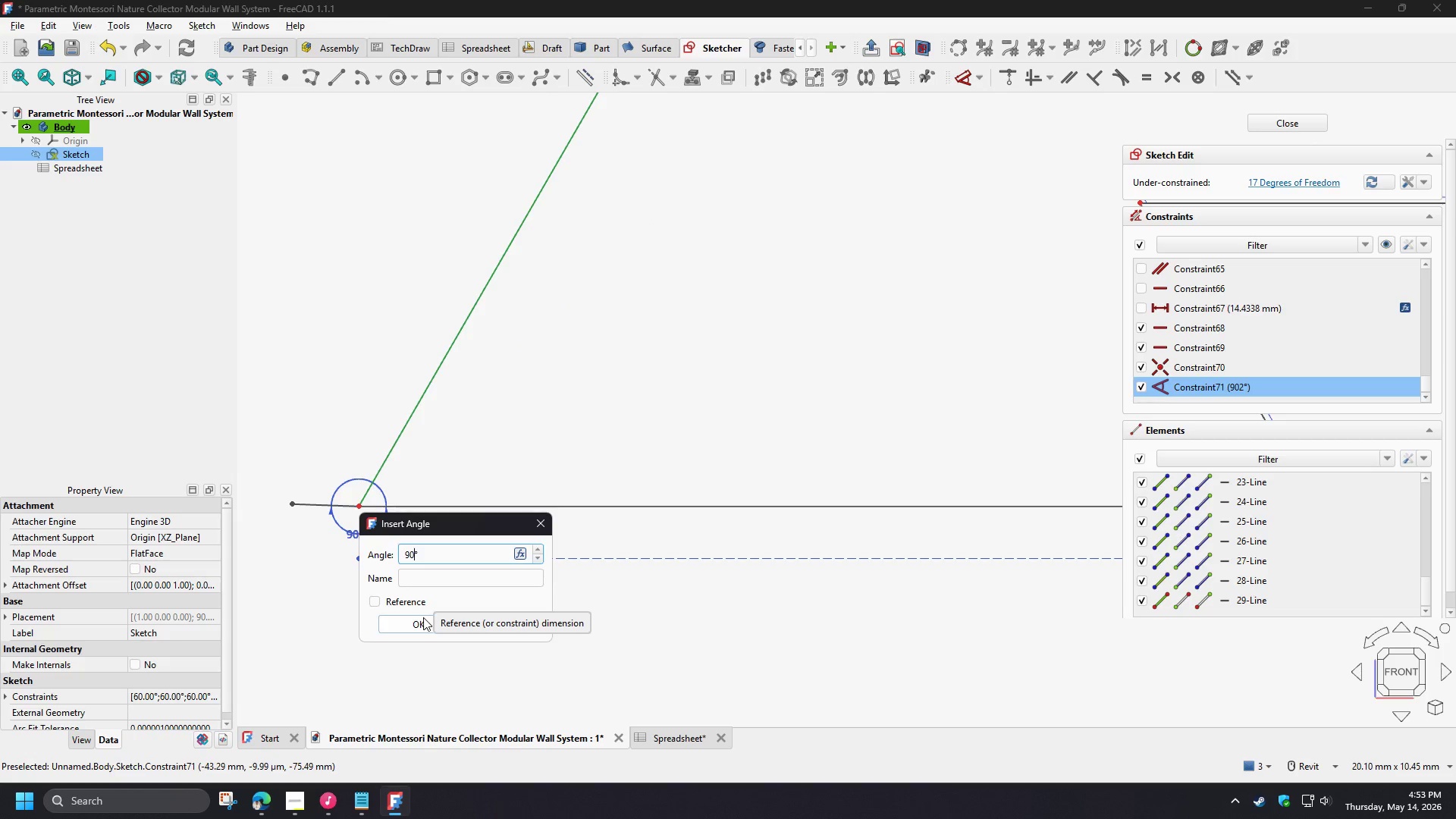 
left_click([422, 624])
 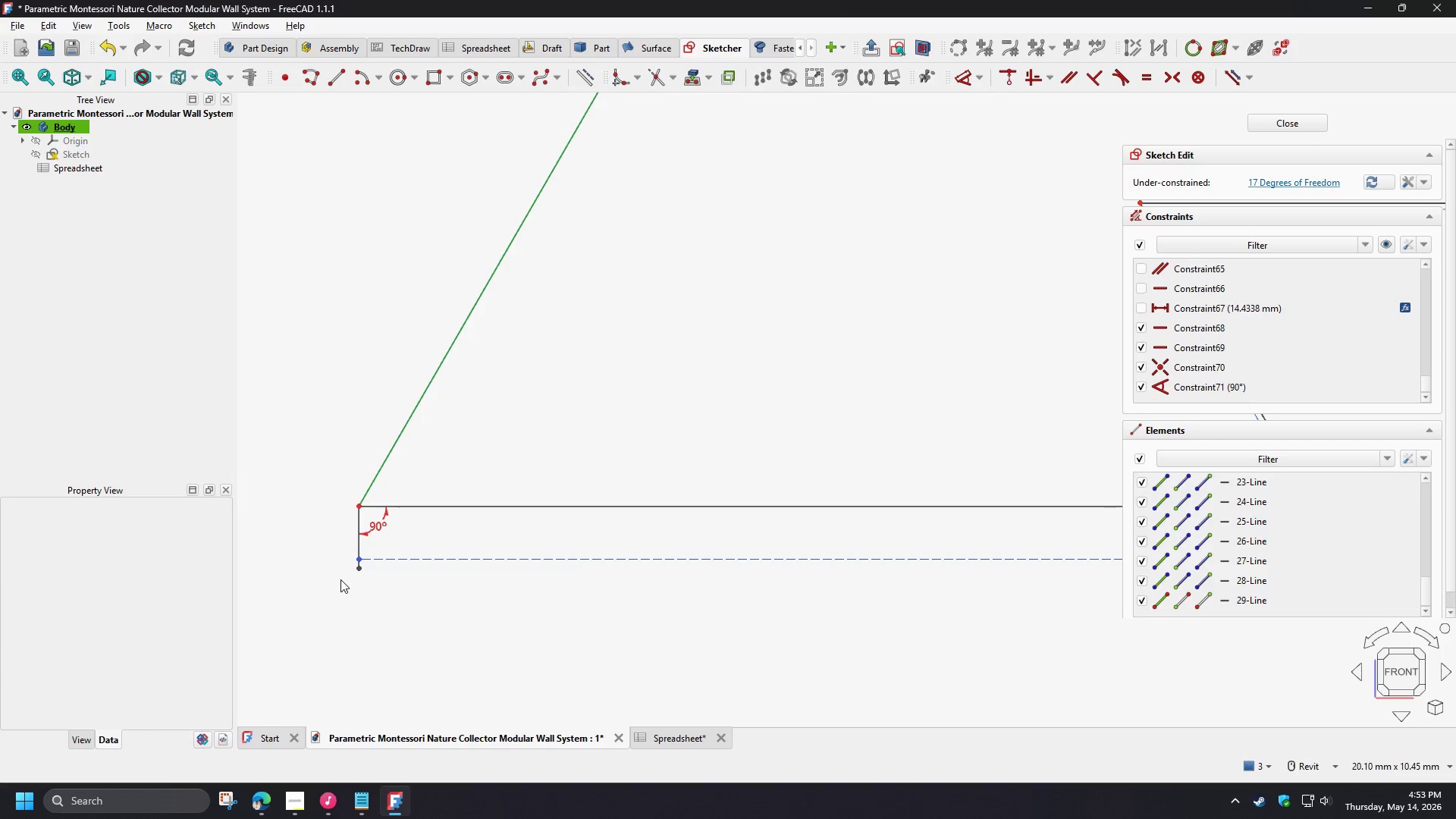 
right_click([328, 572])
 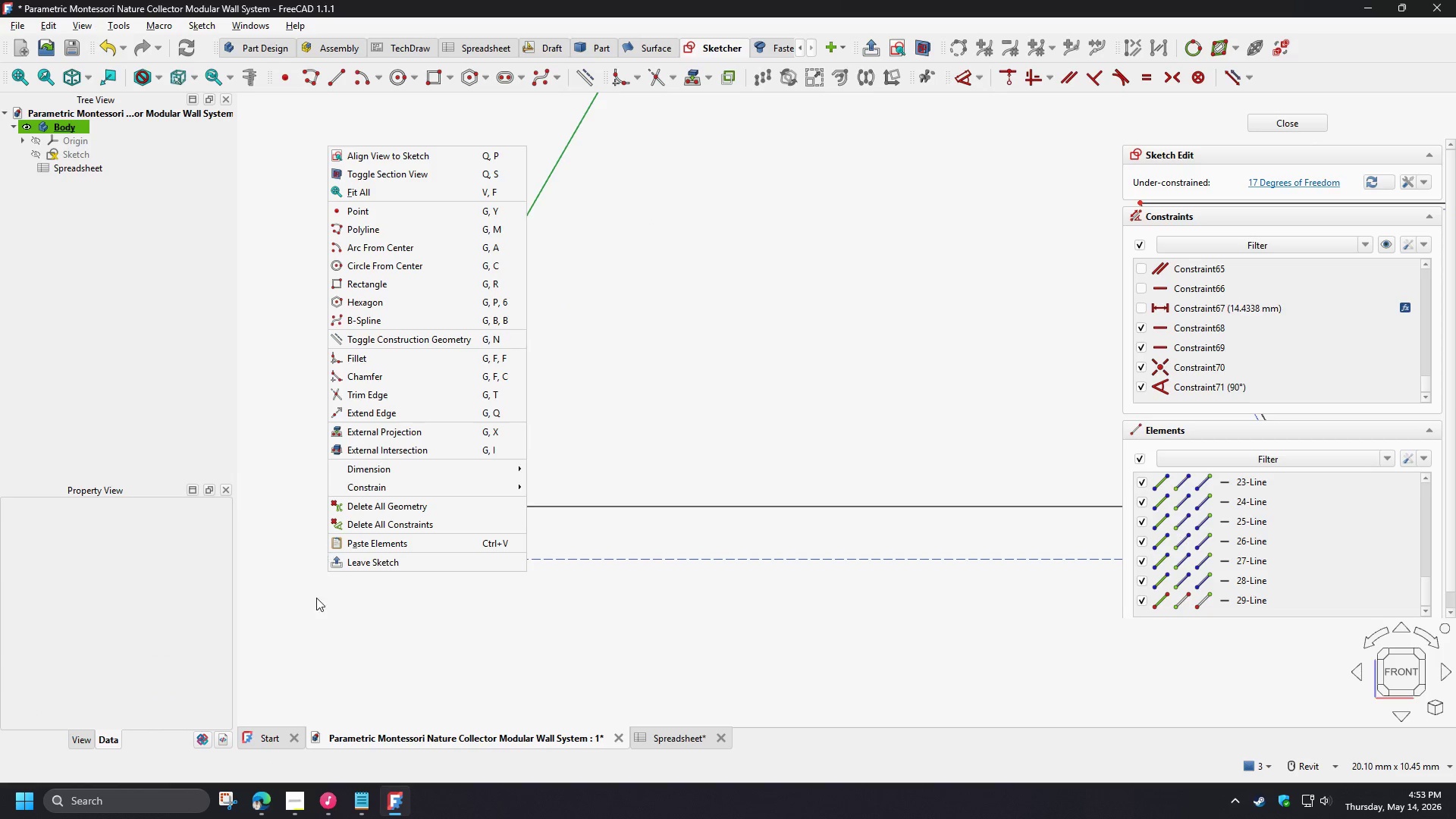 
left_click([315, 598])
 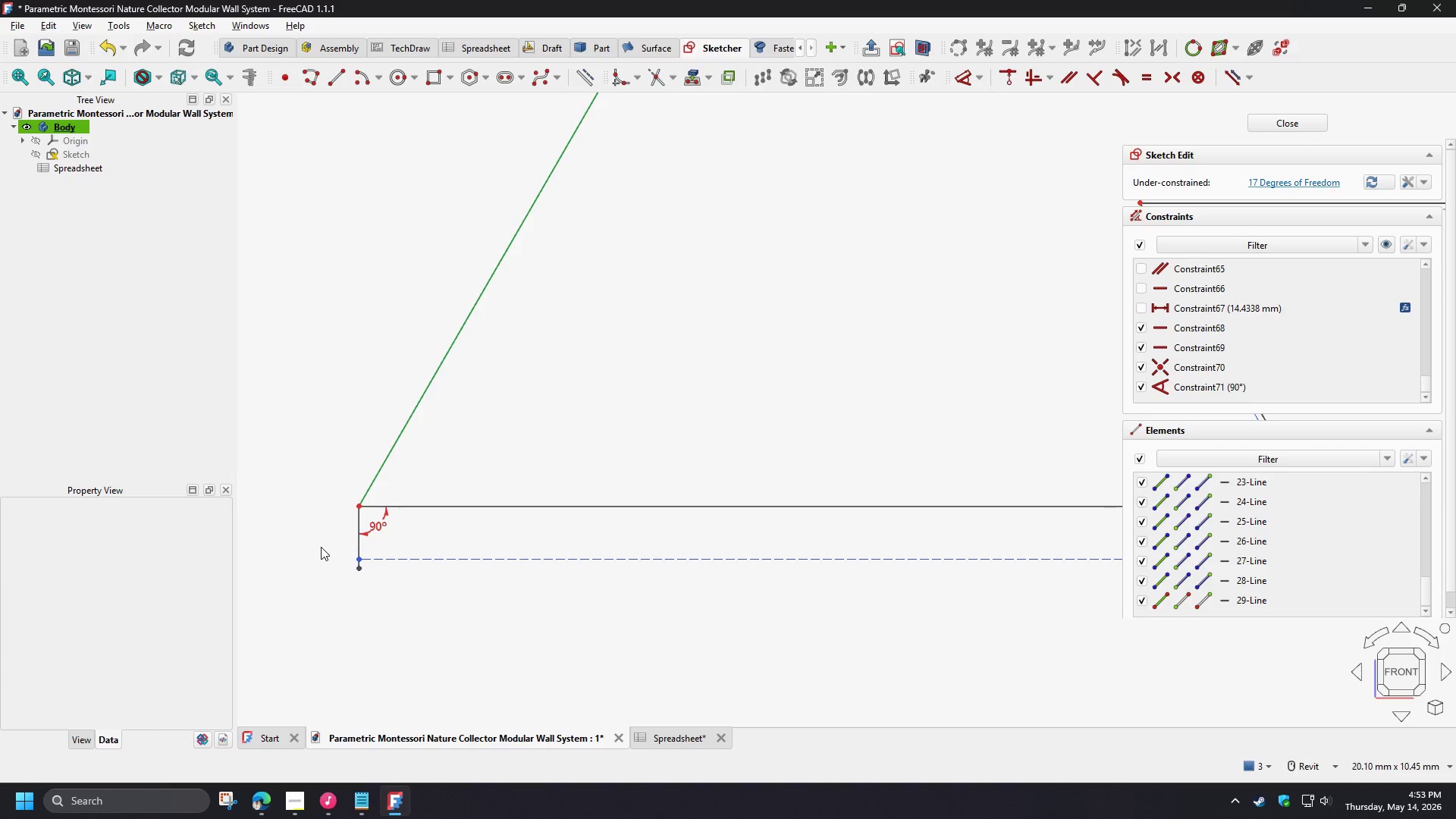 
left_click_drag(start_coordinate=[320, 538], to_coordinate=[403, 605])
 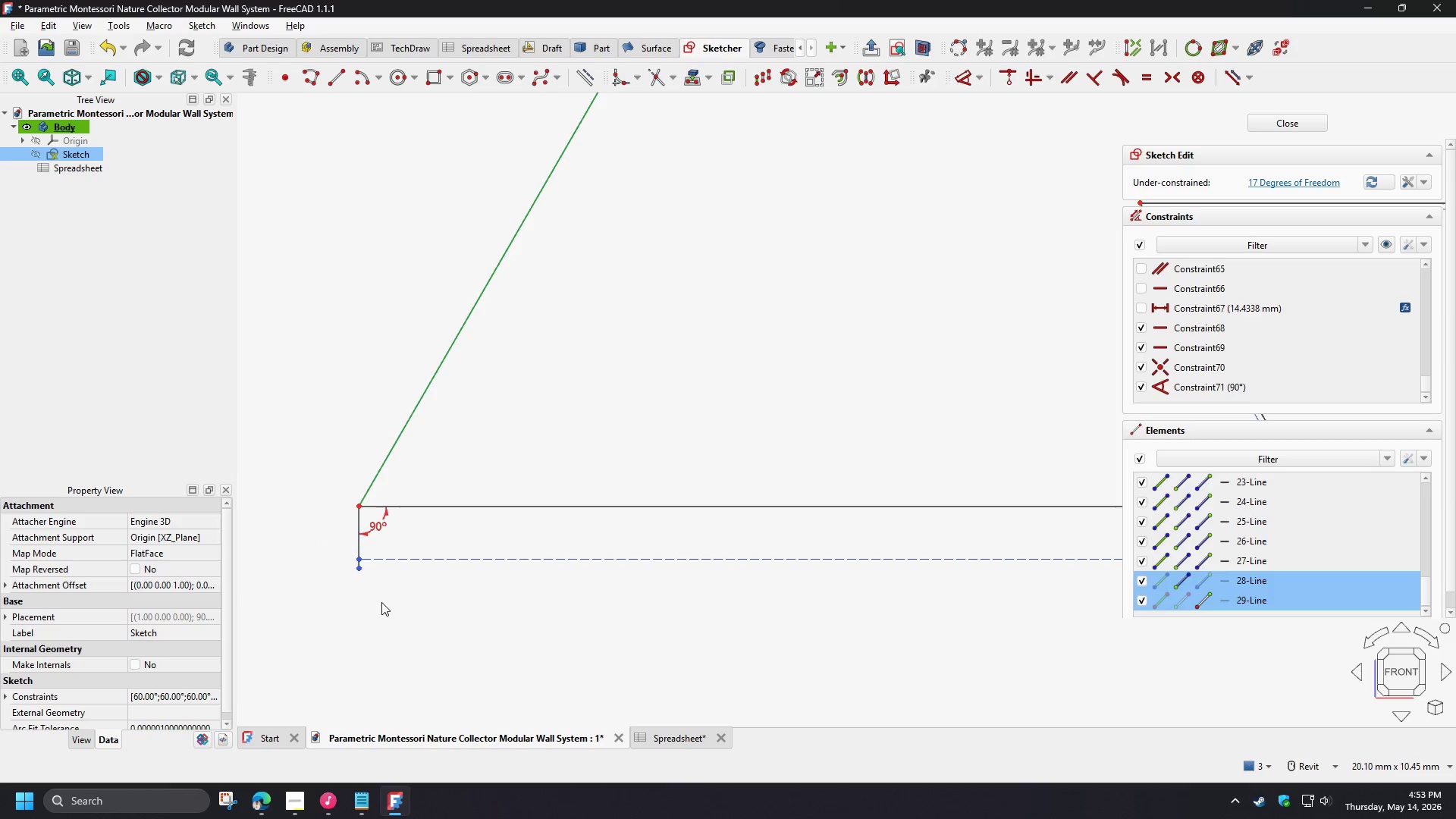 
key(C)
 